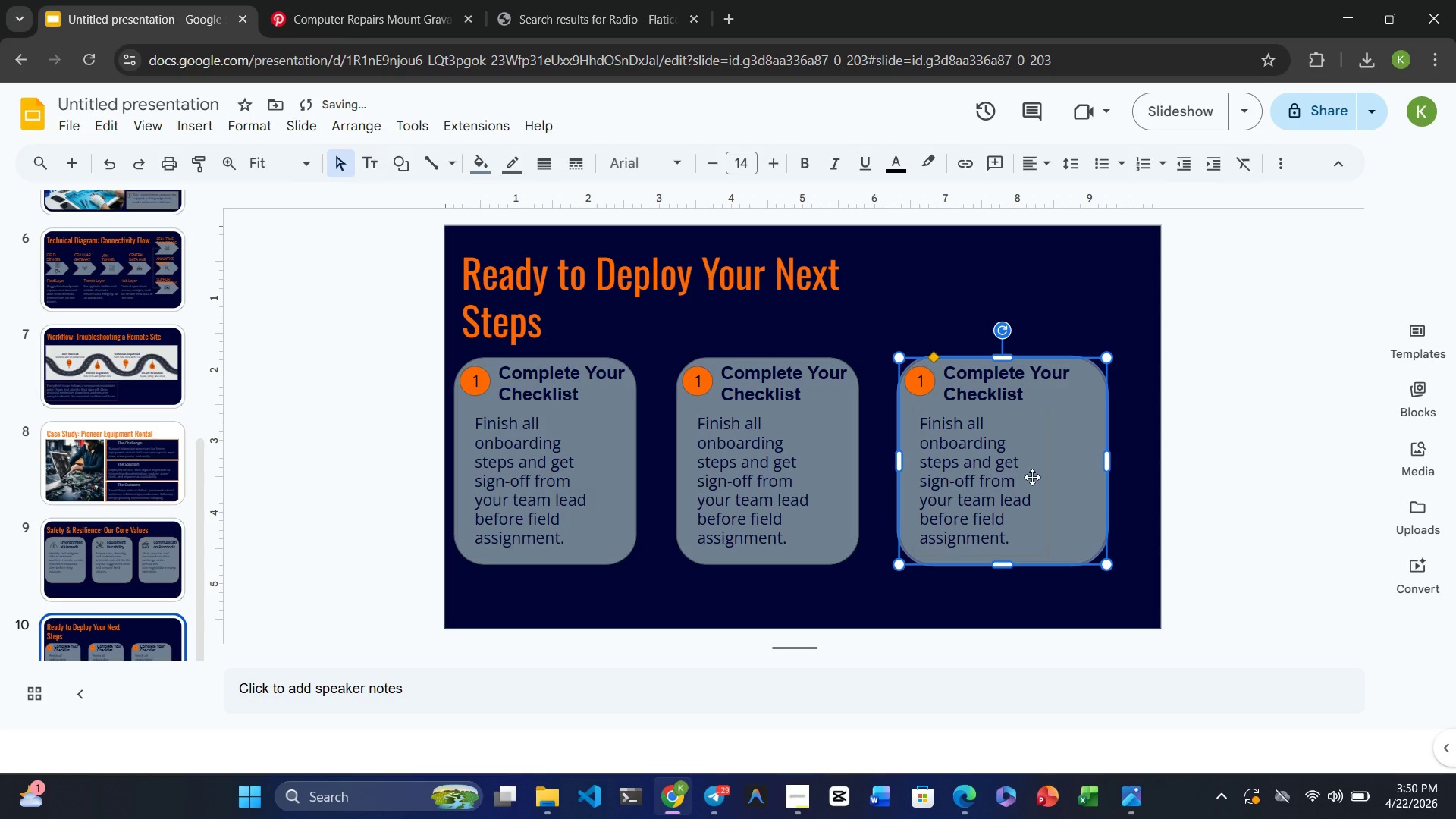 
left_click([1032, 477])
 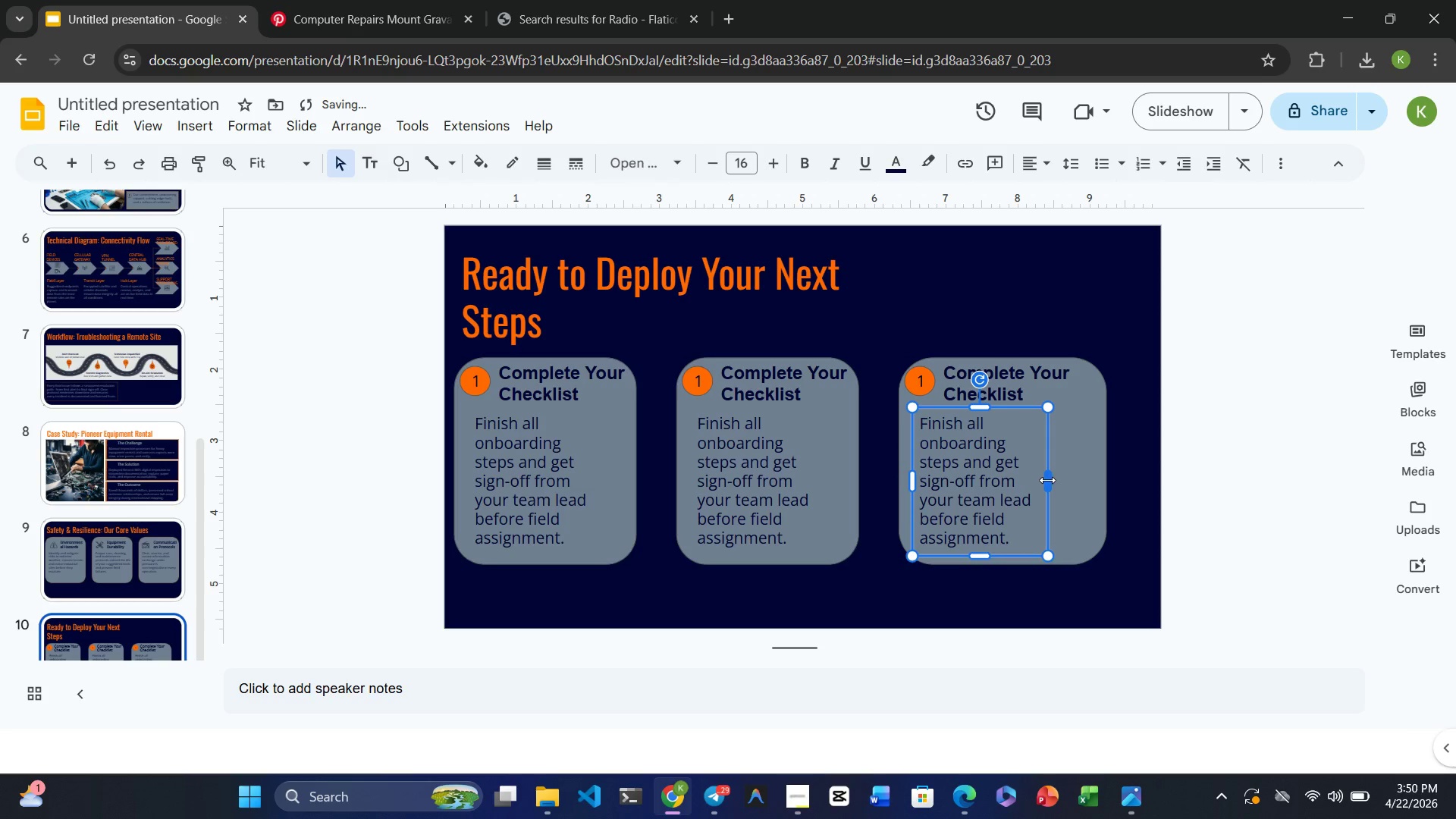 
left_click_drag(start_coordinate=[1048, 480], to_coordinate=[1093, 480])
 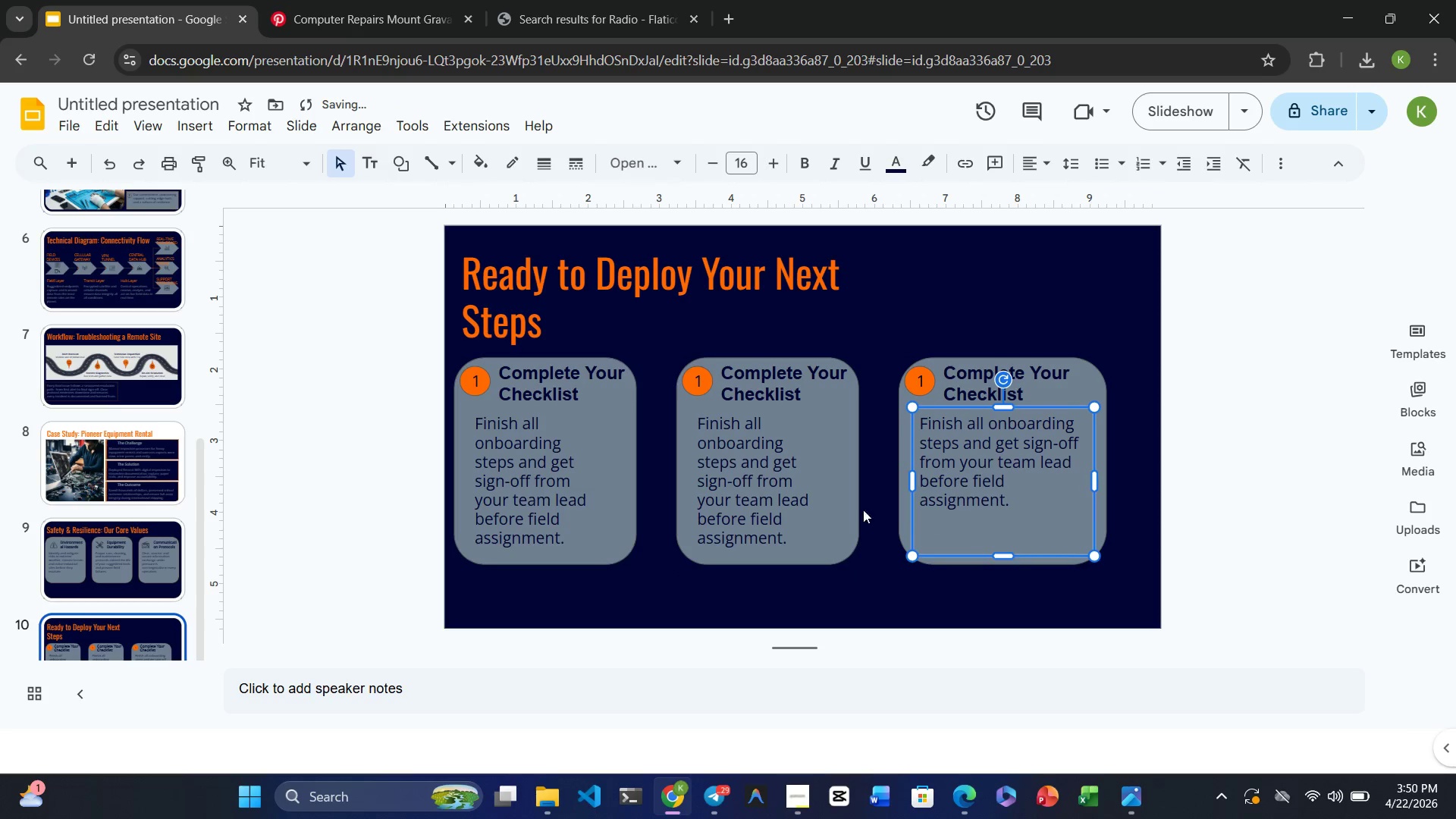 
left_click([779, 501])
 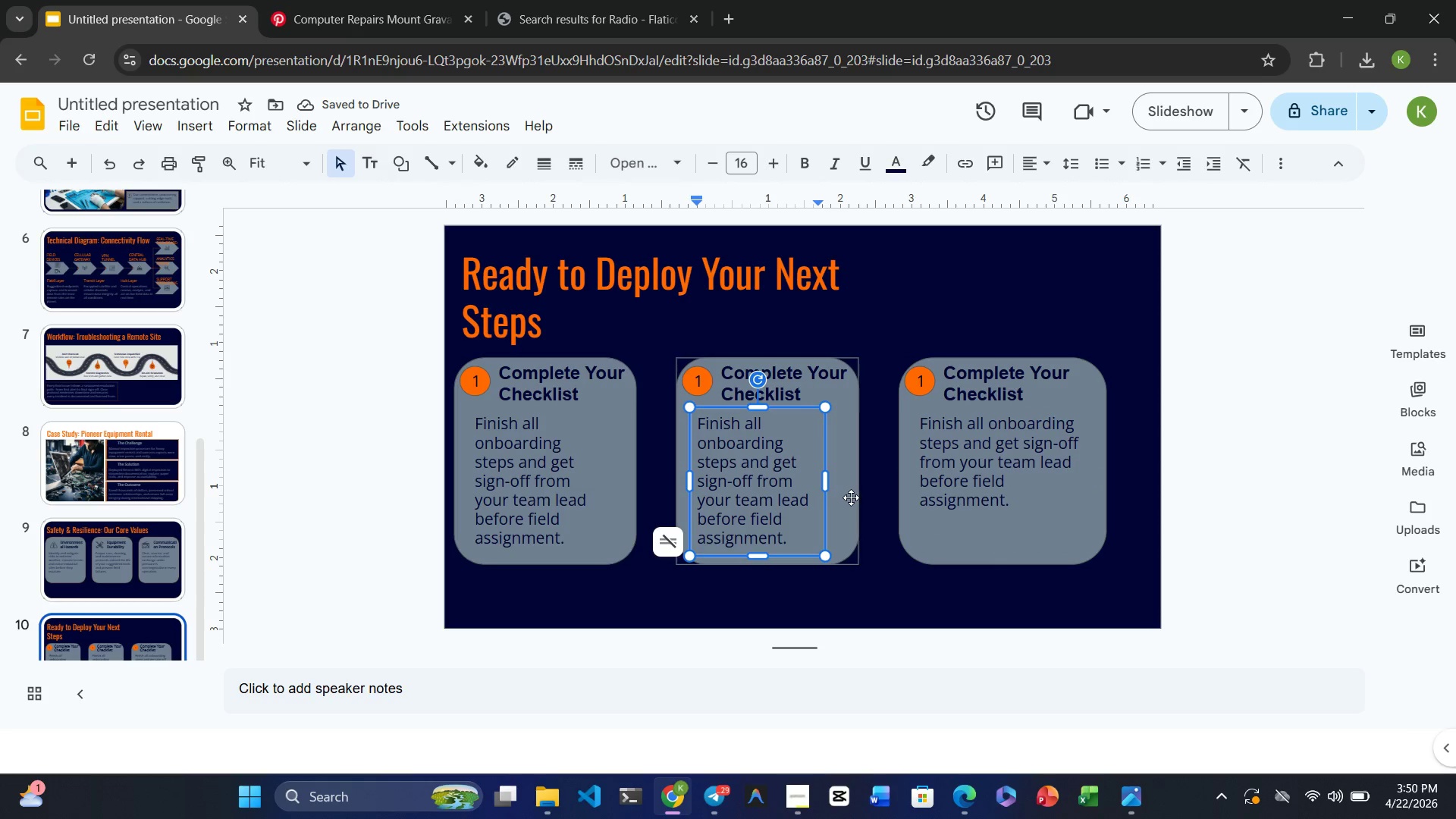 
left_click([851, 497])
 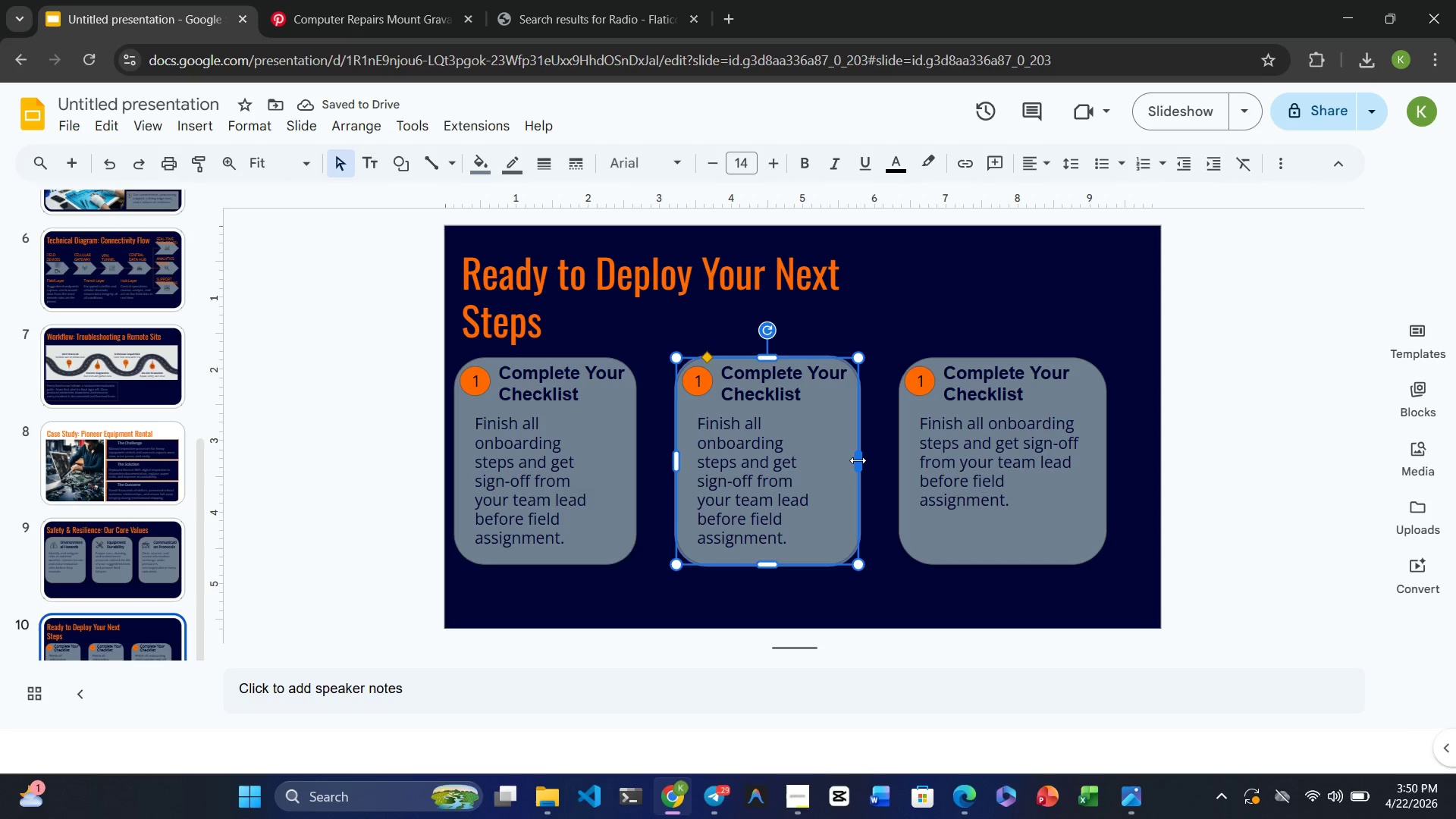 
left_click_drag(start_coordinate=[857, 460], to_coordinate=[881, 460])
 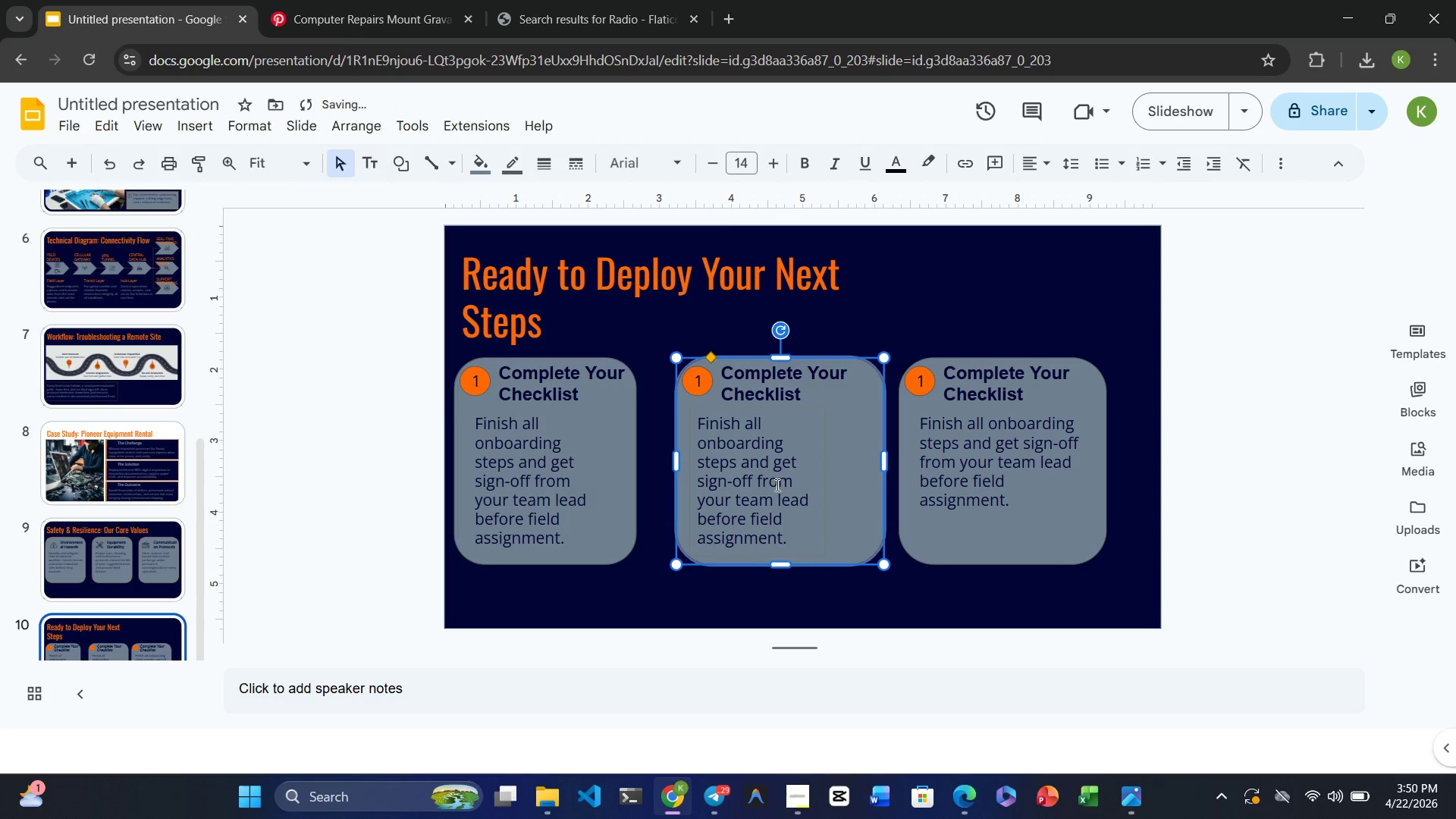 
left_click([776, 485])
 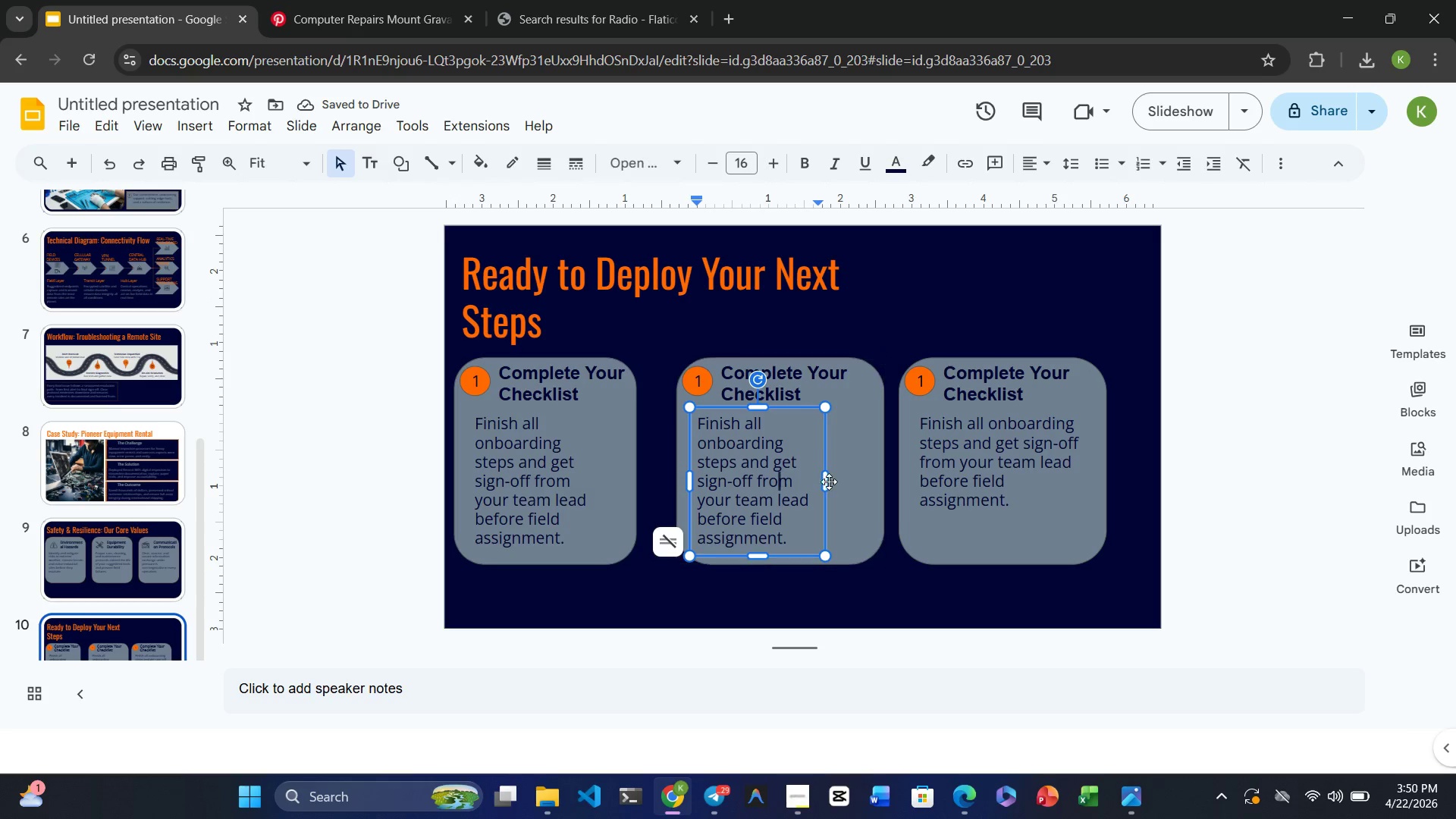 
left_click_drag(start_coordinate=[825, 482], to_coordinate=[871, 482])
 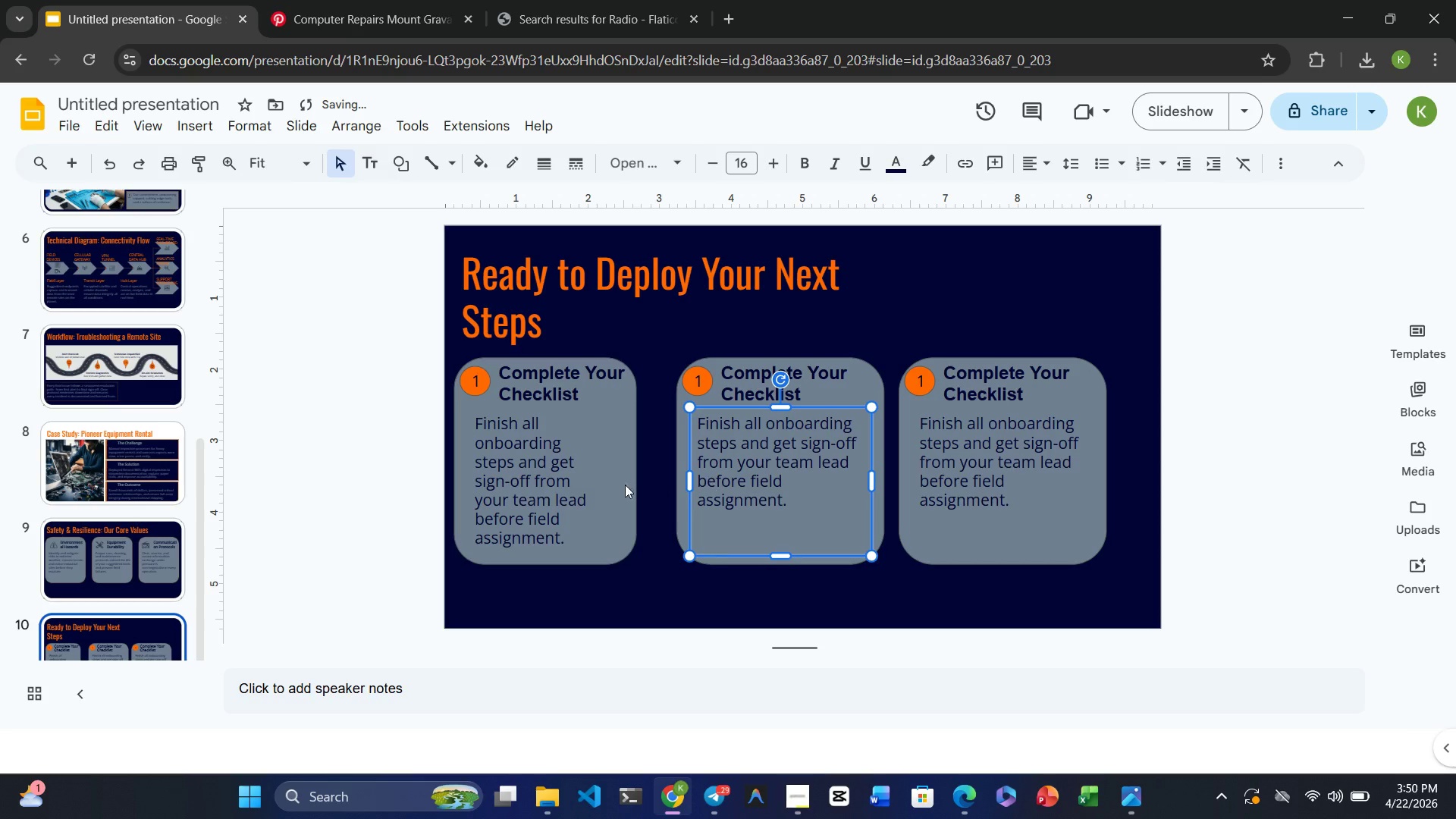 
left_click([573, 487])
 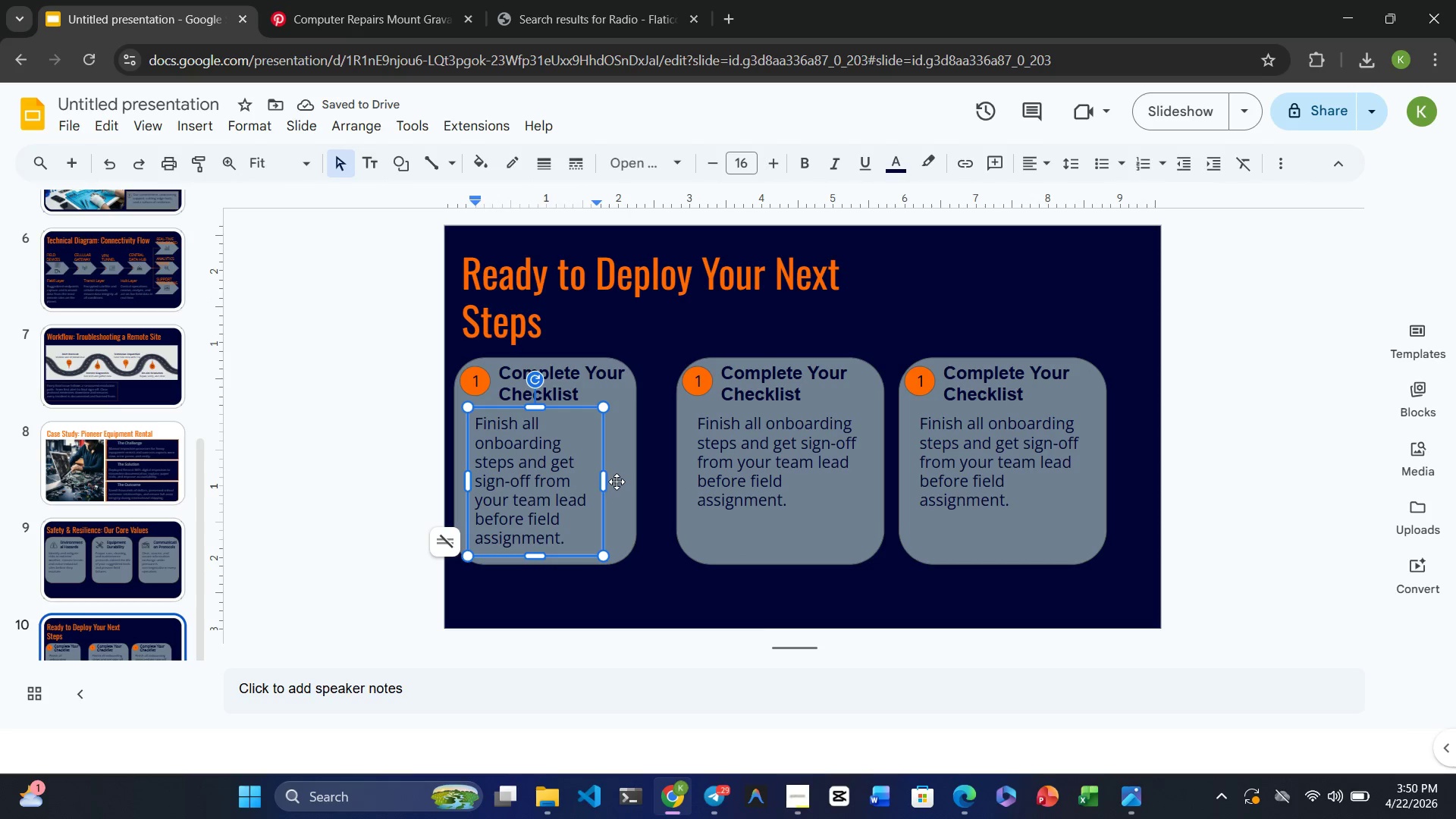 
left_click([618, 482])
 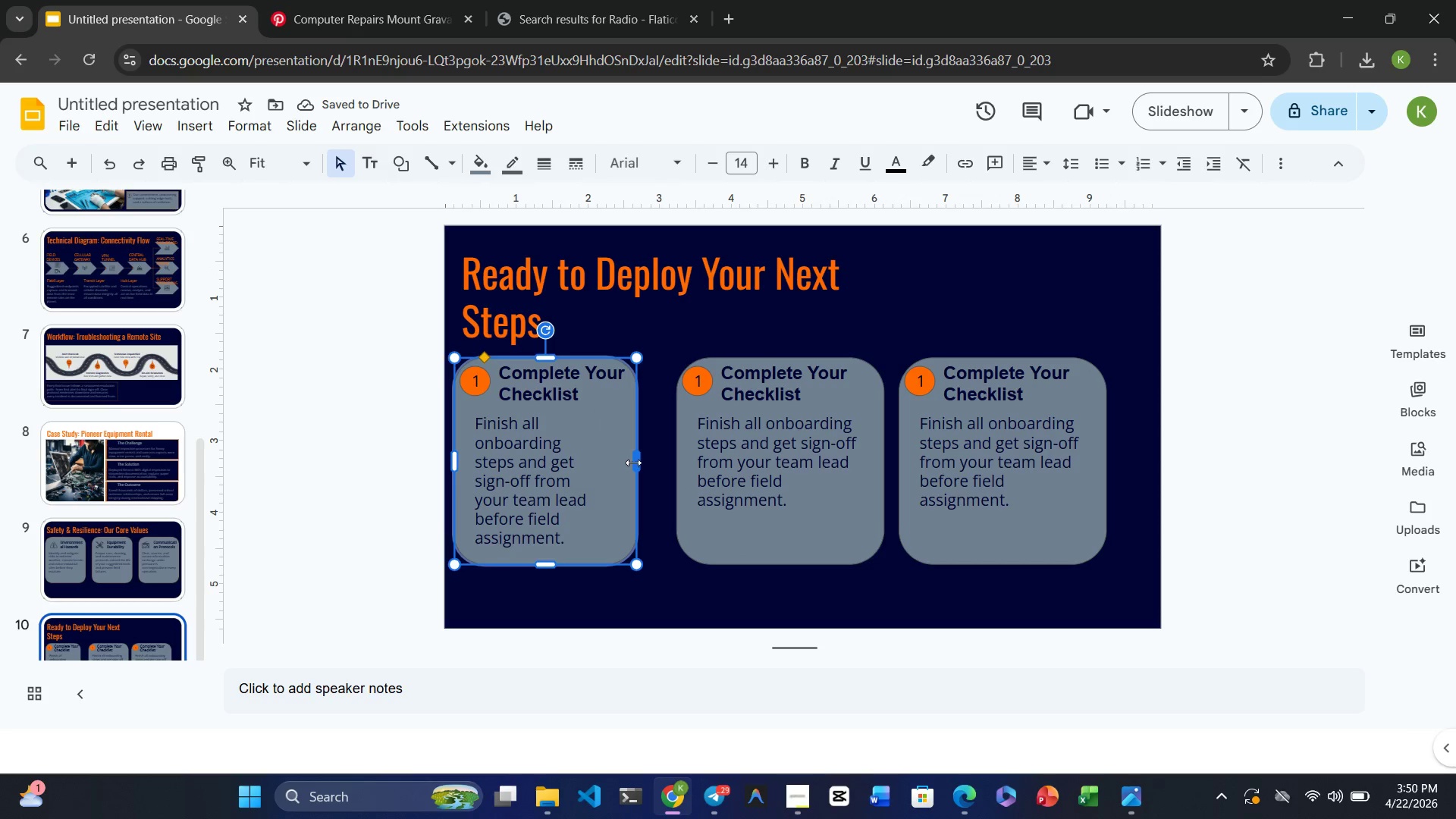 
left_click_drag(start_coordinate=[633, 462], to_coordinate=[663, 461])
 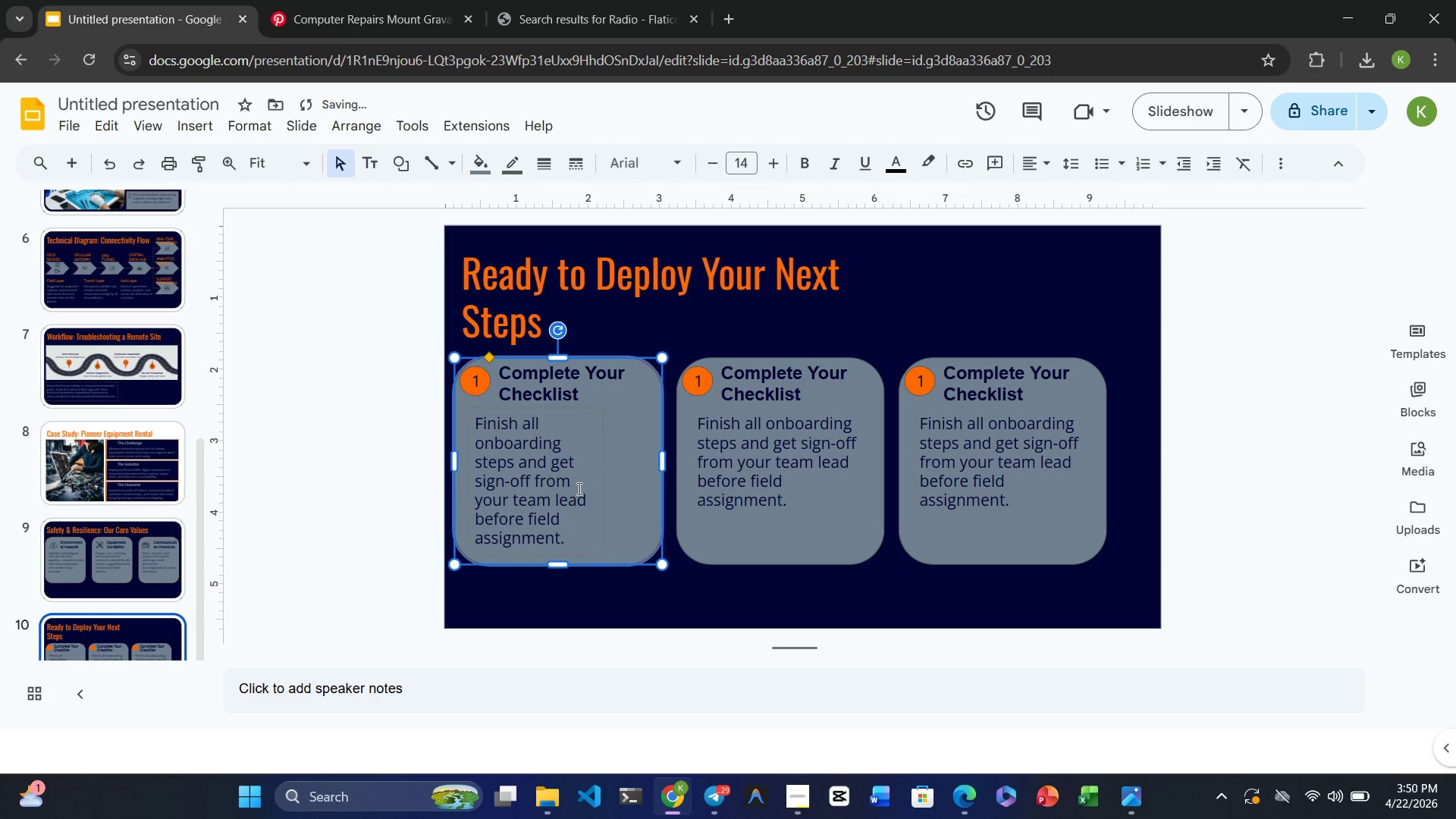 
left_click([576, 488])
 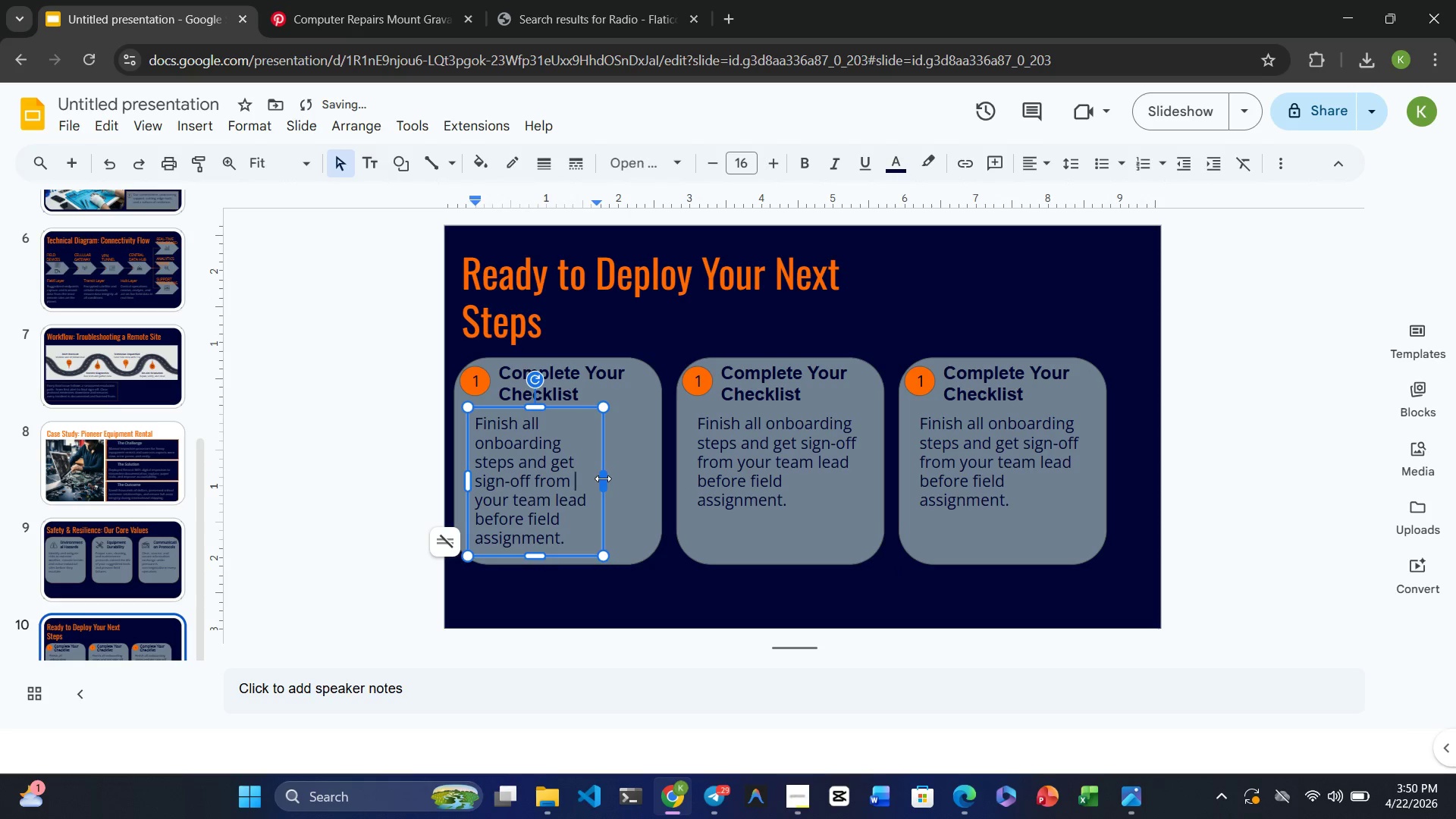 
left_click_drag(start_coordinate=[603, 479], to_coordinate=[648, 476])
 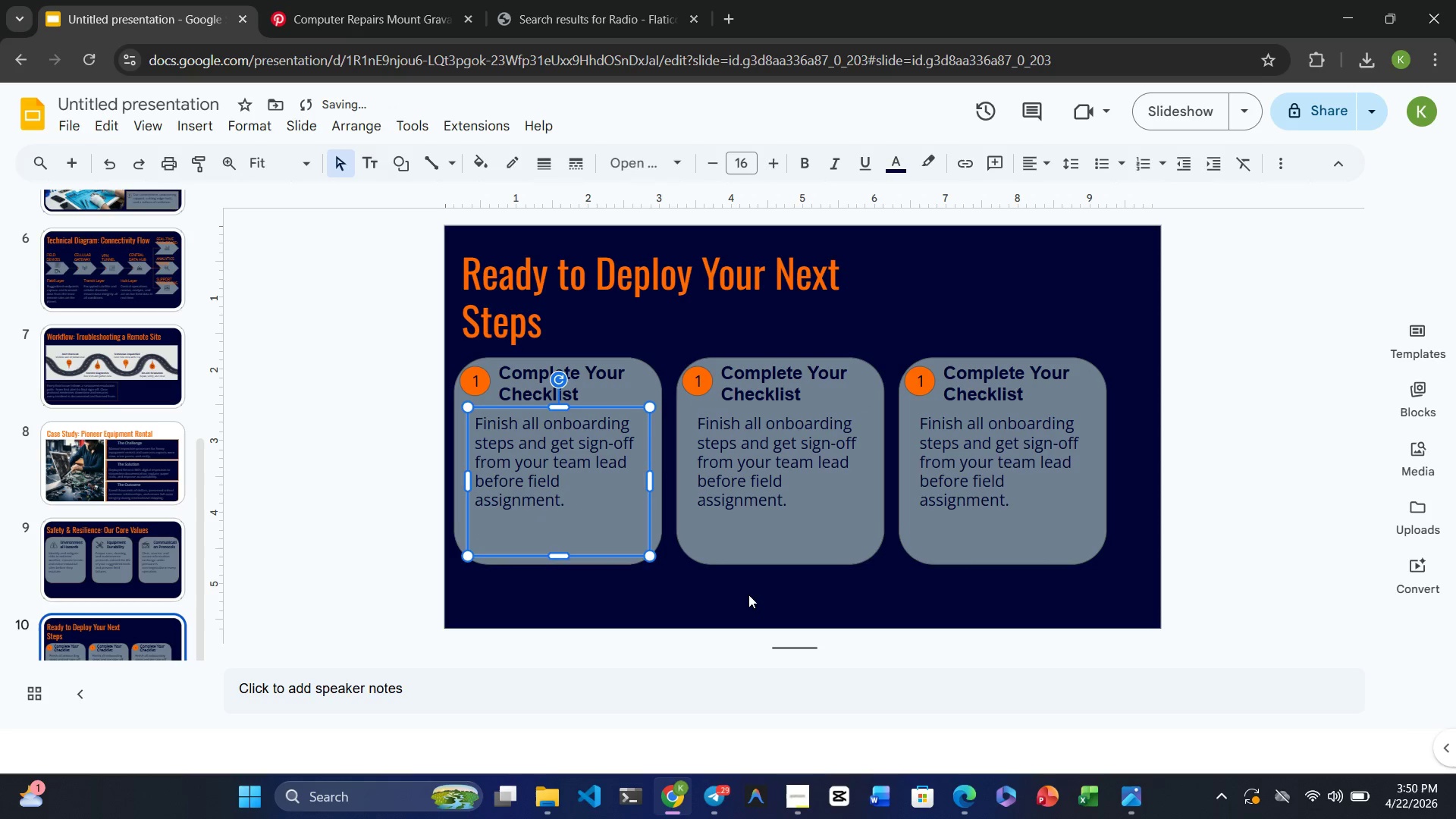 
left_click([748, 596])
 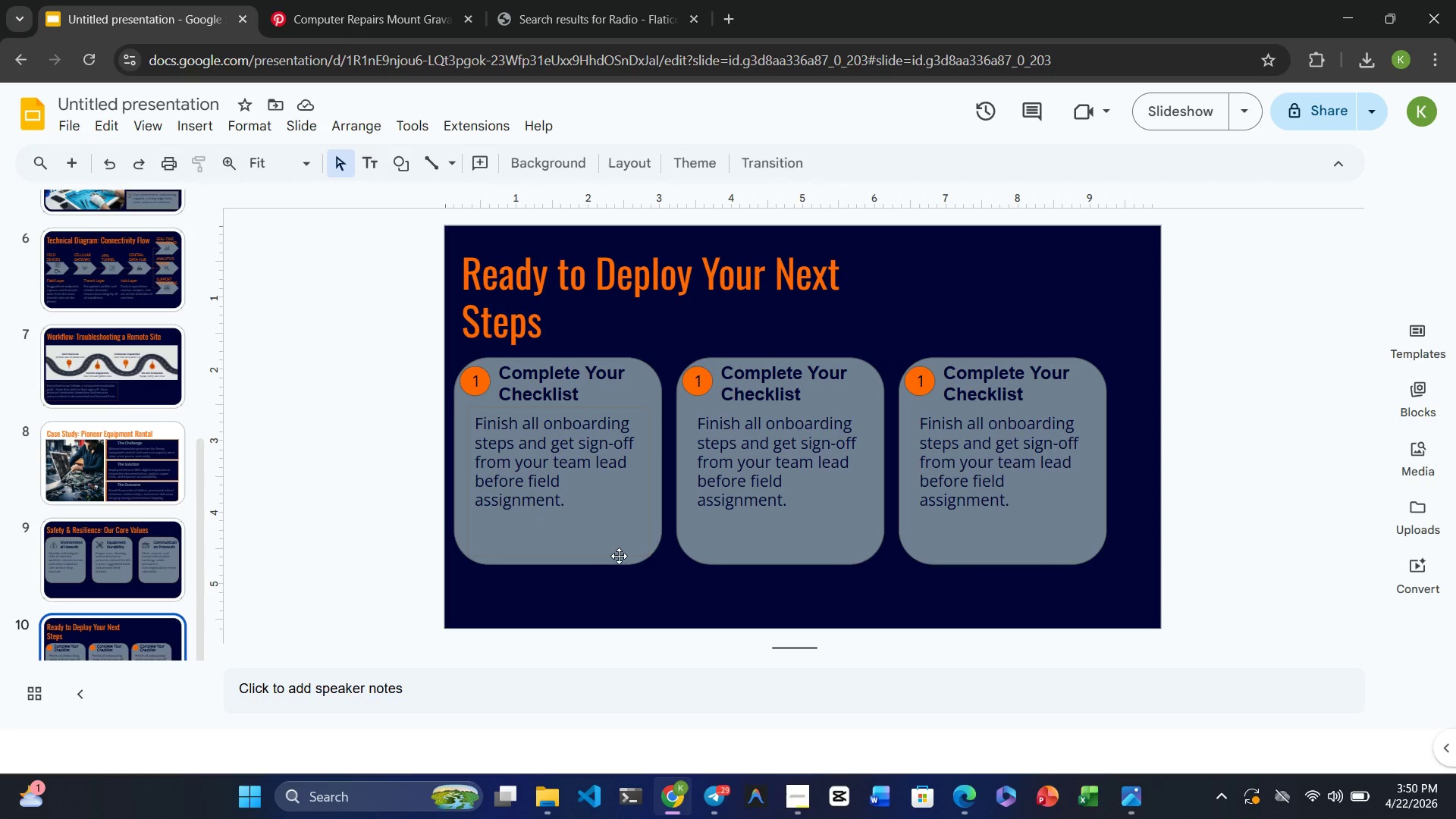 
wait(9.67)
 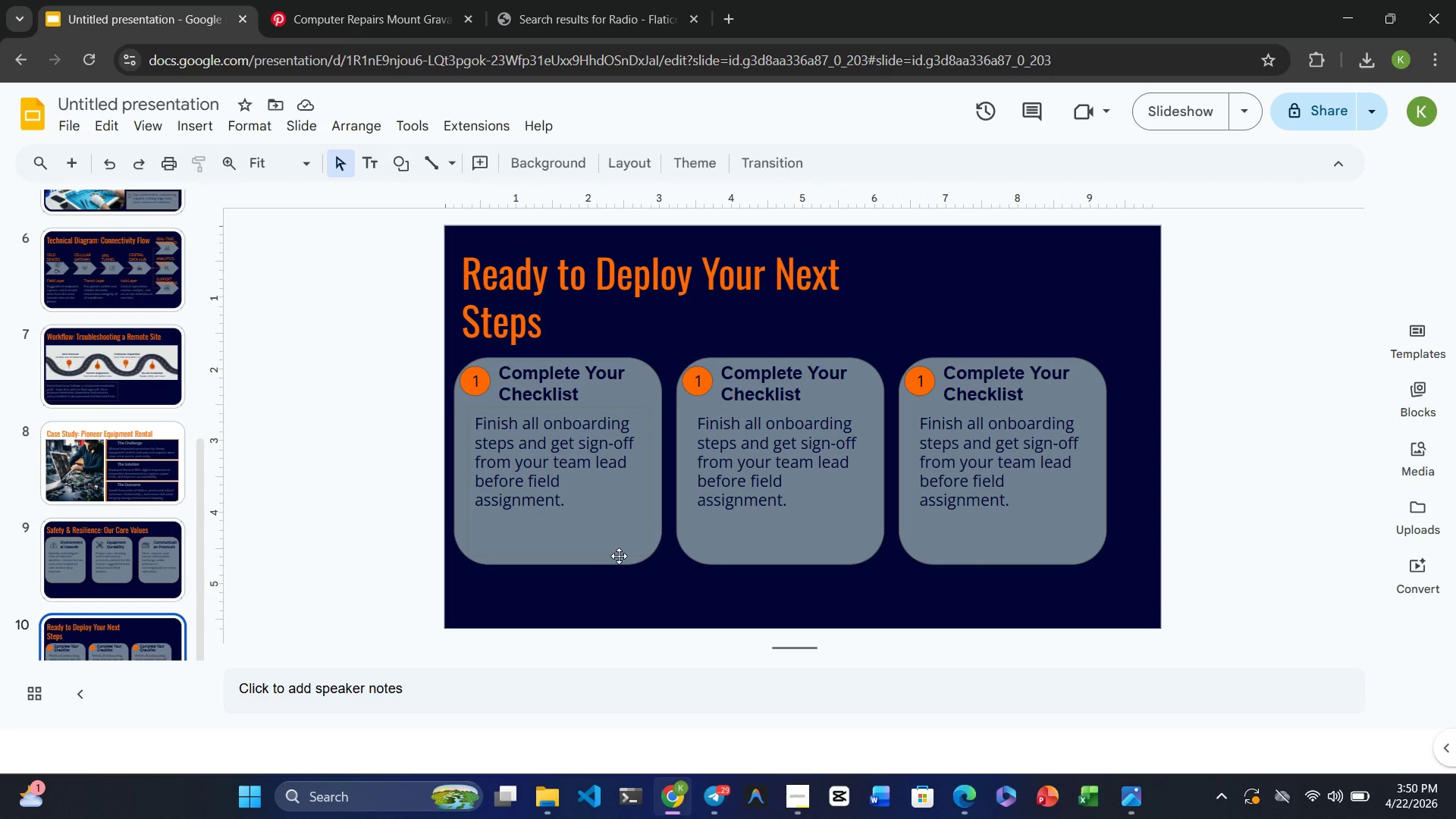 
left_click([619, 556])
 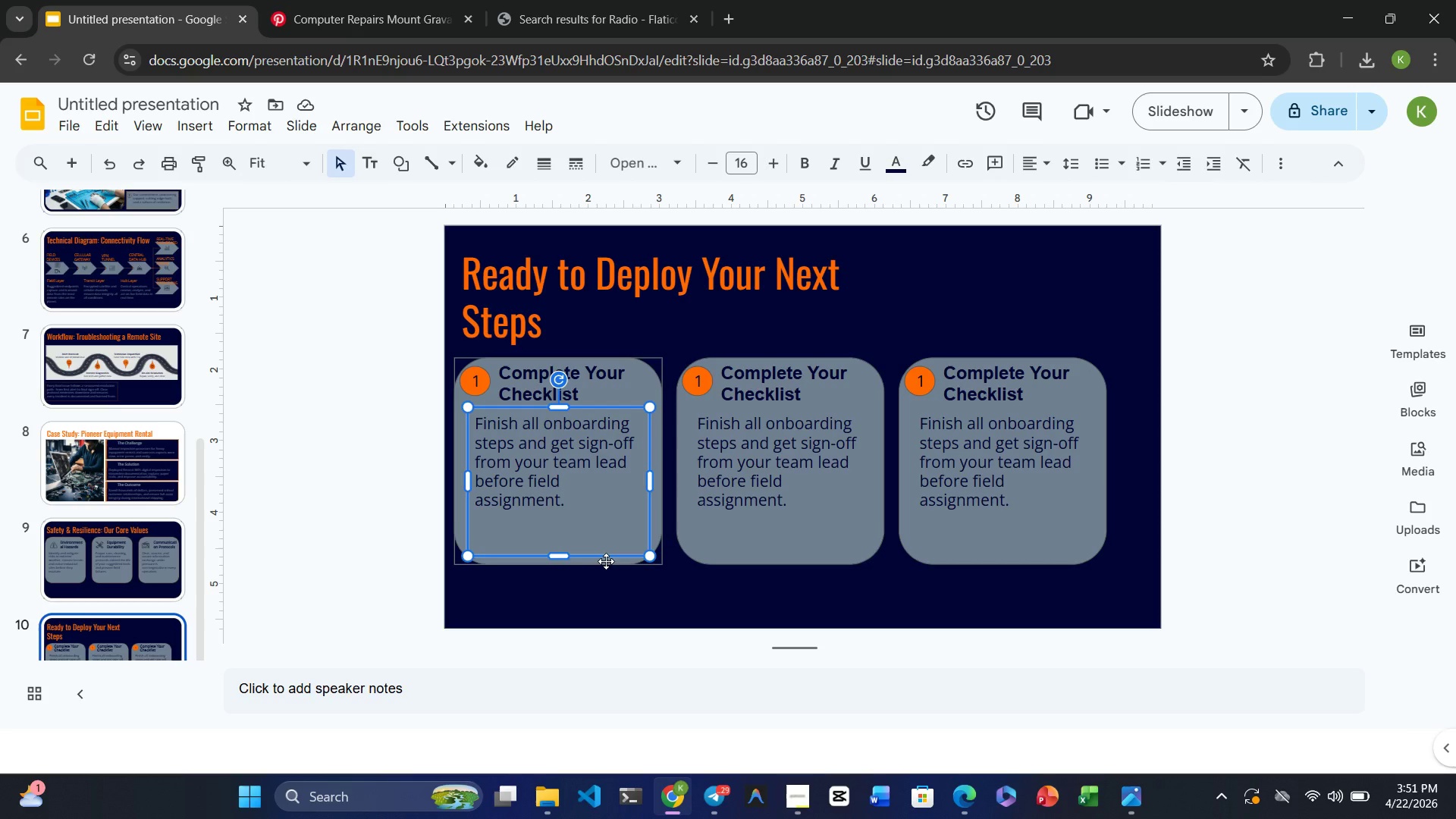 
left_click([606, 561])
 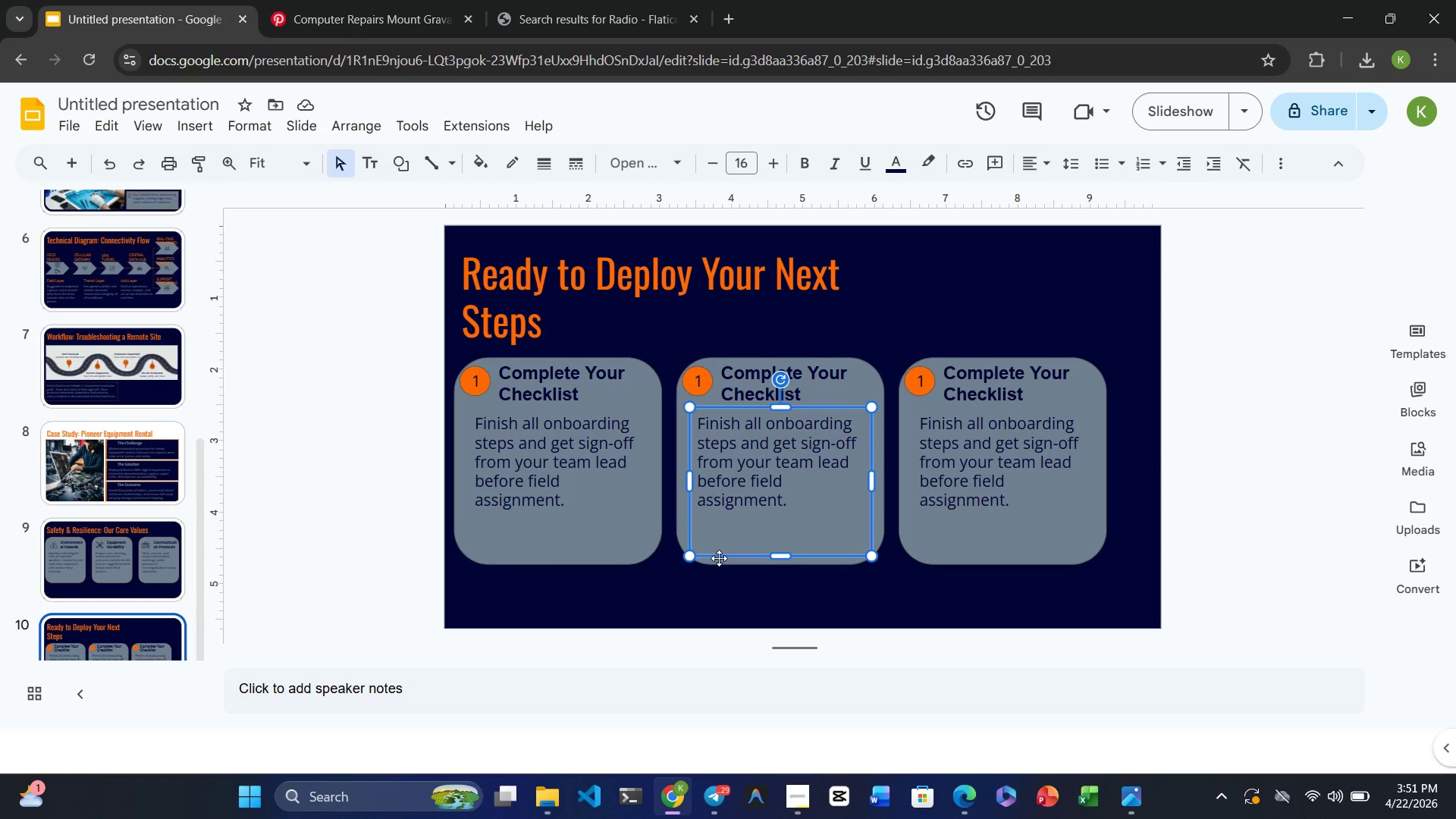 
left_click([719, 558])
 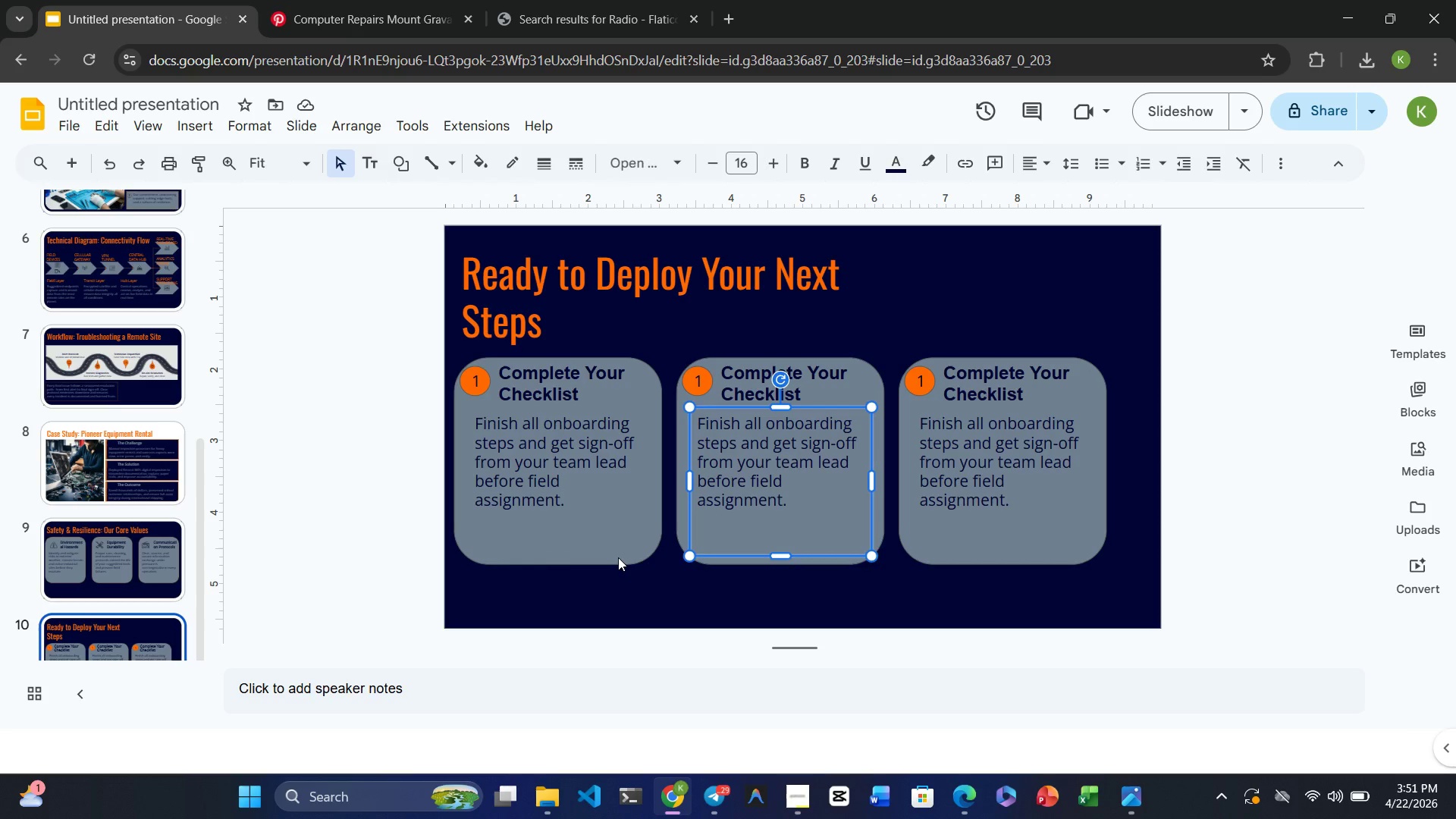 
left_click([618, 557])
 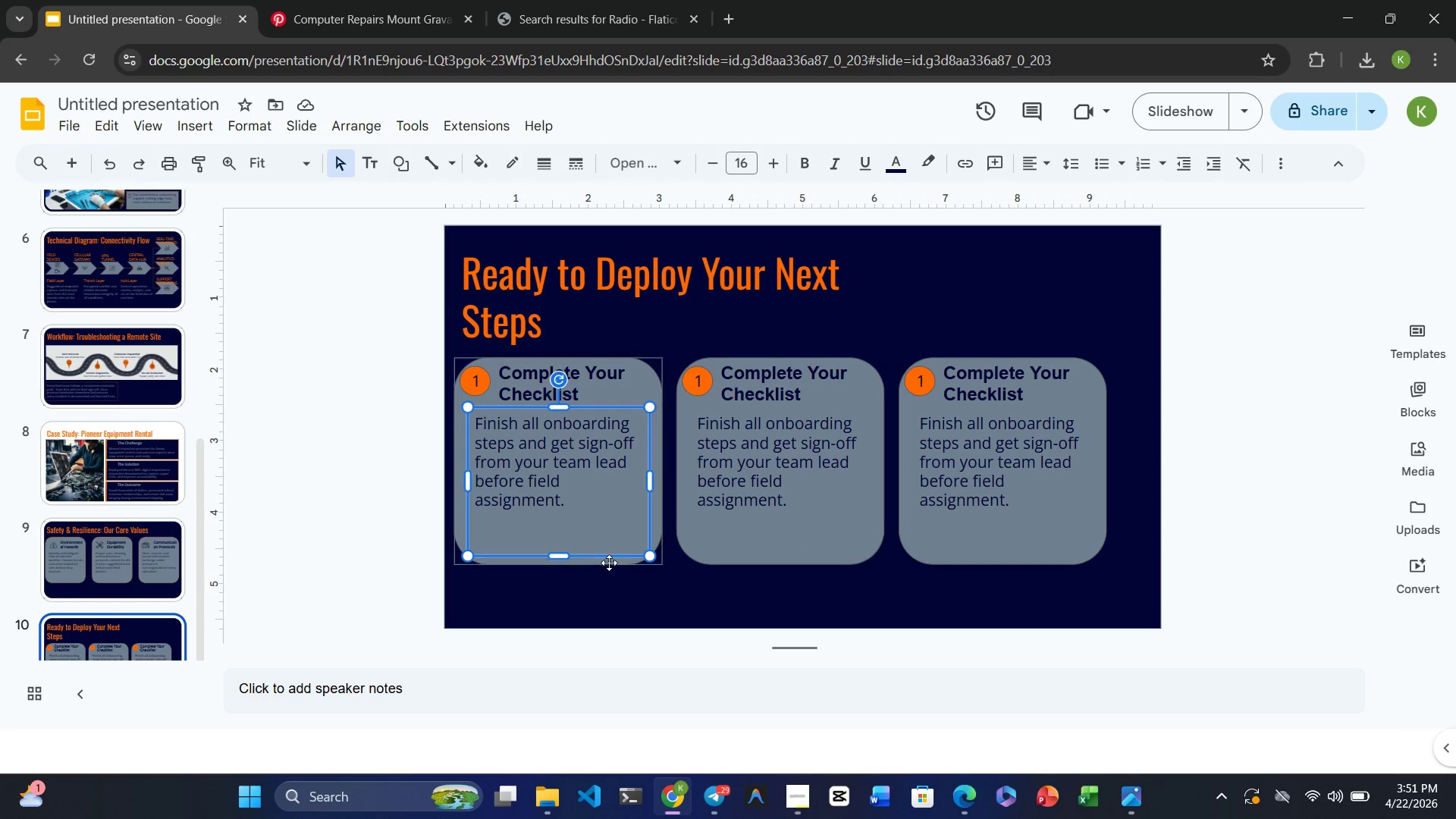 
left_click([607, 563])
 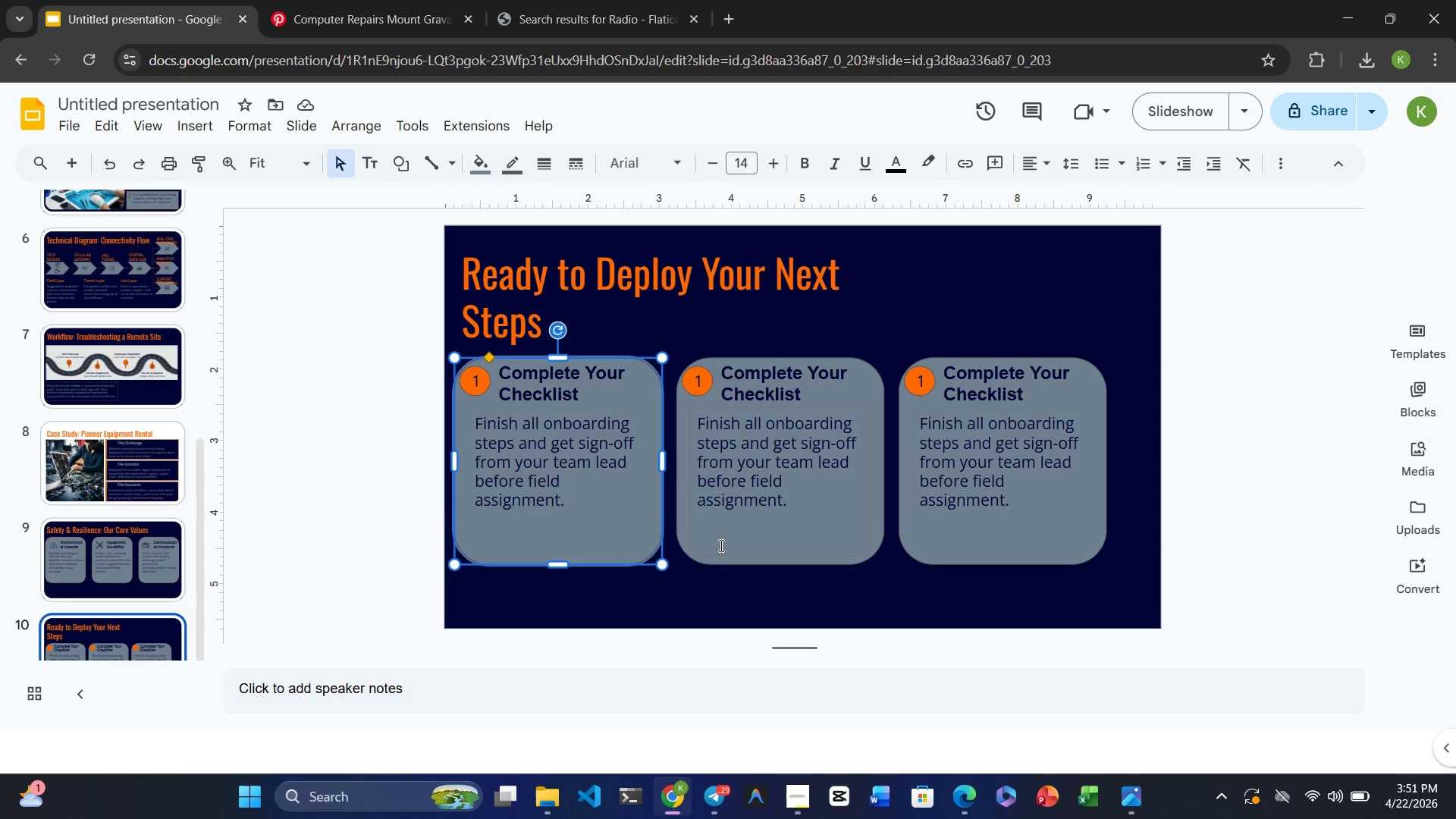 
hold_key(key=ControlRight, duration=3.83)
left_click([761, 561])
 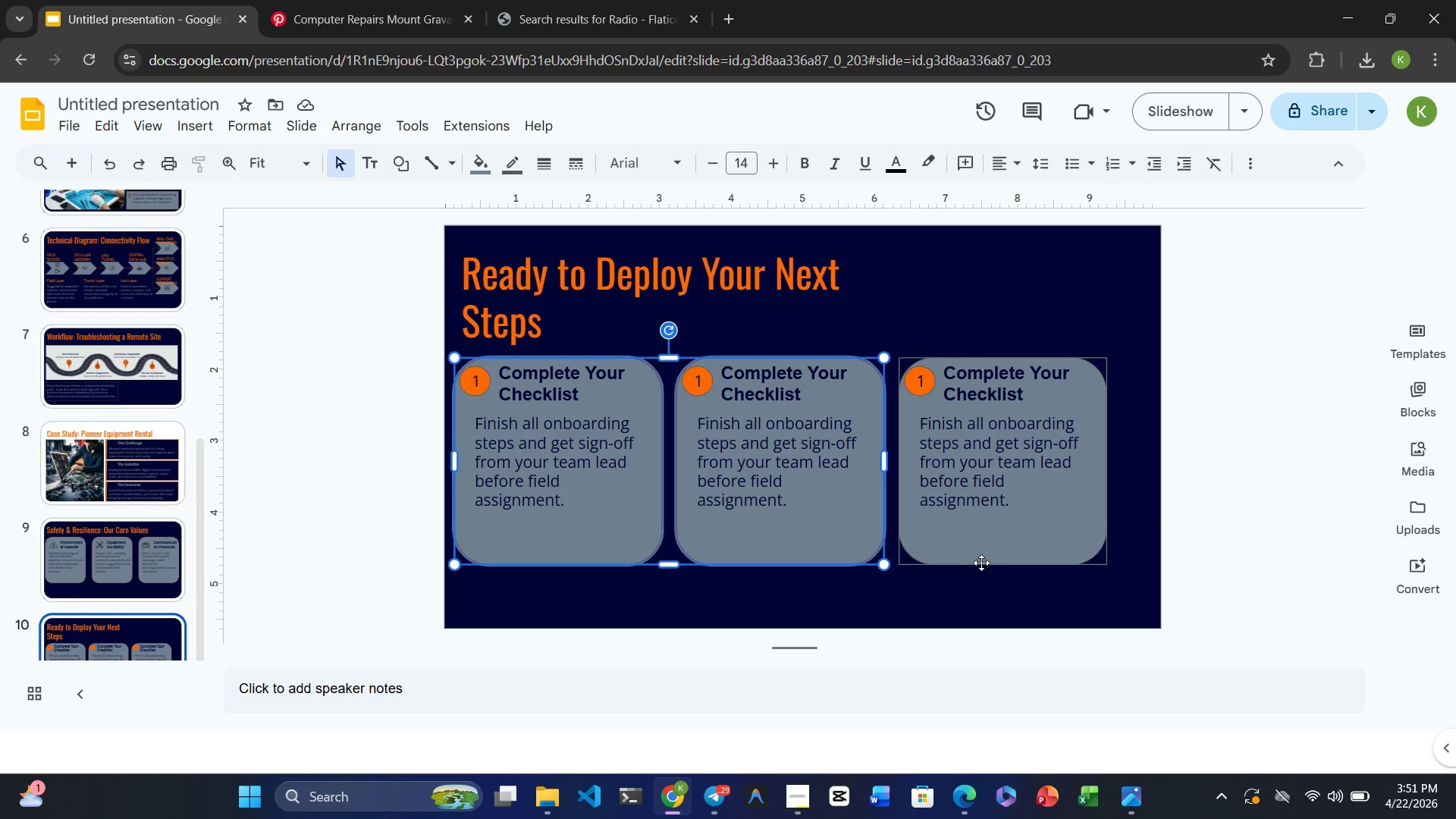 
left_click([981, 563])
 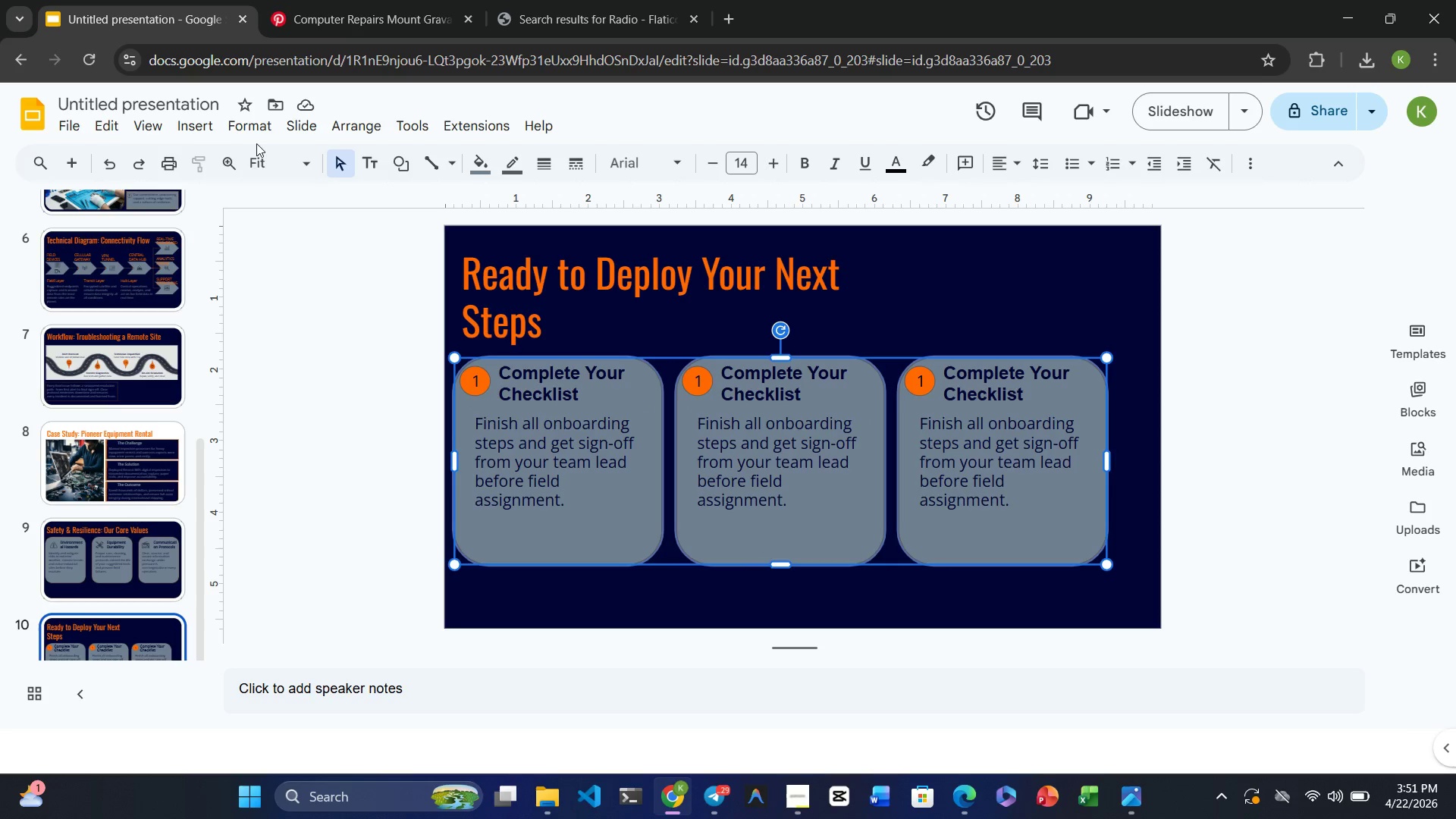 
left_click([247, 132])
 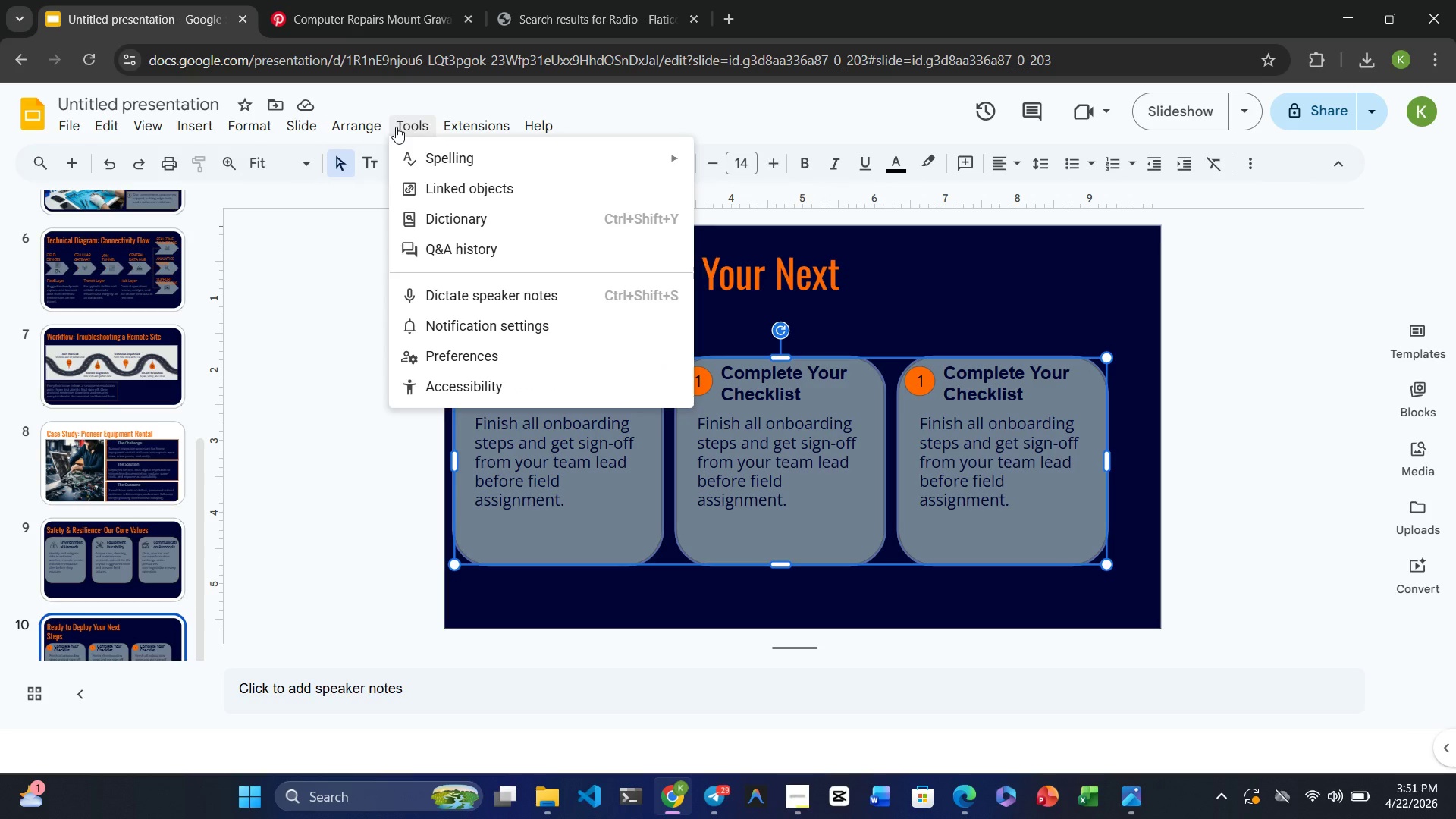 
wait(7.61)
 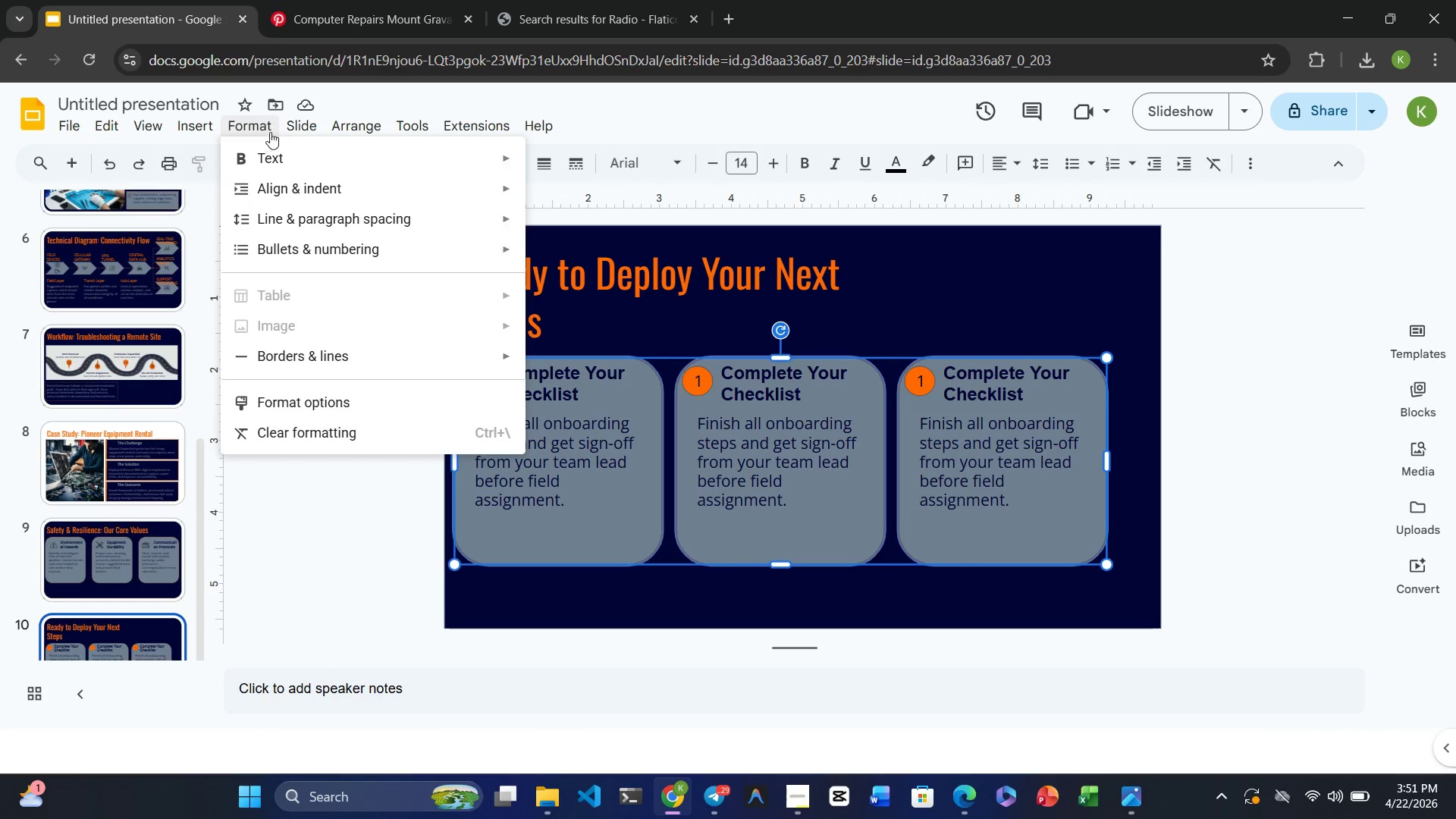 
mouse_move([221, 130])
 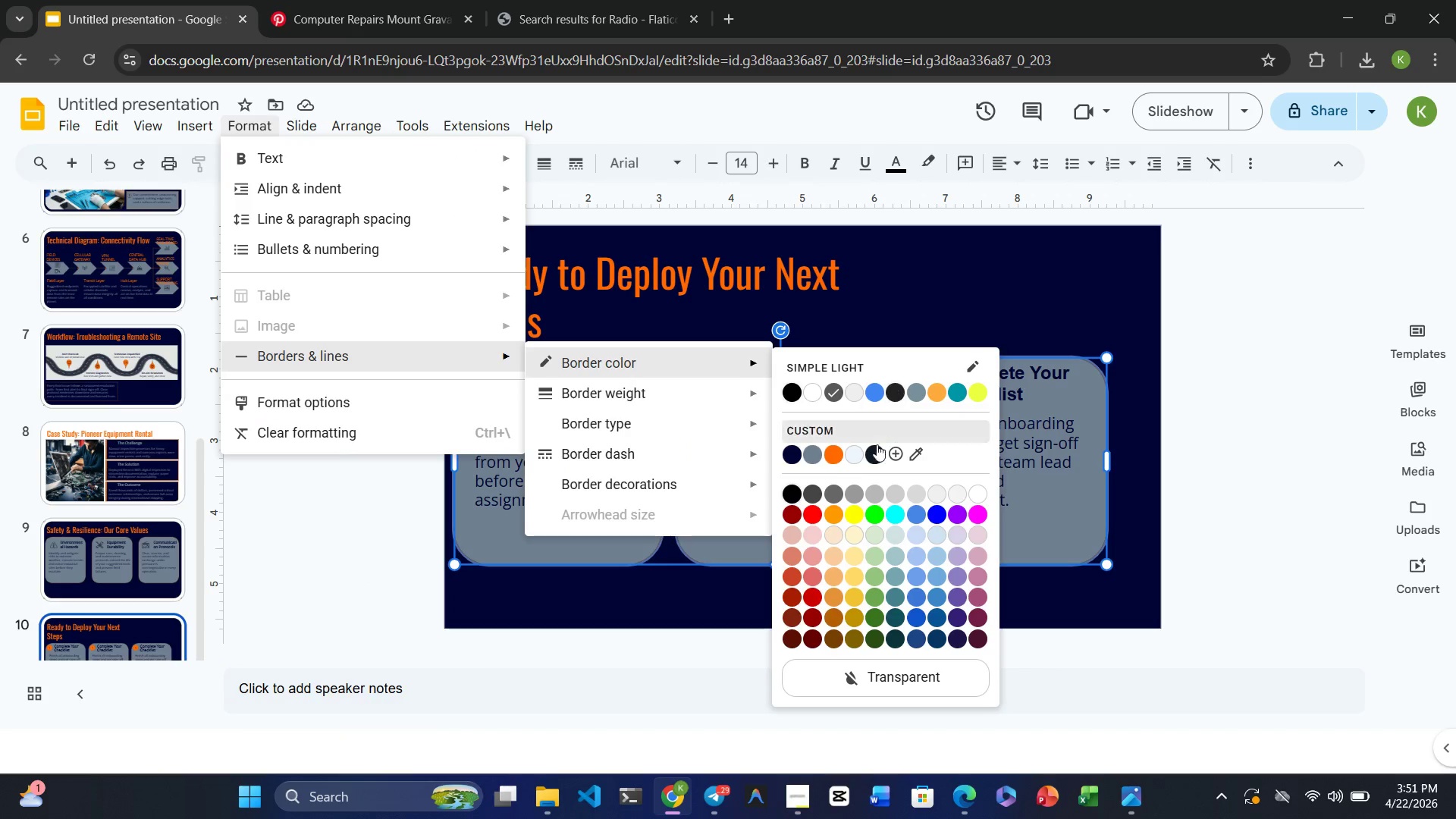 
left_click([836, 453])
 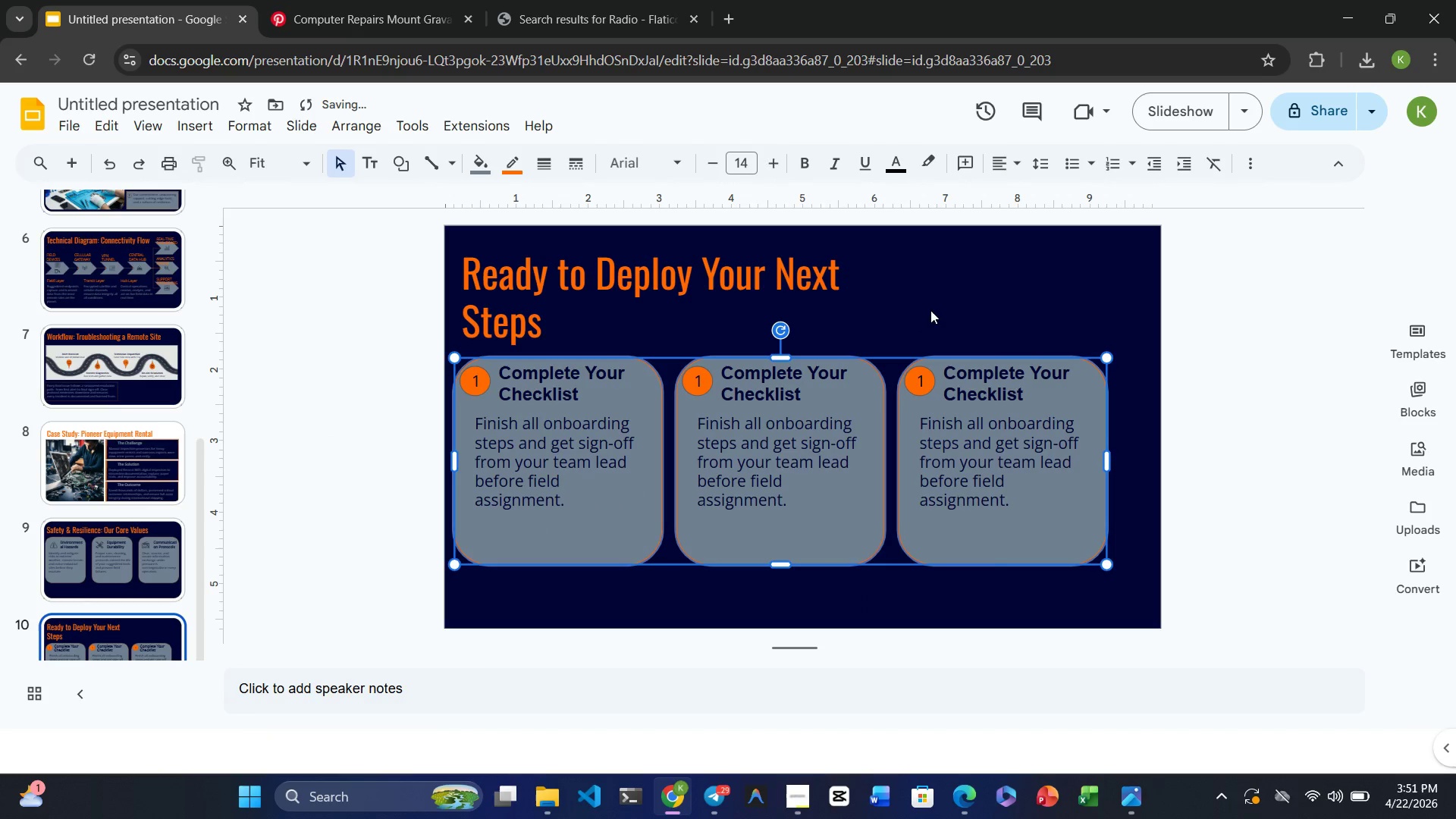 
left_click([940, 296])
 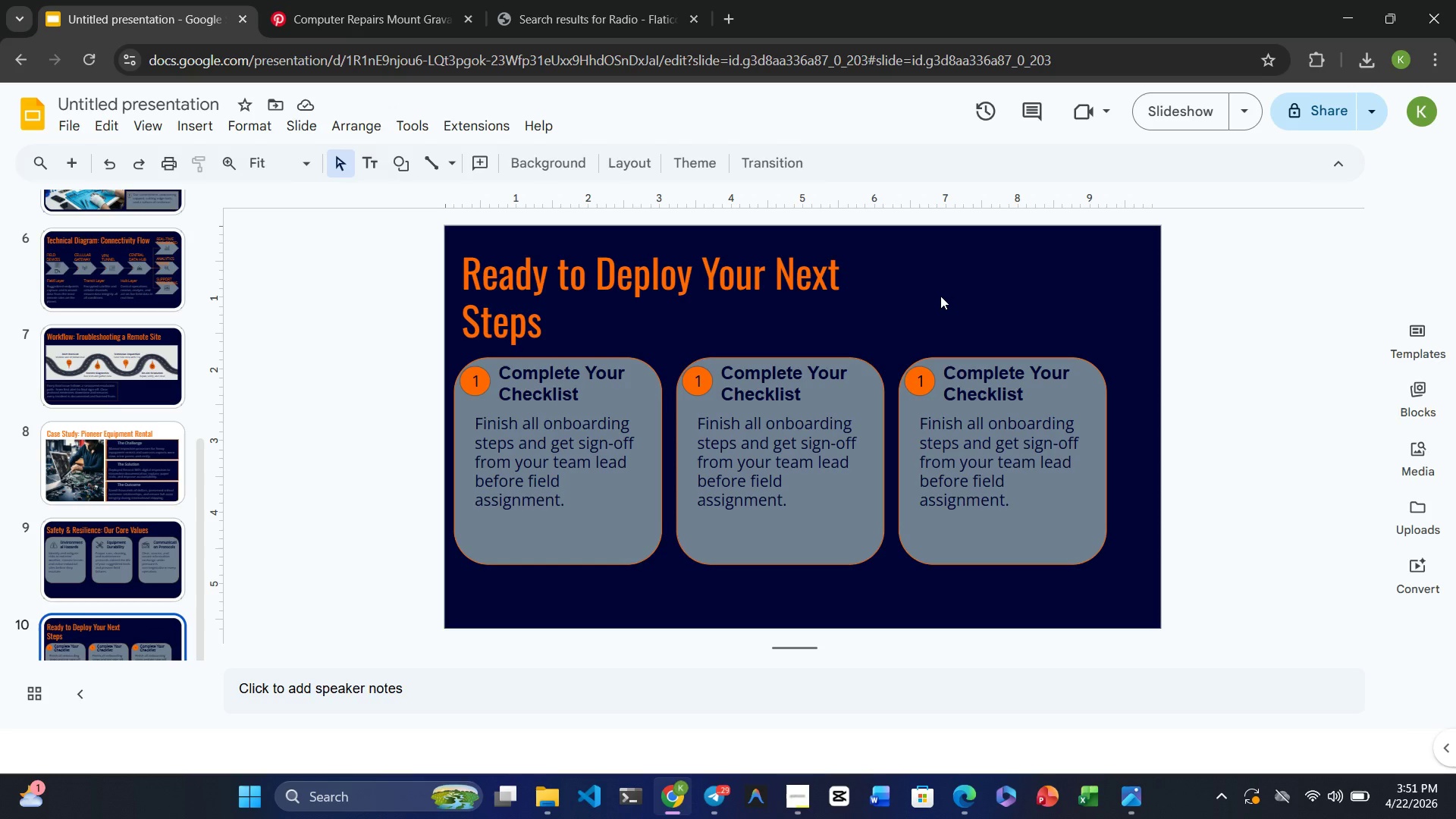 
wait(7.89)
 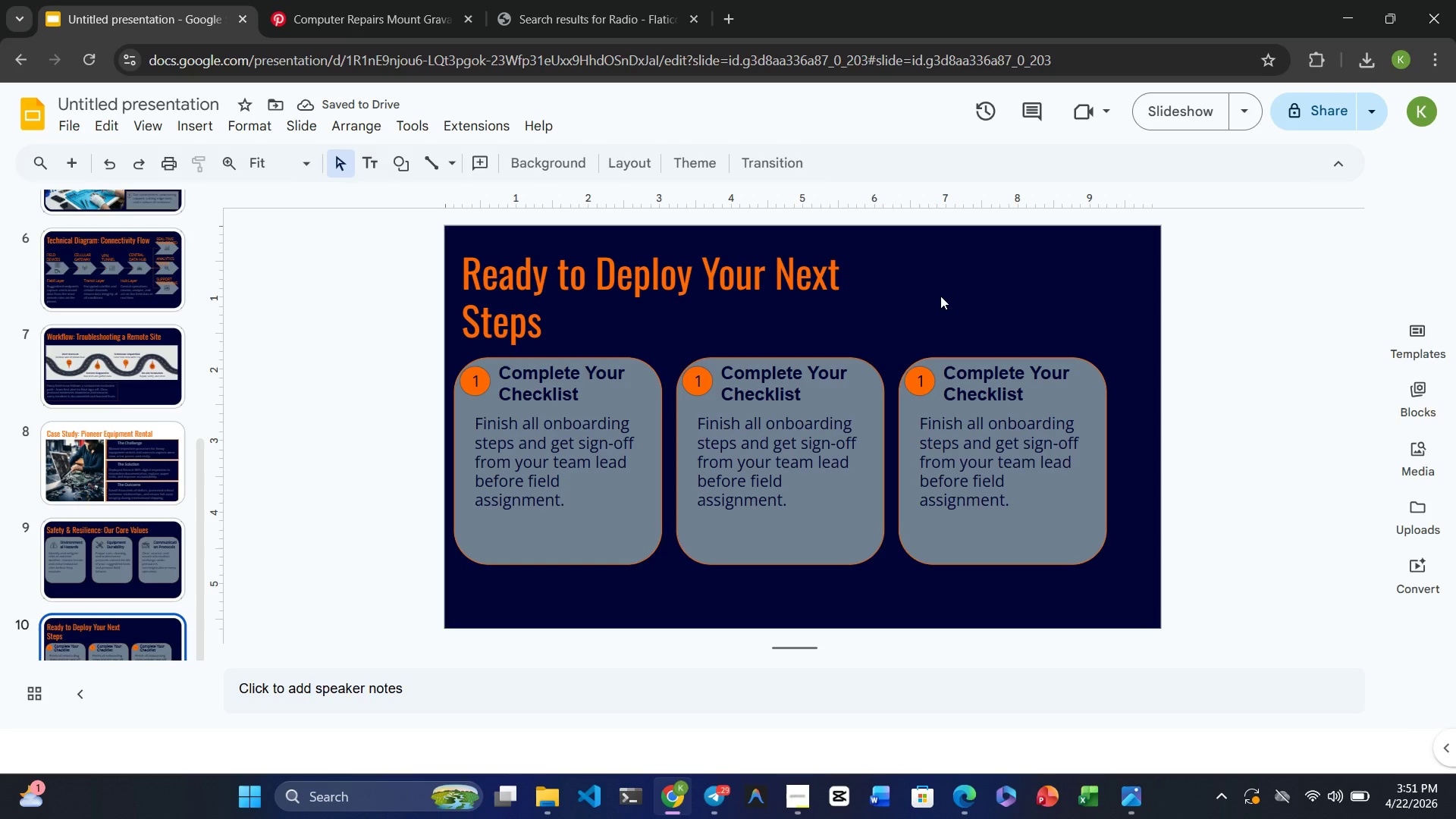 
double_click([767, 382])
 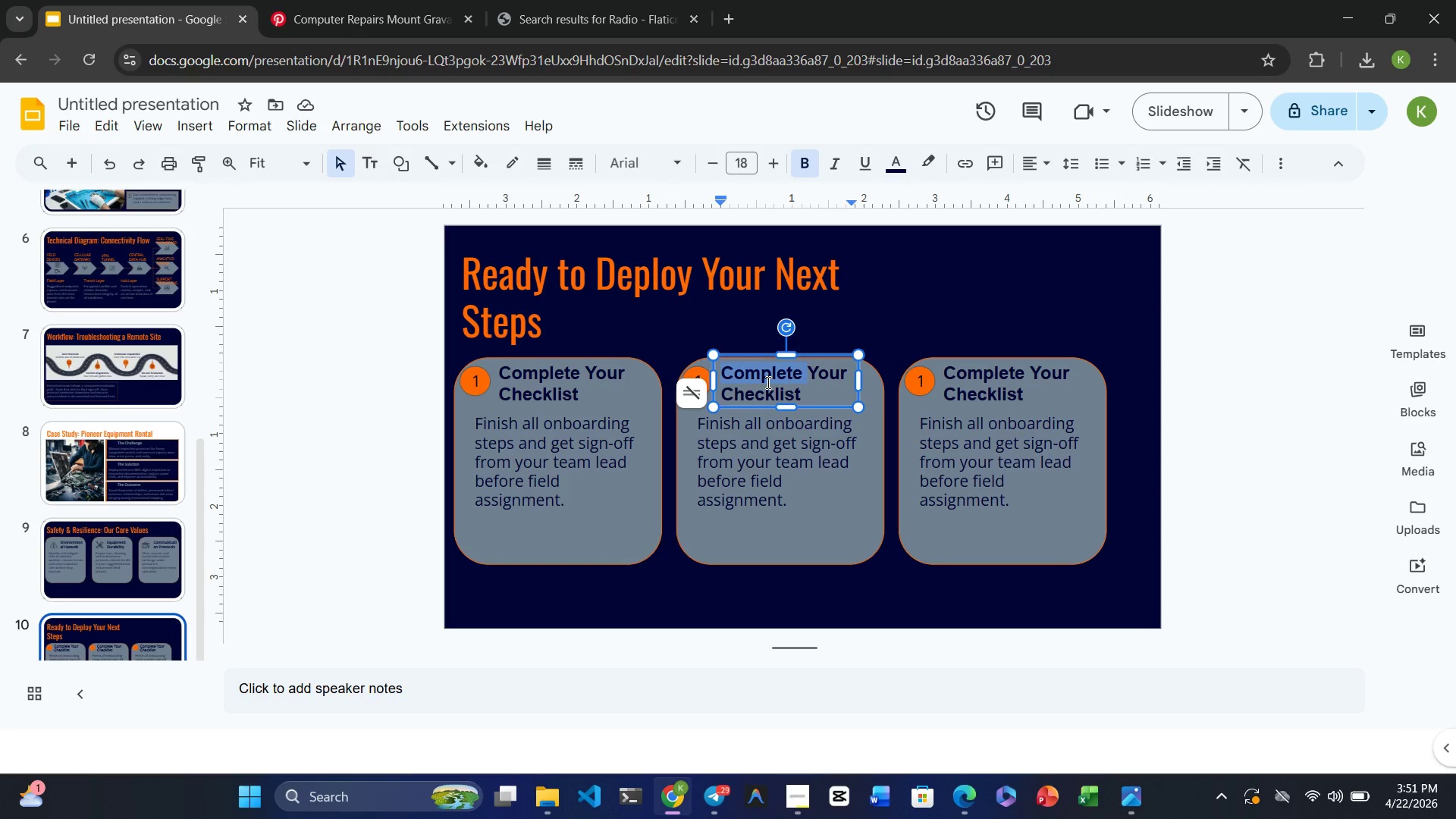 
double_click([767, 382])
 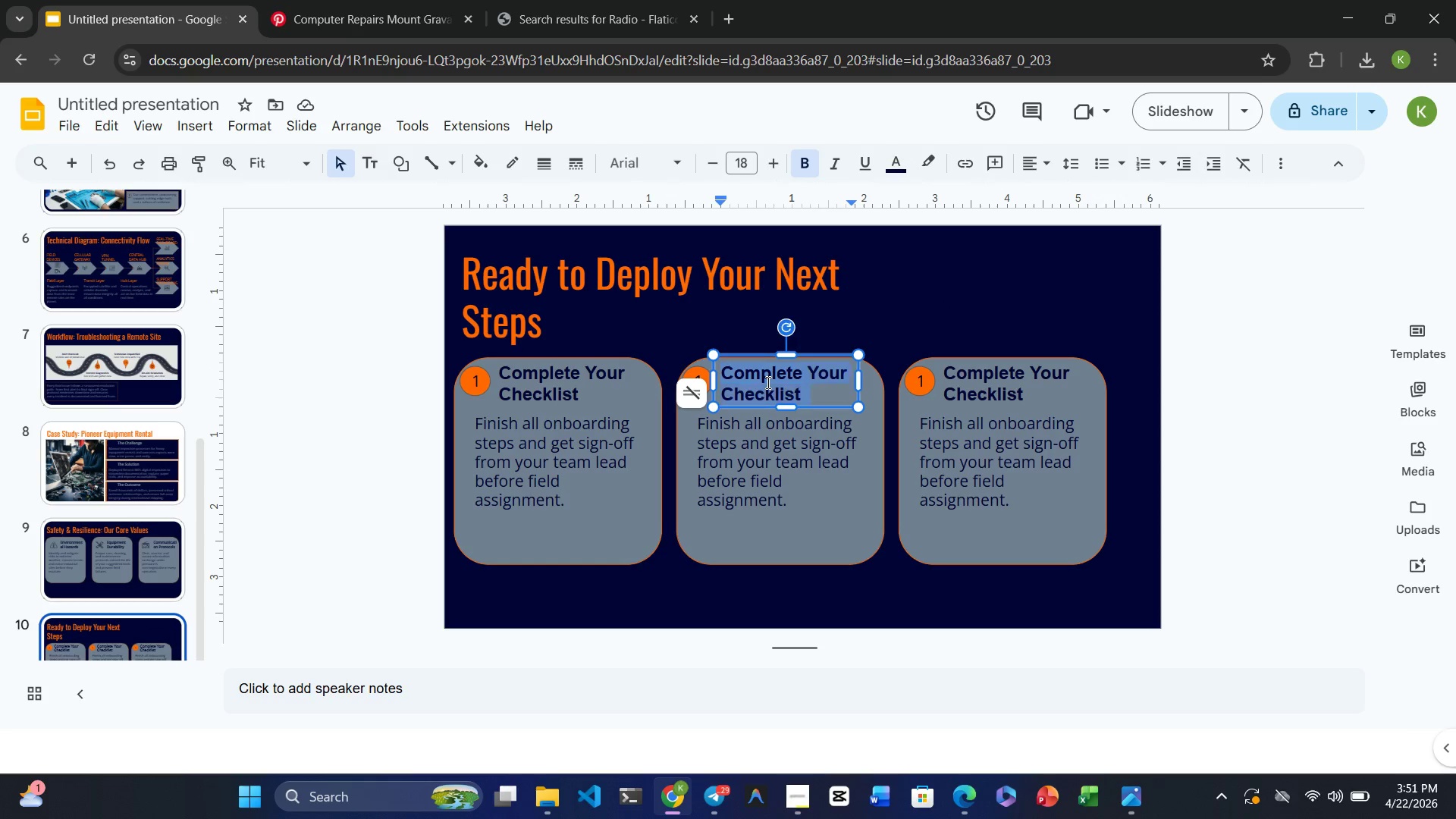 
triple_click([767, 382])
 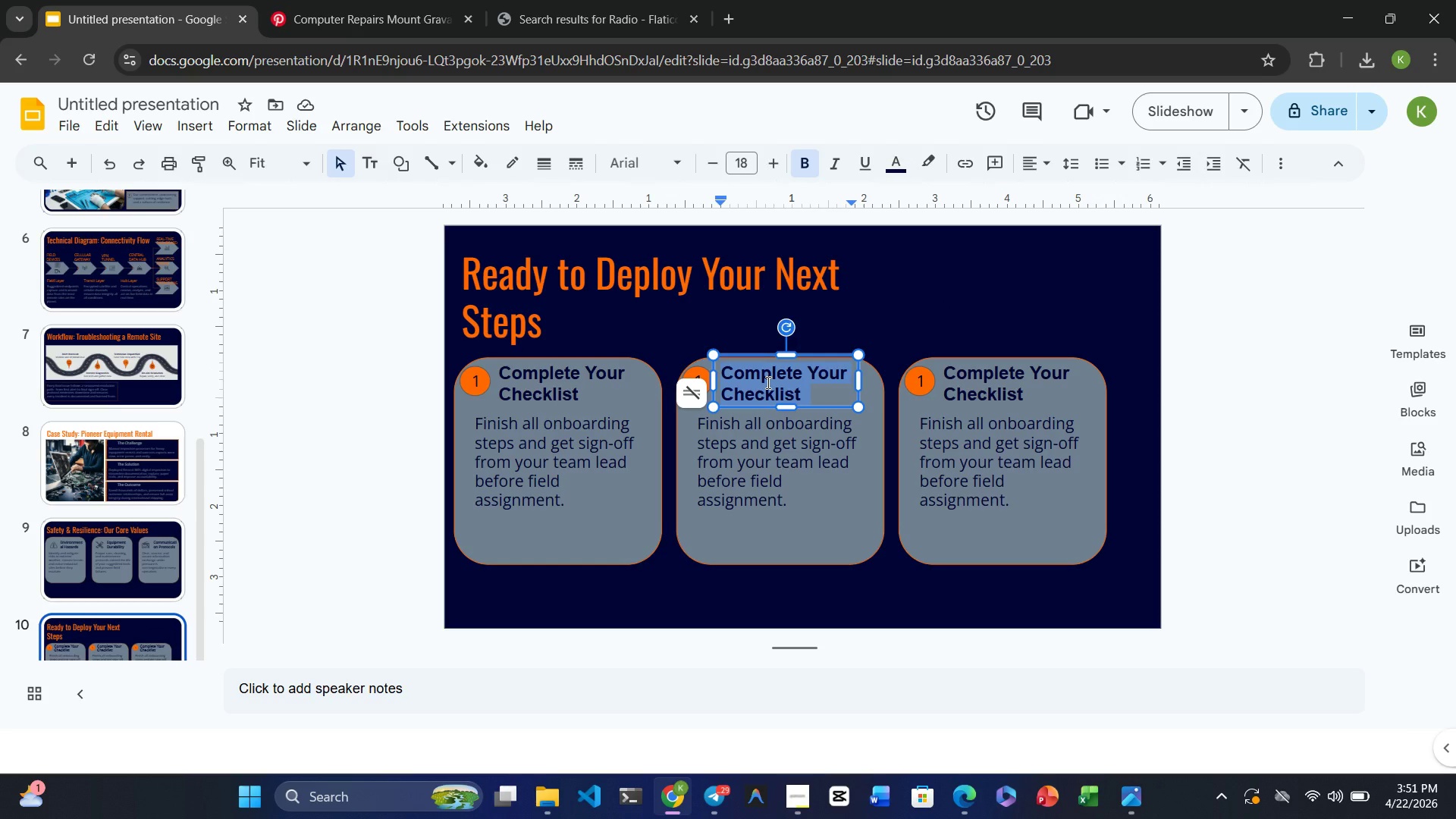 
type(Know Your Gear)
 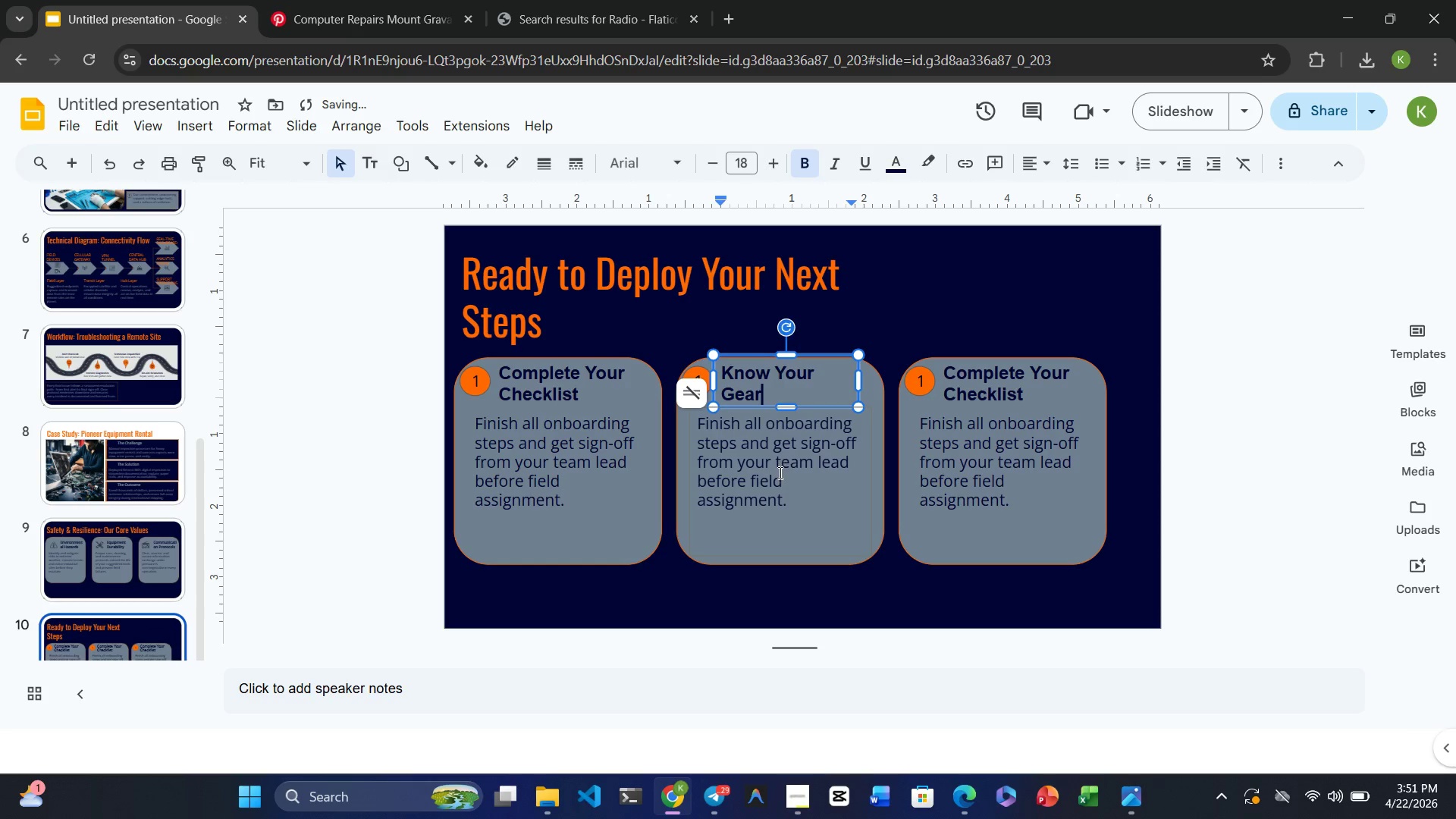 
double_click([779, 472])
 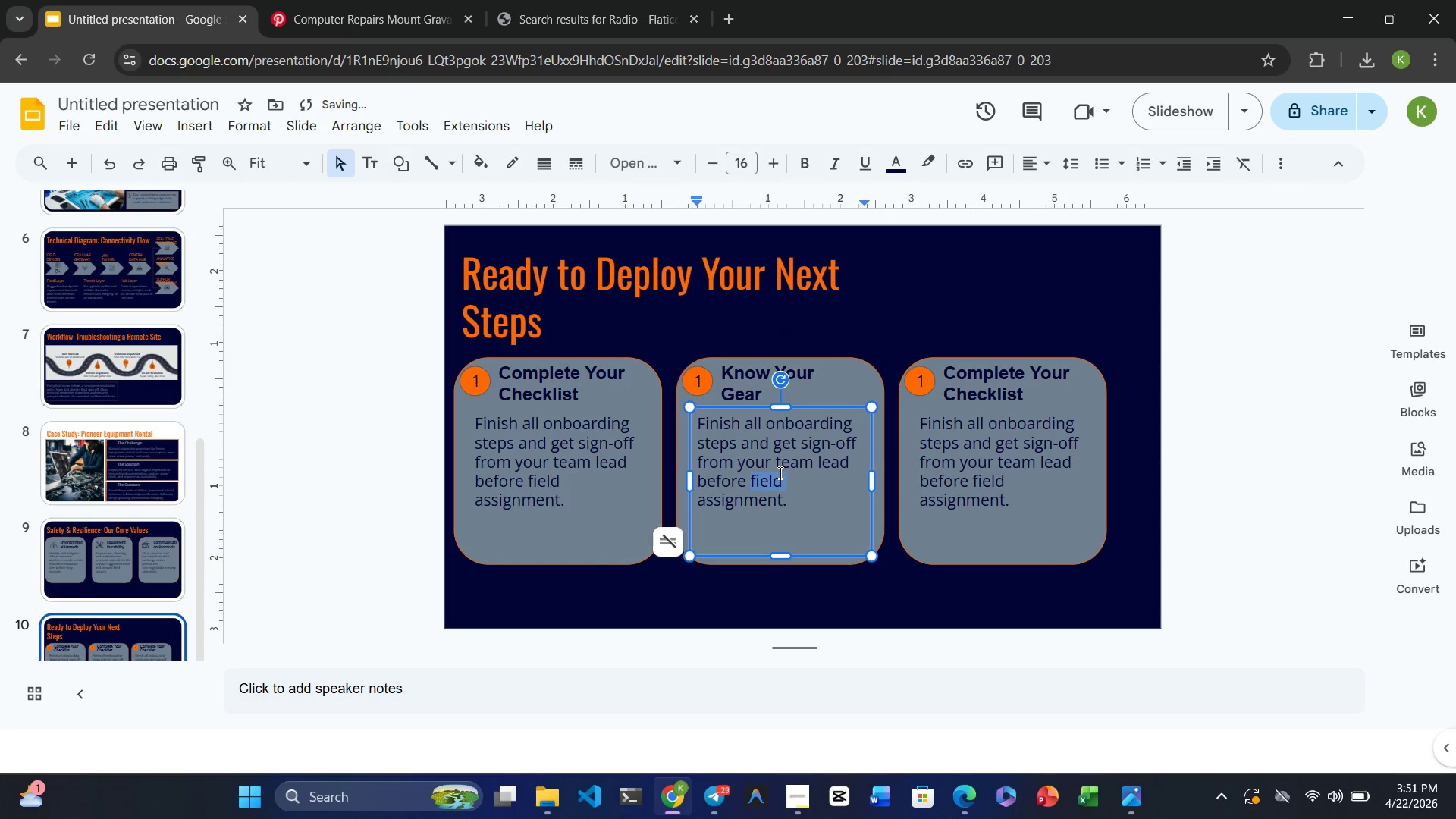 
triple_click([779, 472])
 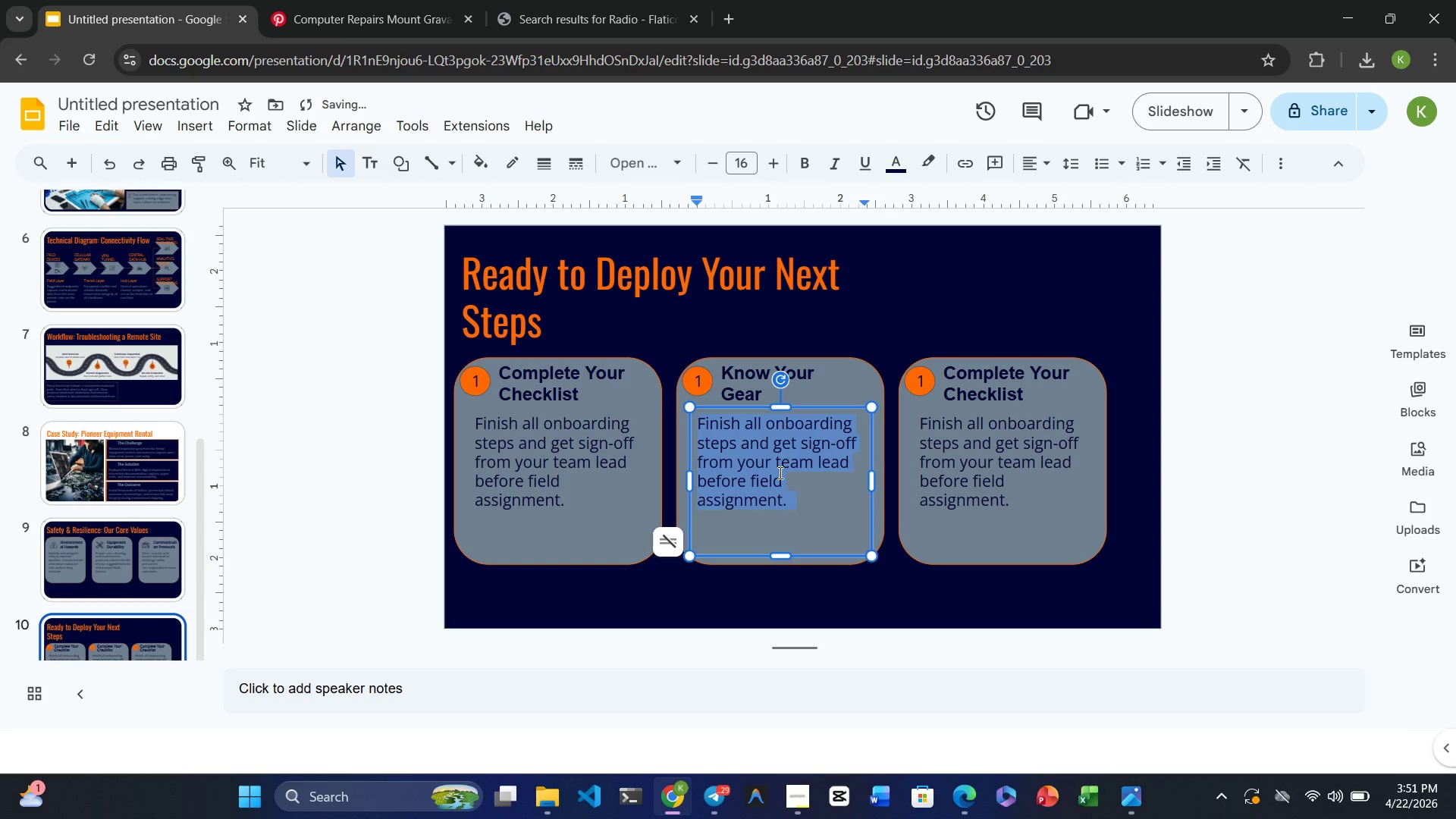 
key(Backspace)
 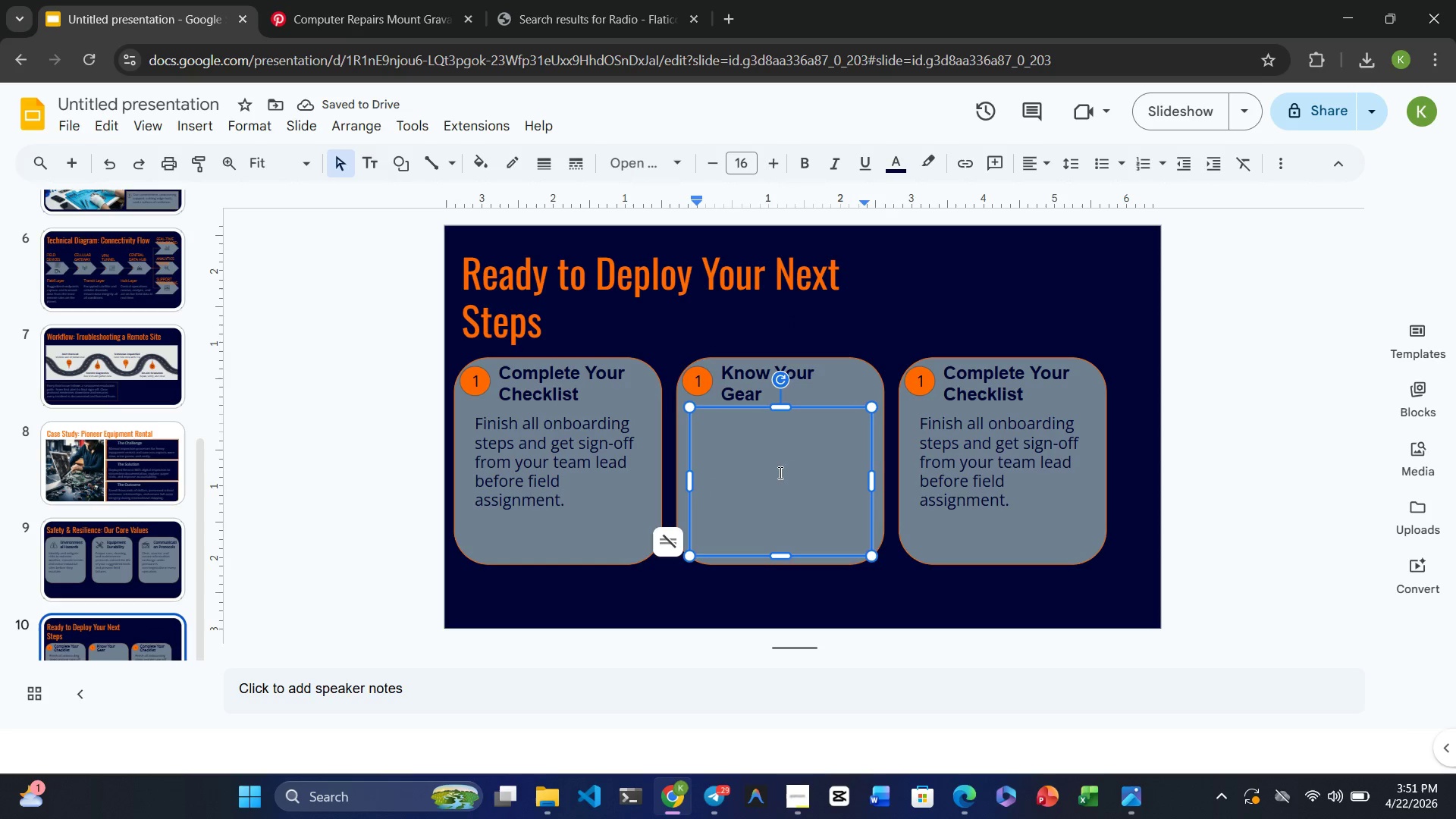 
type(Familiarize yourself with )
 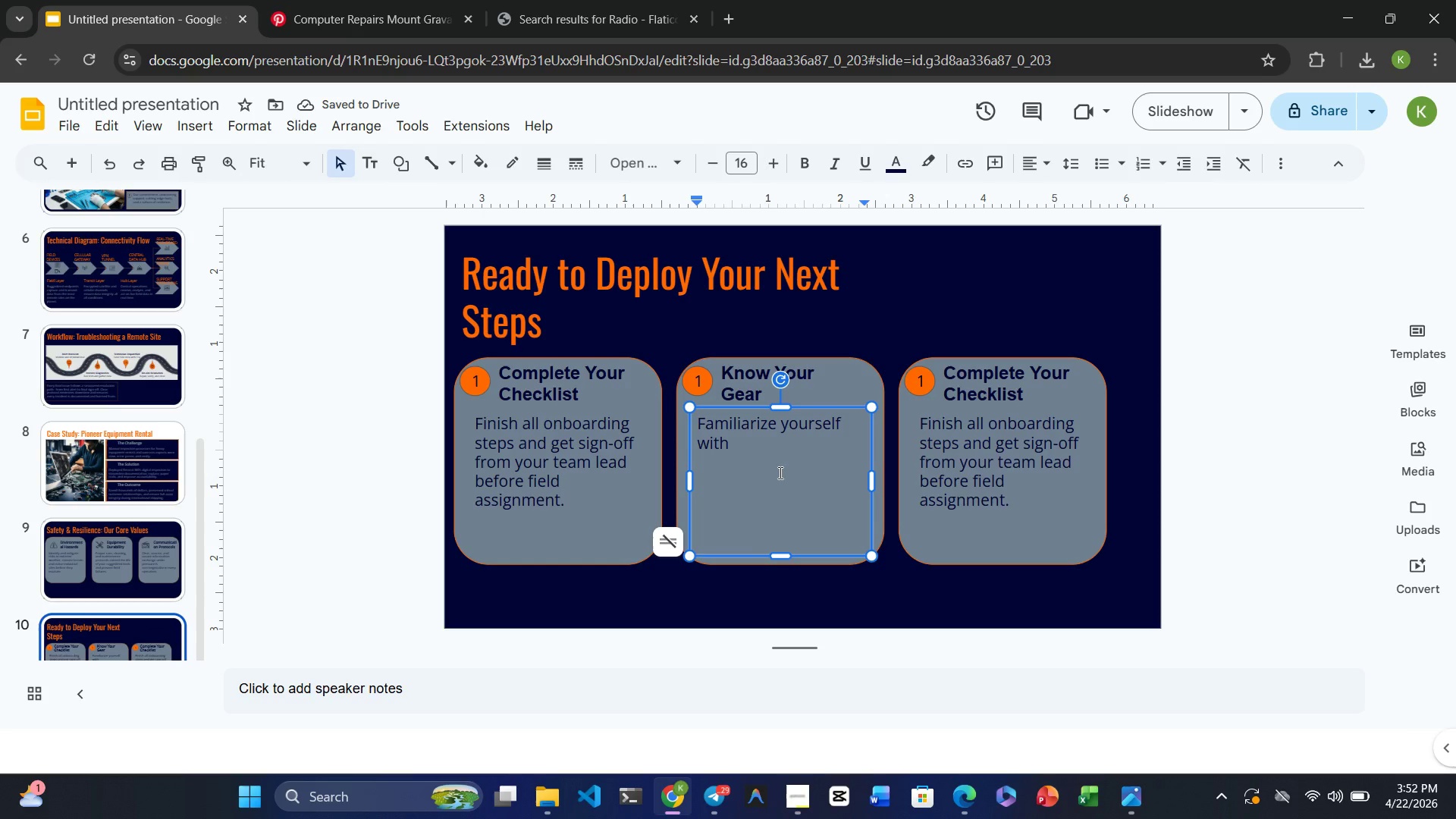 
type(your assigned devices)
 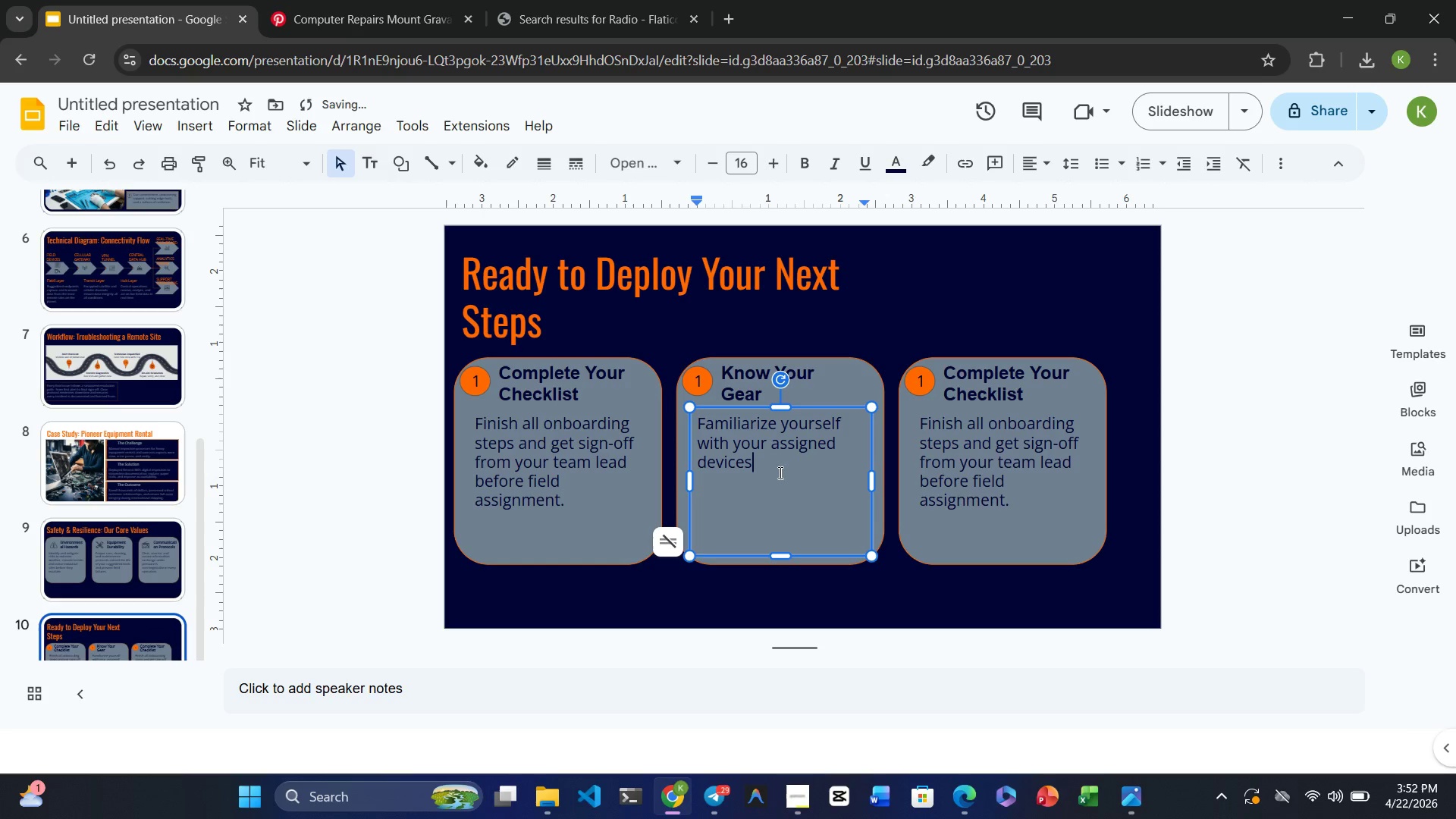 
type(, connectivity tools )
key(Backspace)
type(, ans )
key(Backspace)
key(Backspace)
type(d software pa)
key(Backspace)
type(latforms.)
 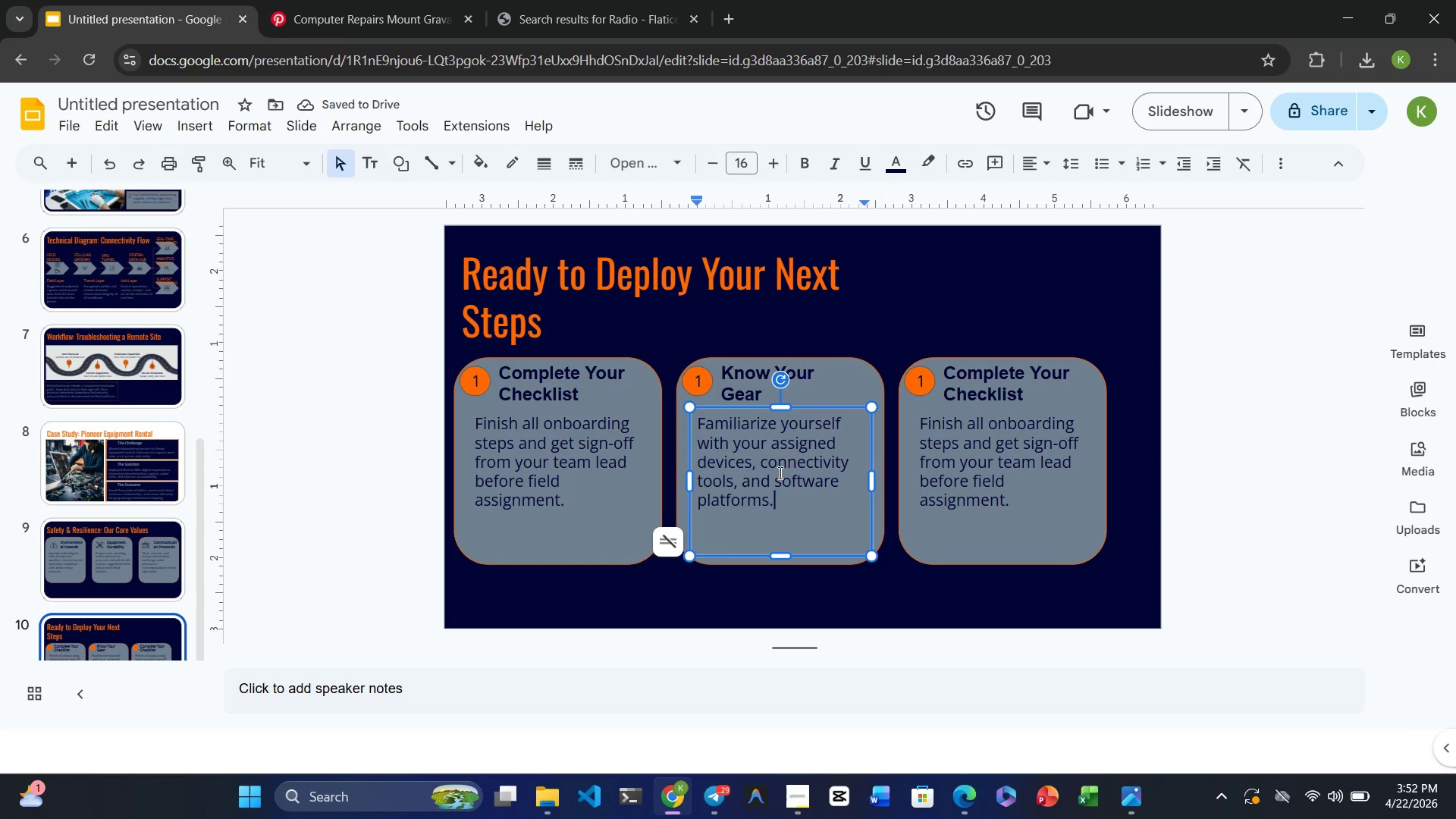 
wait(5.7)
 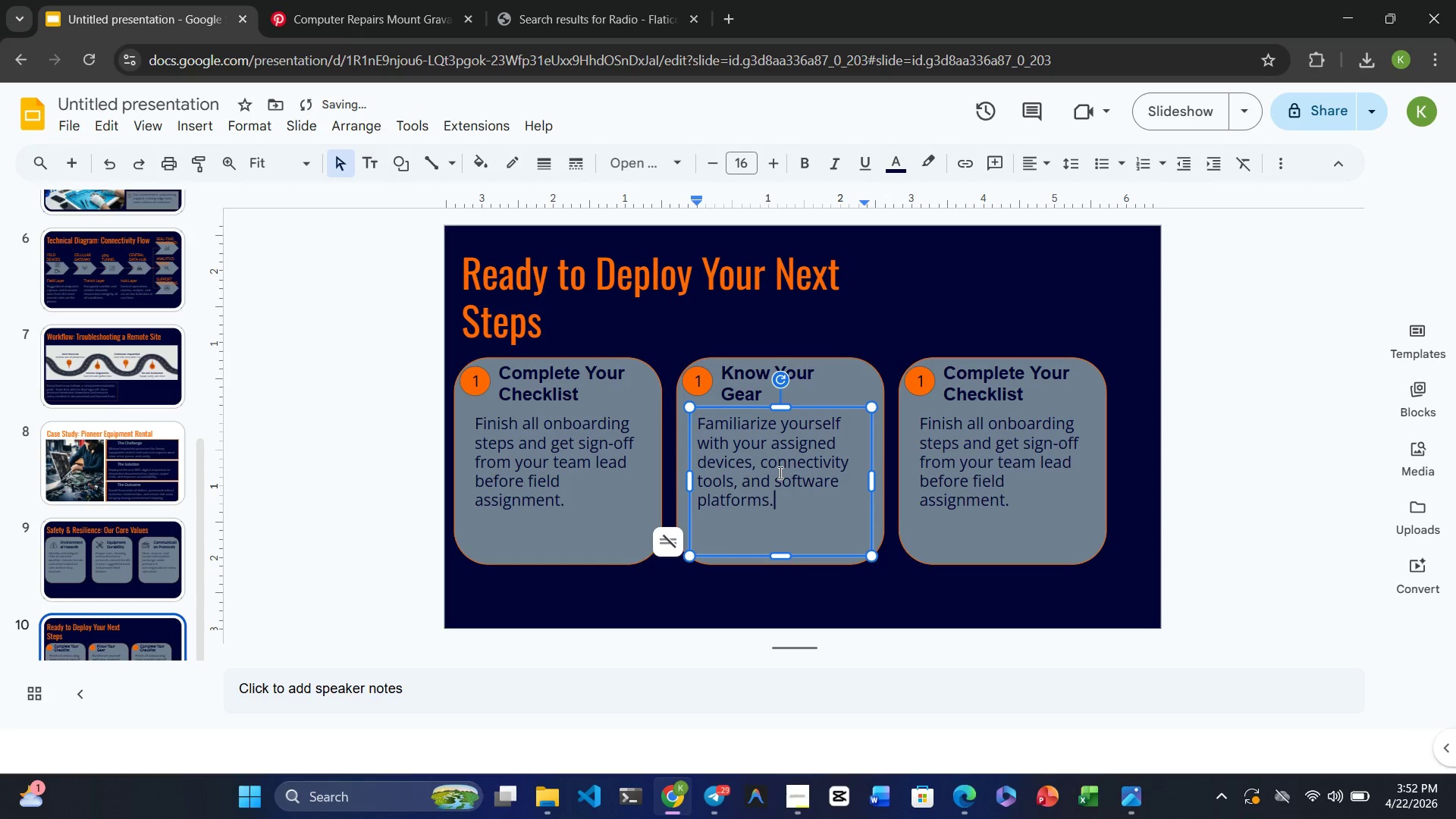 
double_click([1022, 393])
 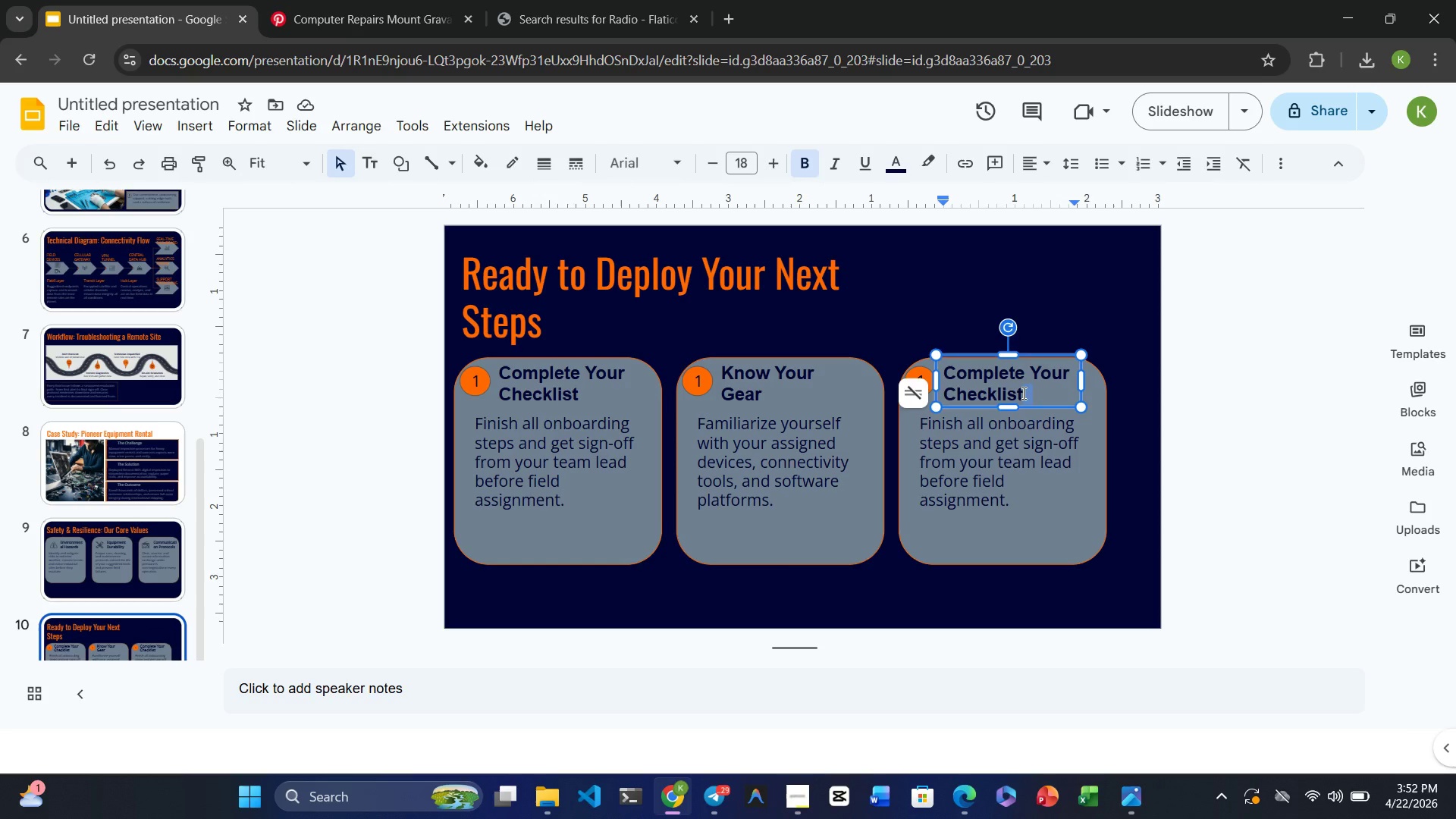 
triple_click([1022, 393])
 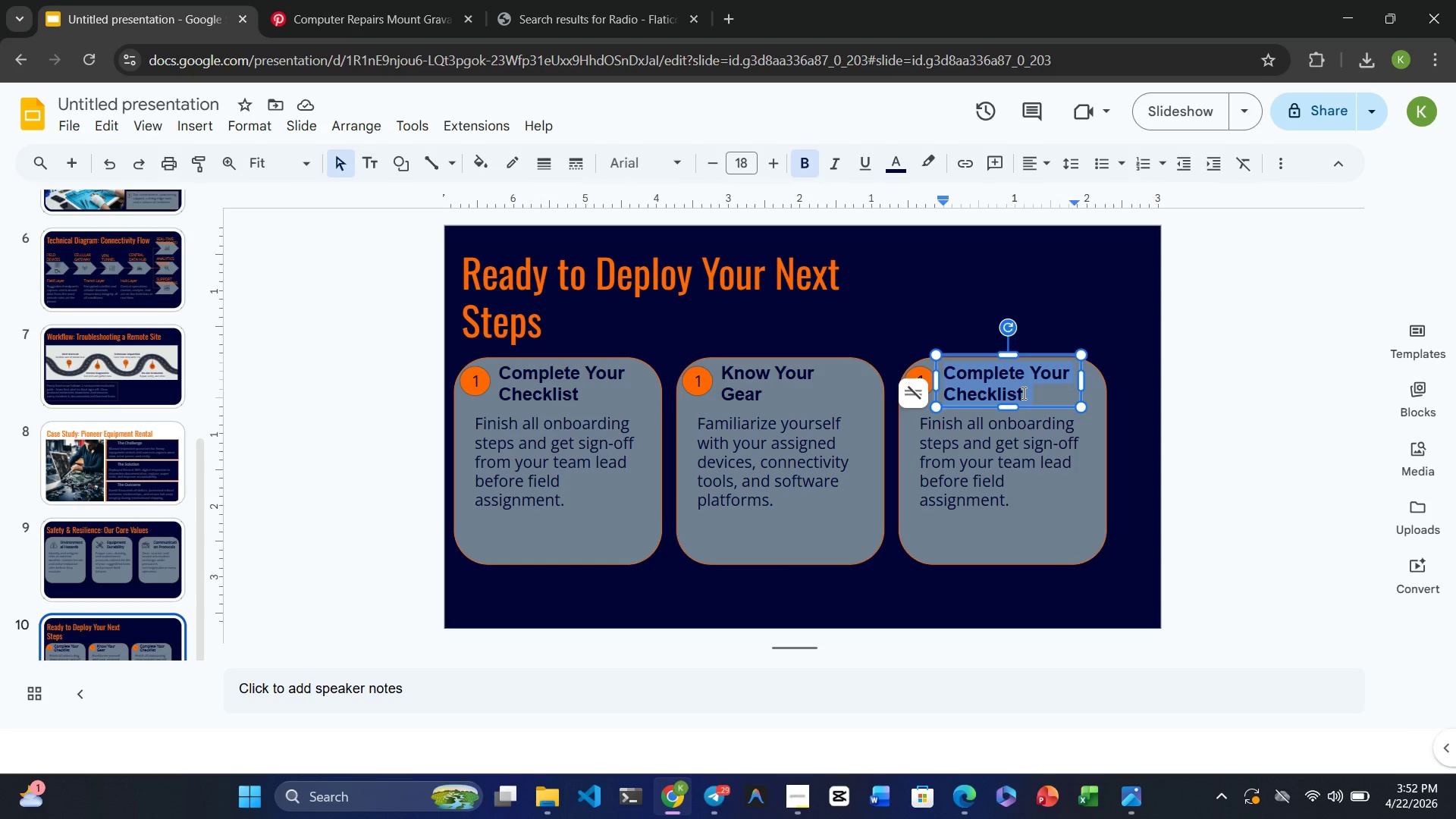 
type(Connect With Your Team)
 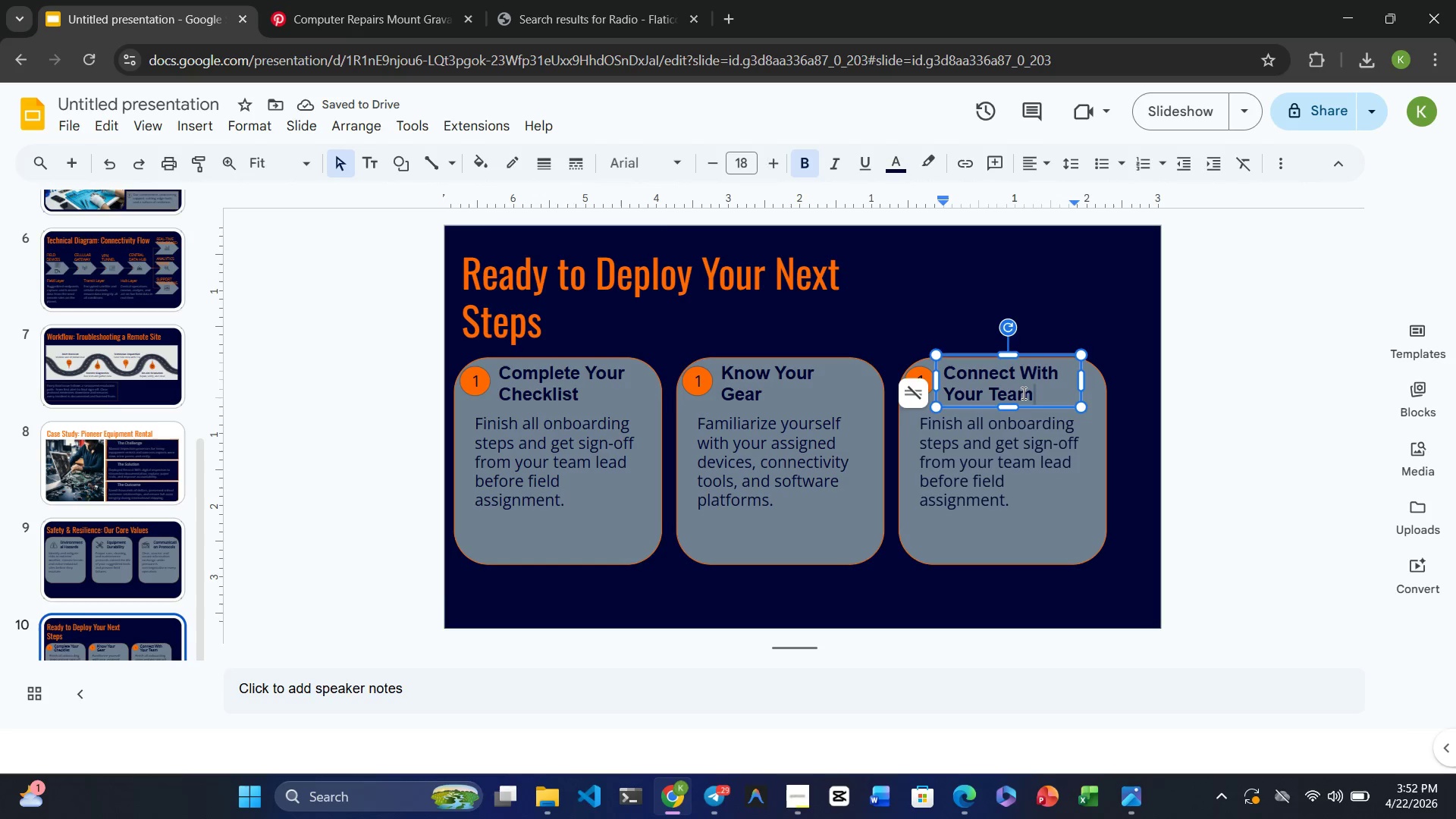 
double_click([1010, 457])
 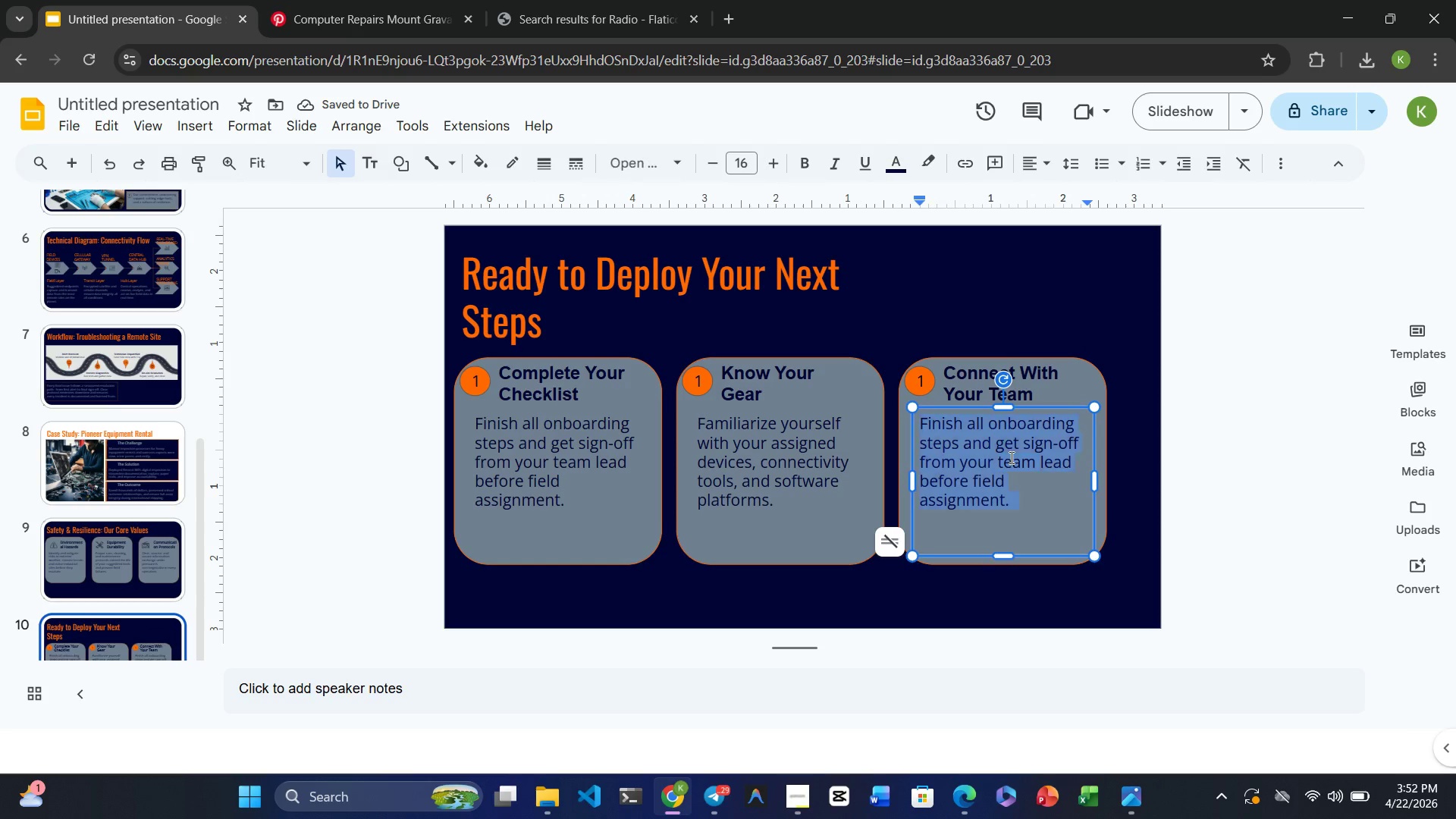 
triple_click([1010, 457])
 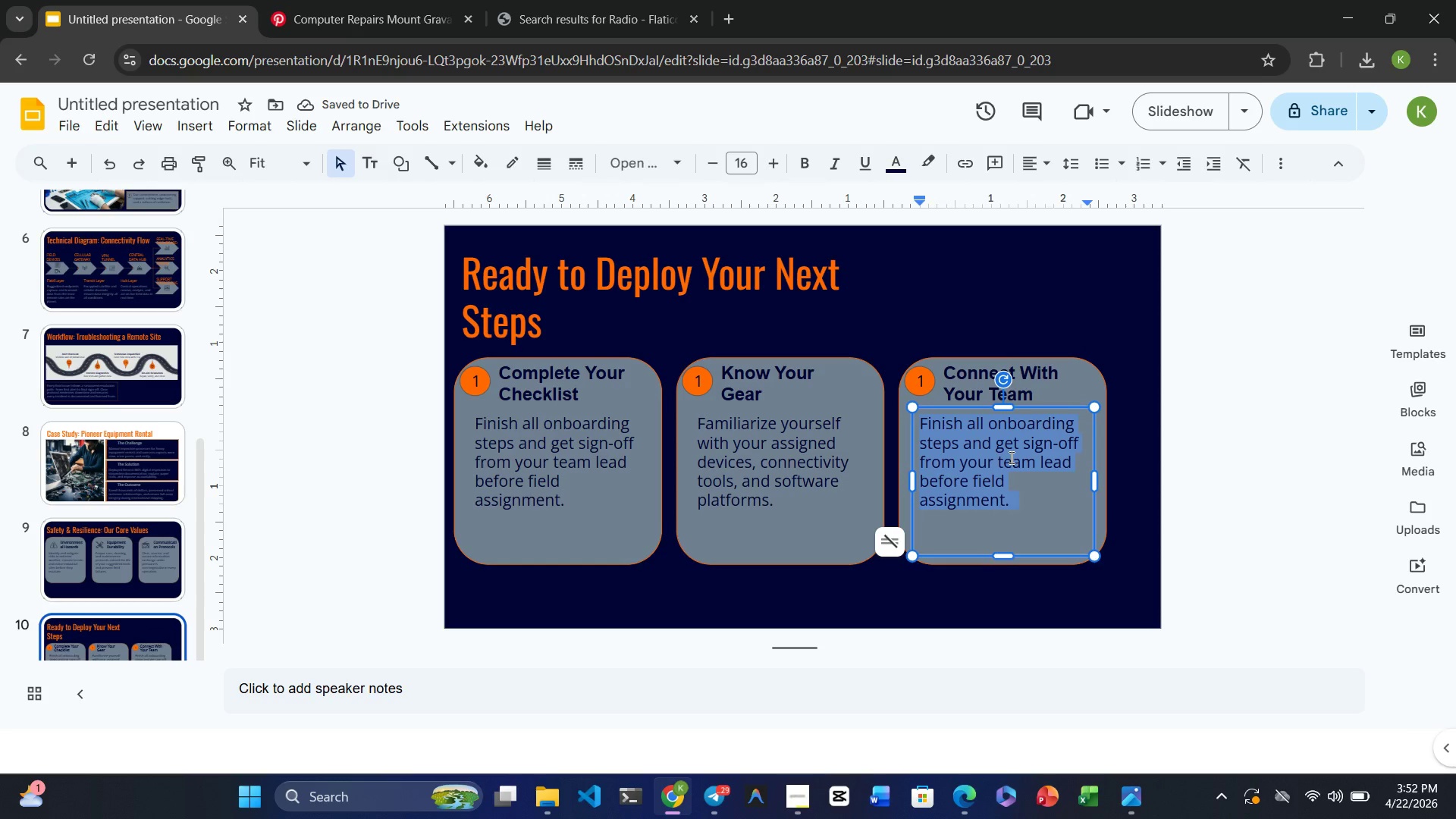 
type(Your team lead and IT support are atanding by )
key(Backspace)
type(. )
 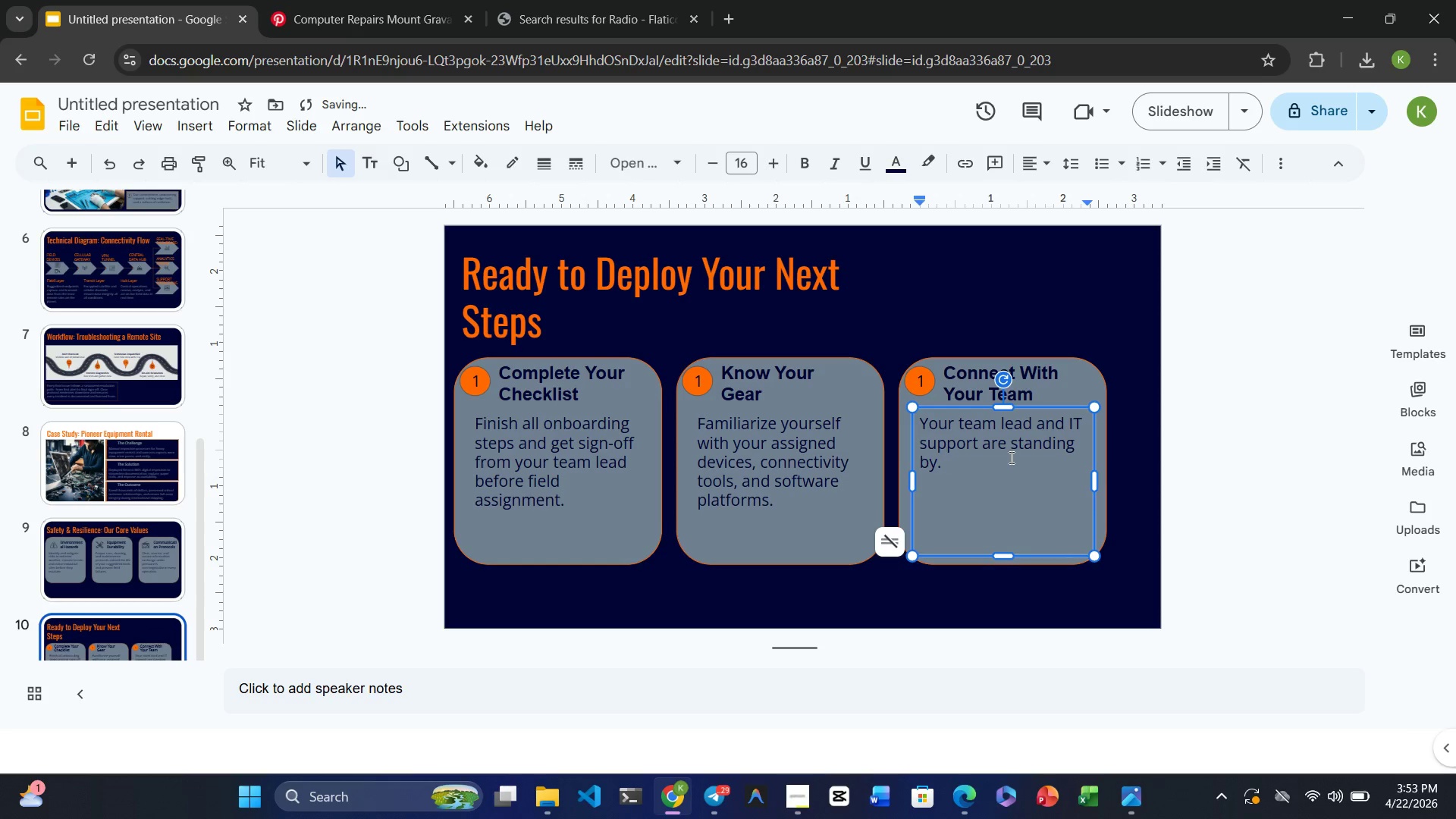 
type(You sre never a)
key(Backspace)
key(Backspace)
type( alone)
 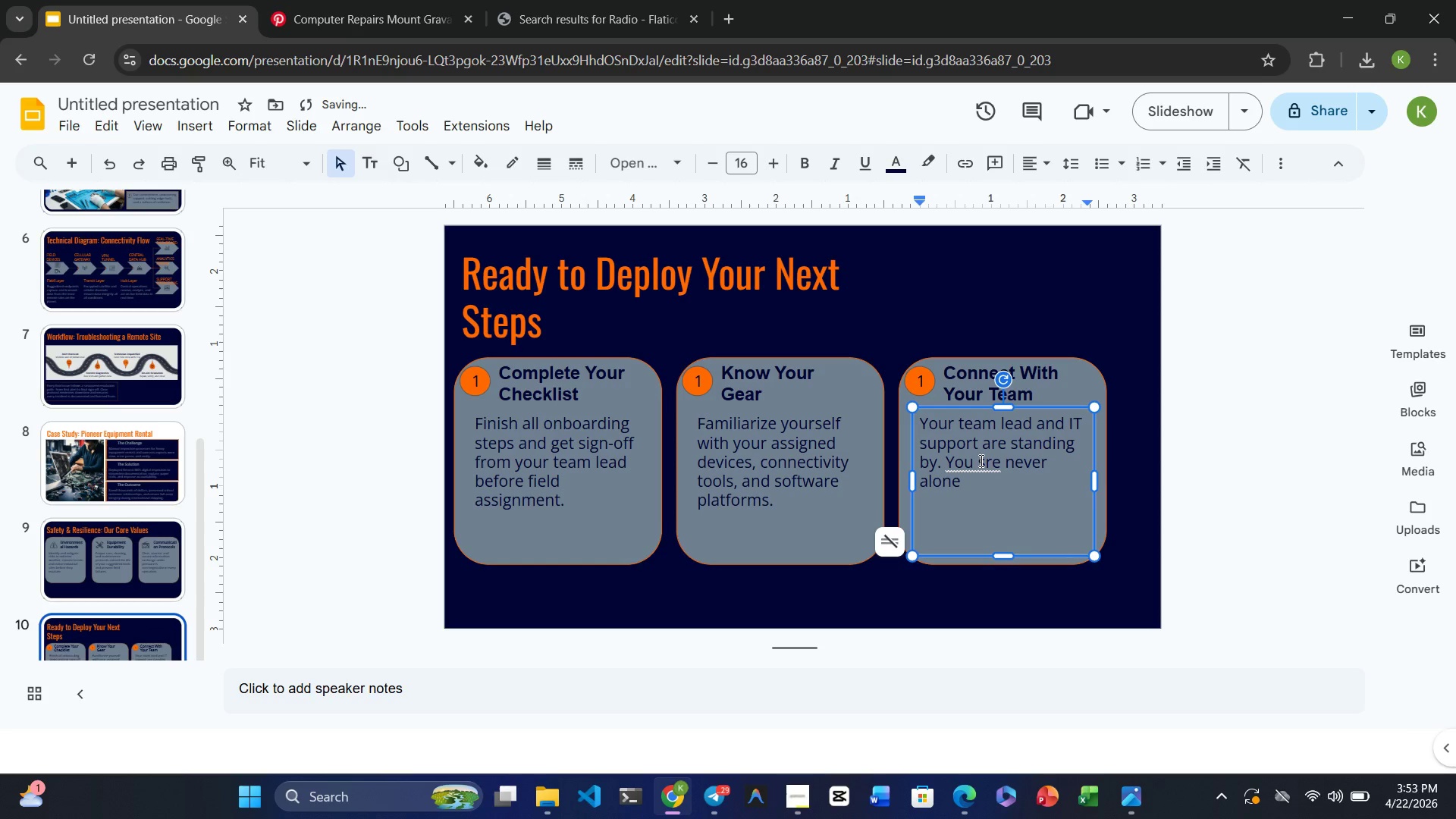 
left_click([984, 460])
 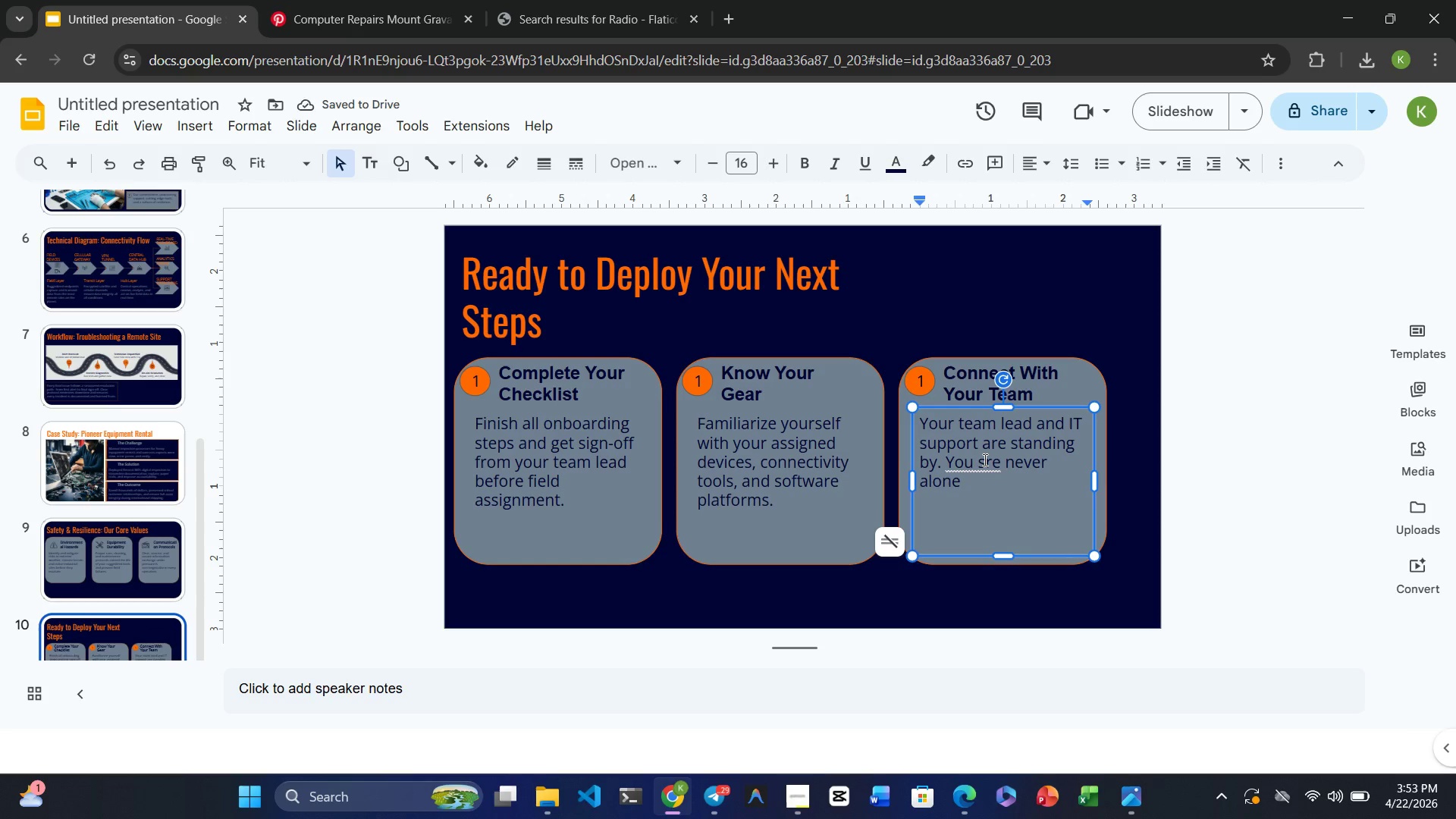 
key(Backspace)
 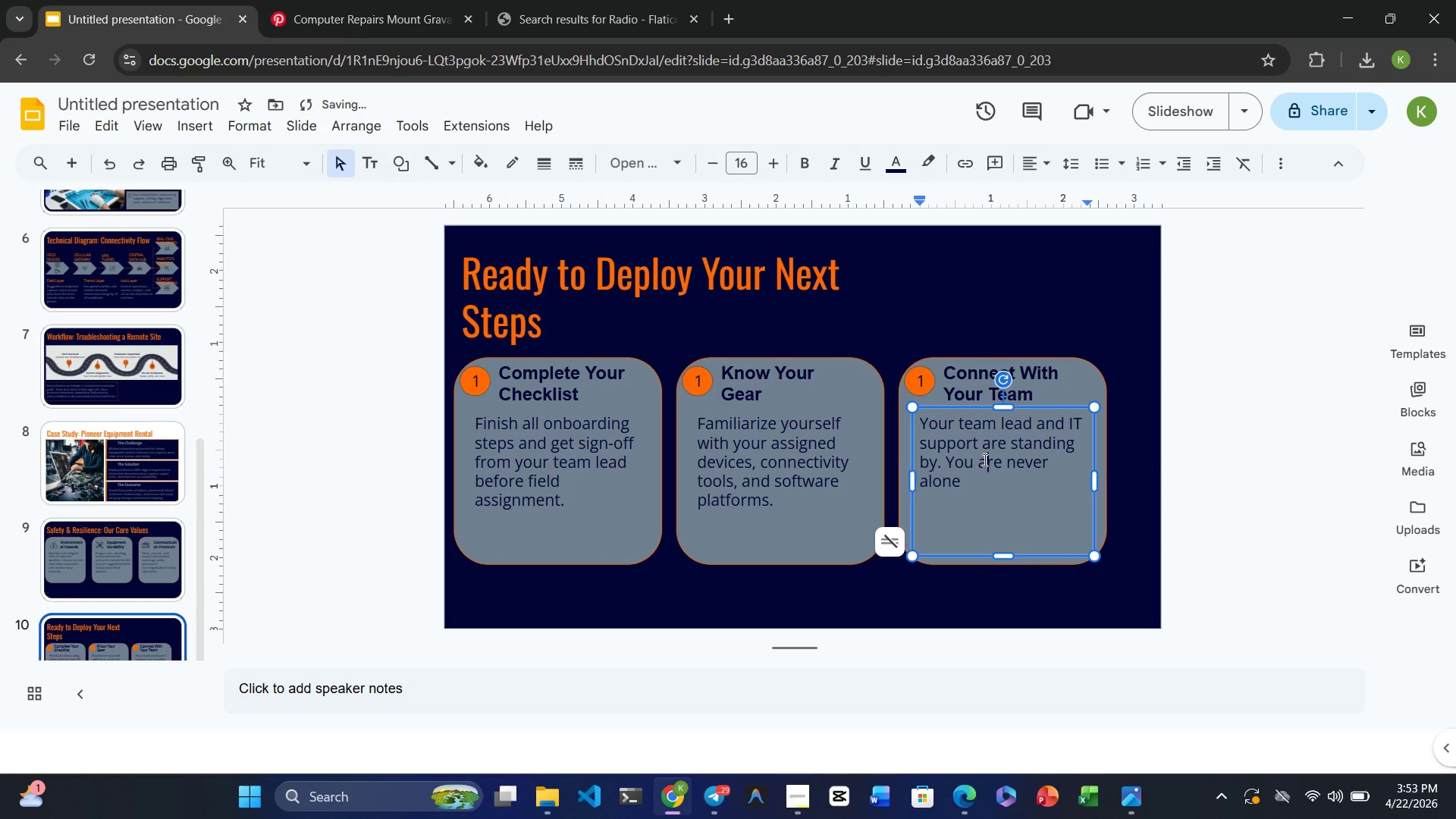 
key(A)
 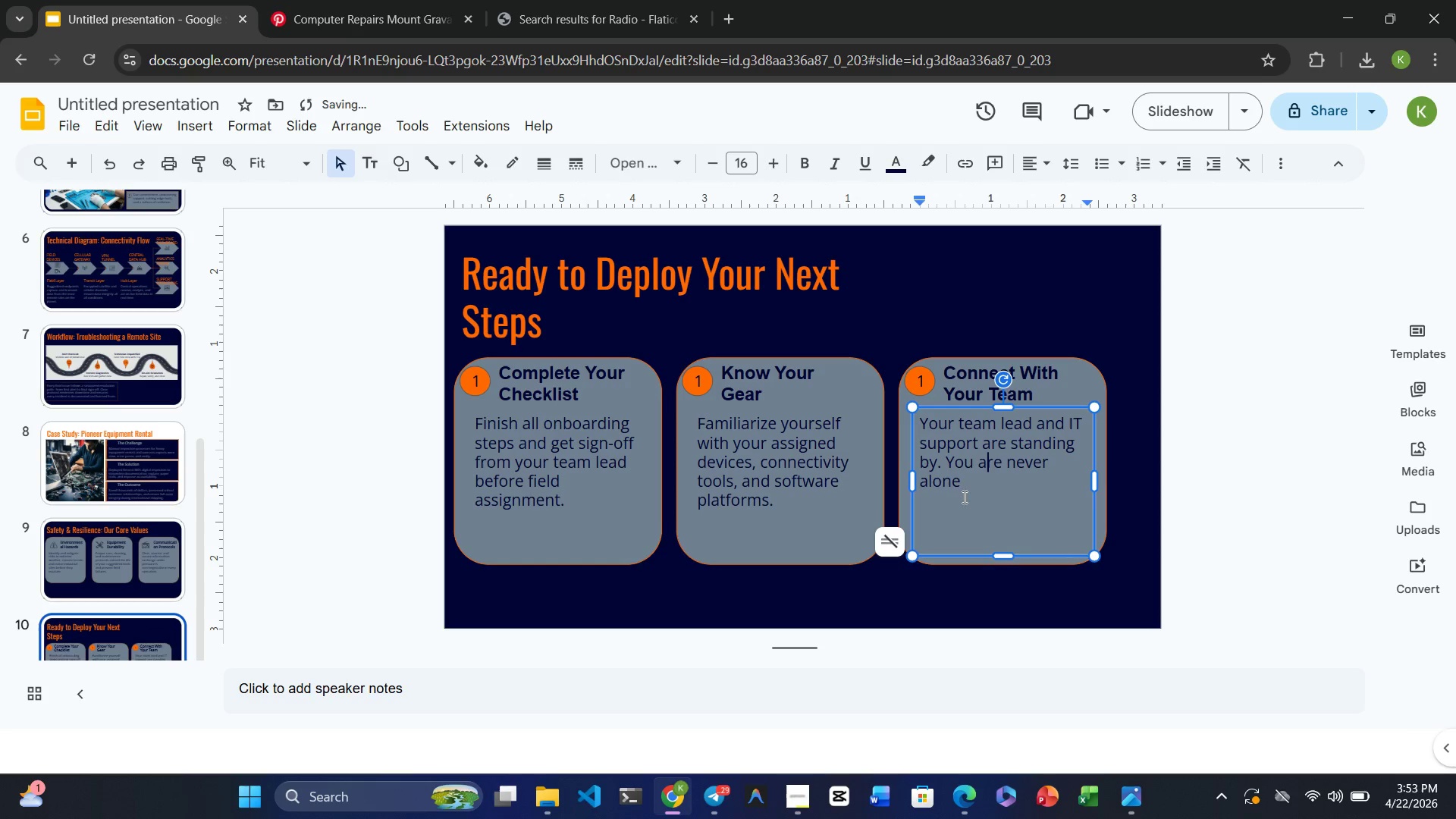 
left_click([969, 482])
 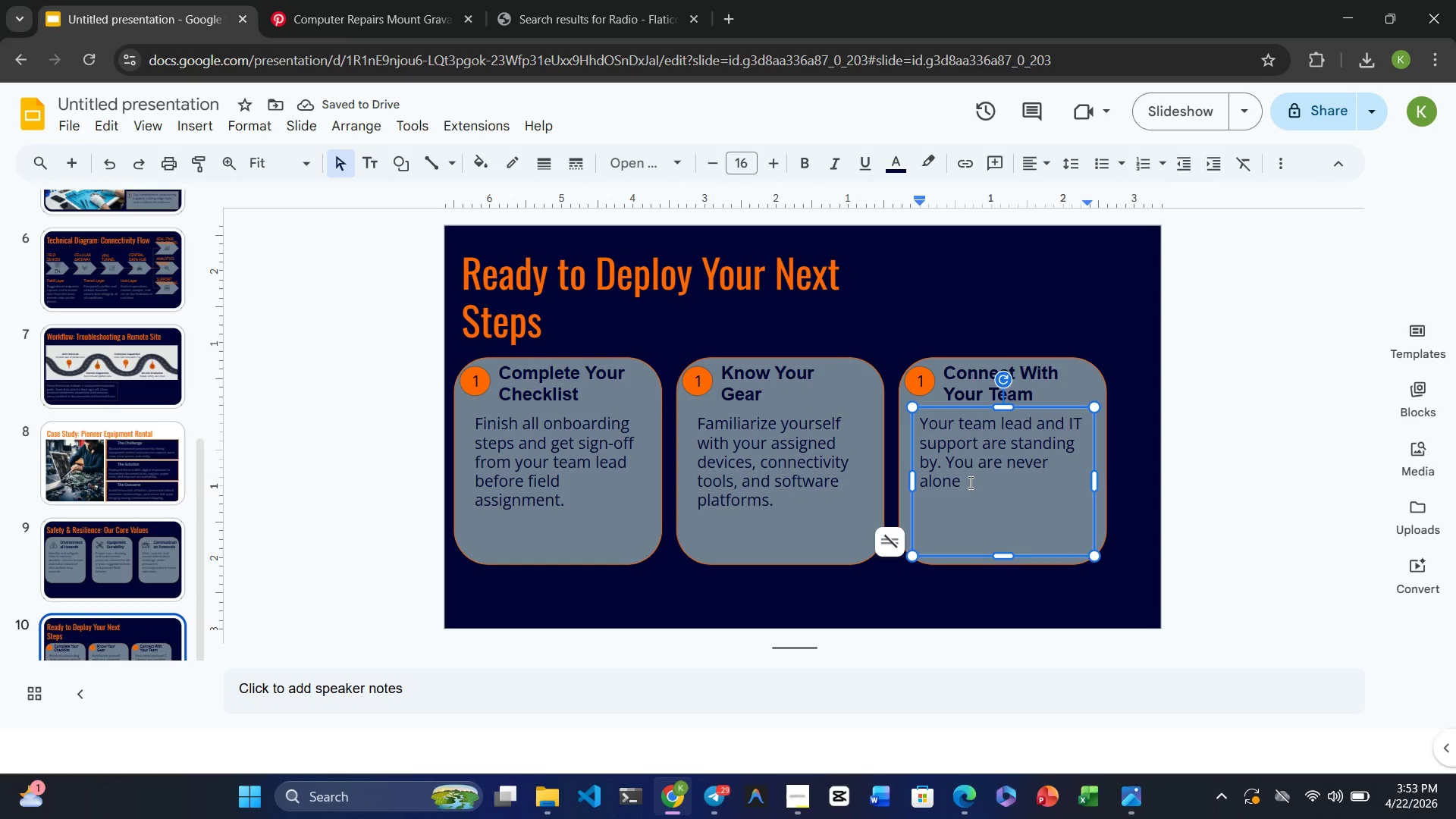 
type( in the field.)
 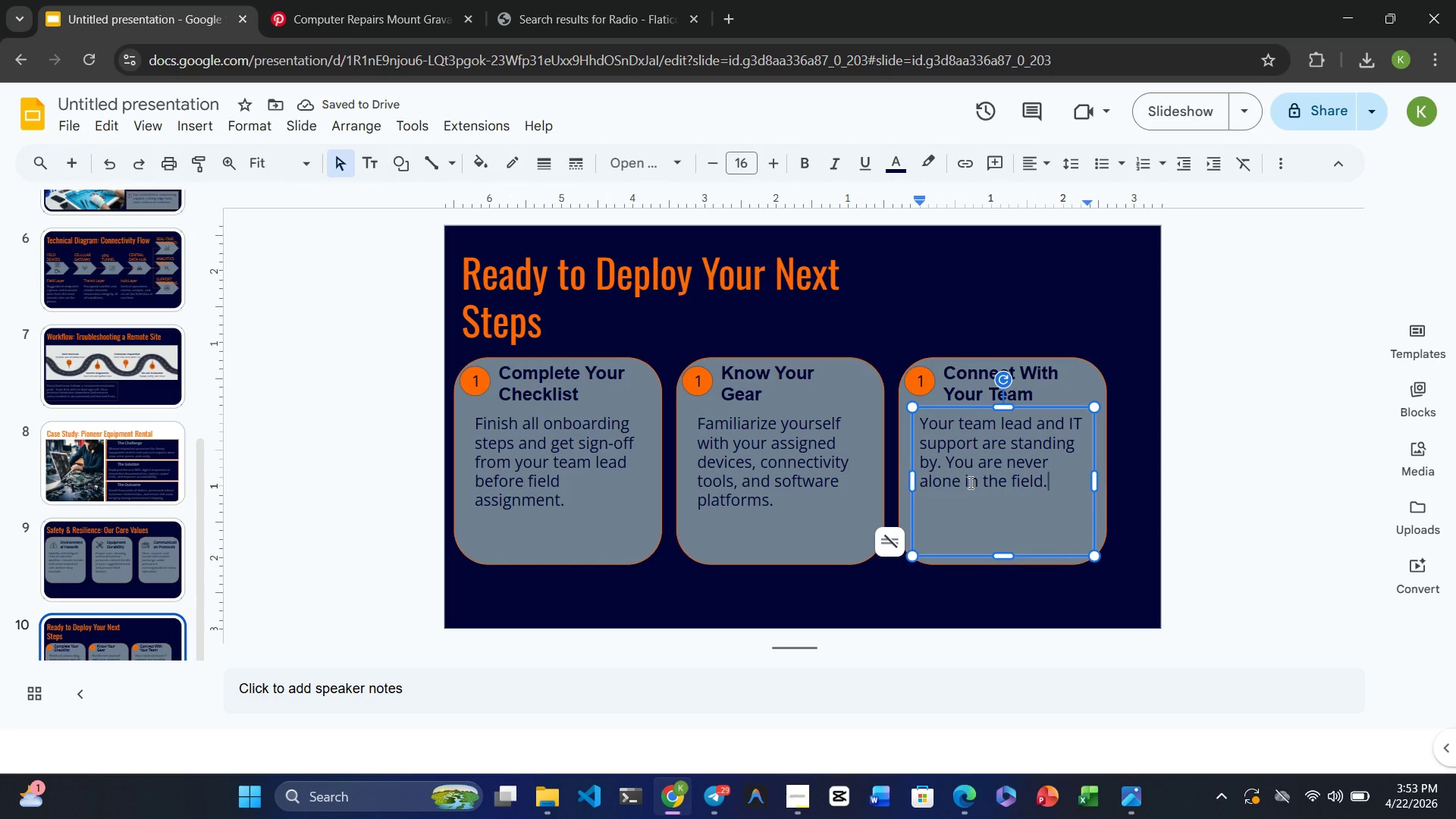 
left_click([830, 588])
 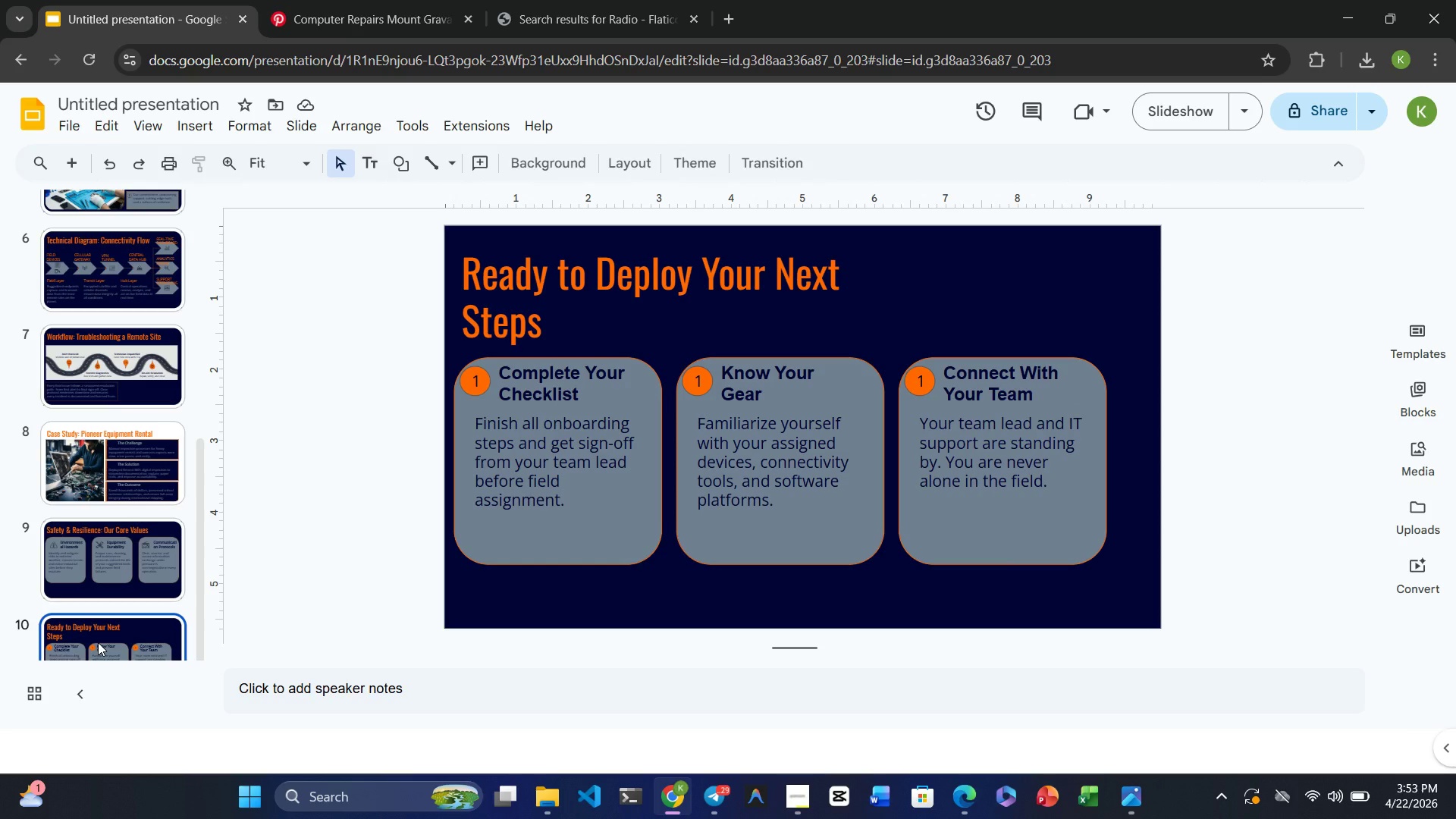 
wait(11.72)
 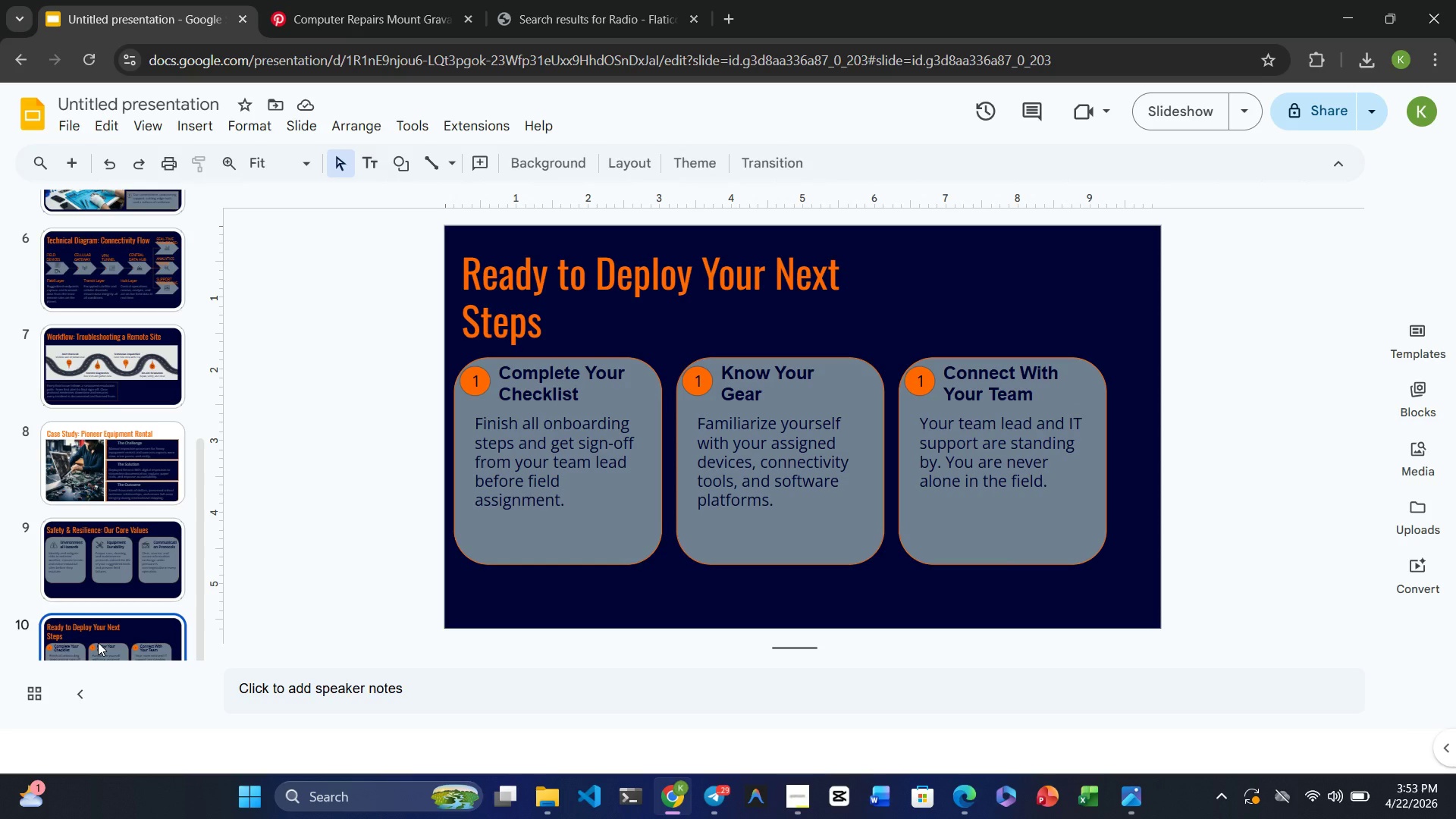 
left_click([189, 124])
 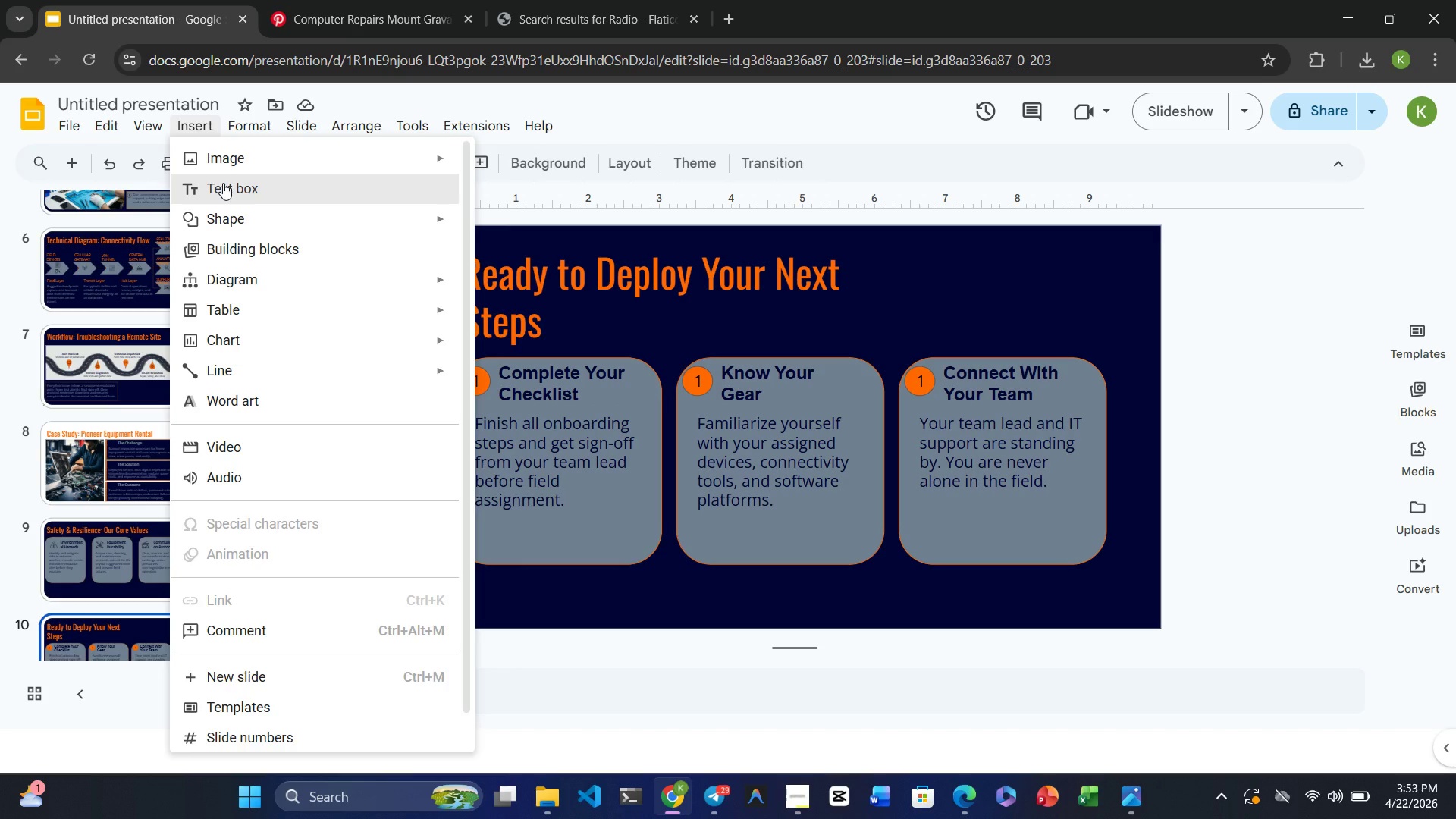 
left_click([223, 183])
 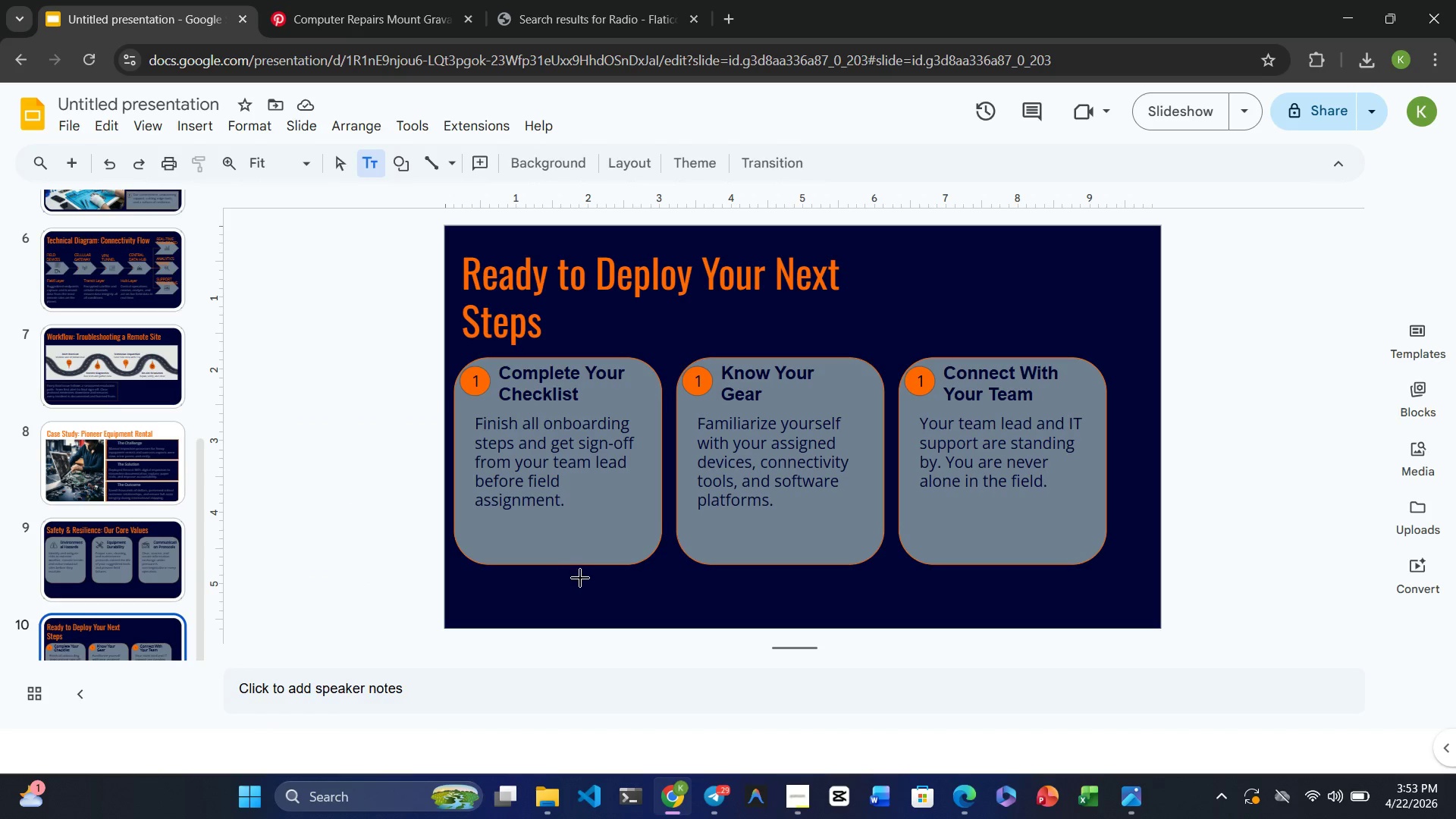 
left_click_drag(start_coordinate=[581, 584], to_coordinate=[997, 620])
 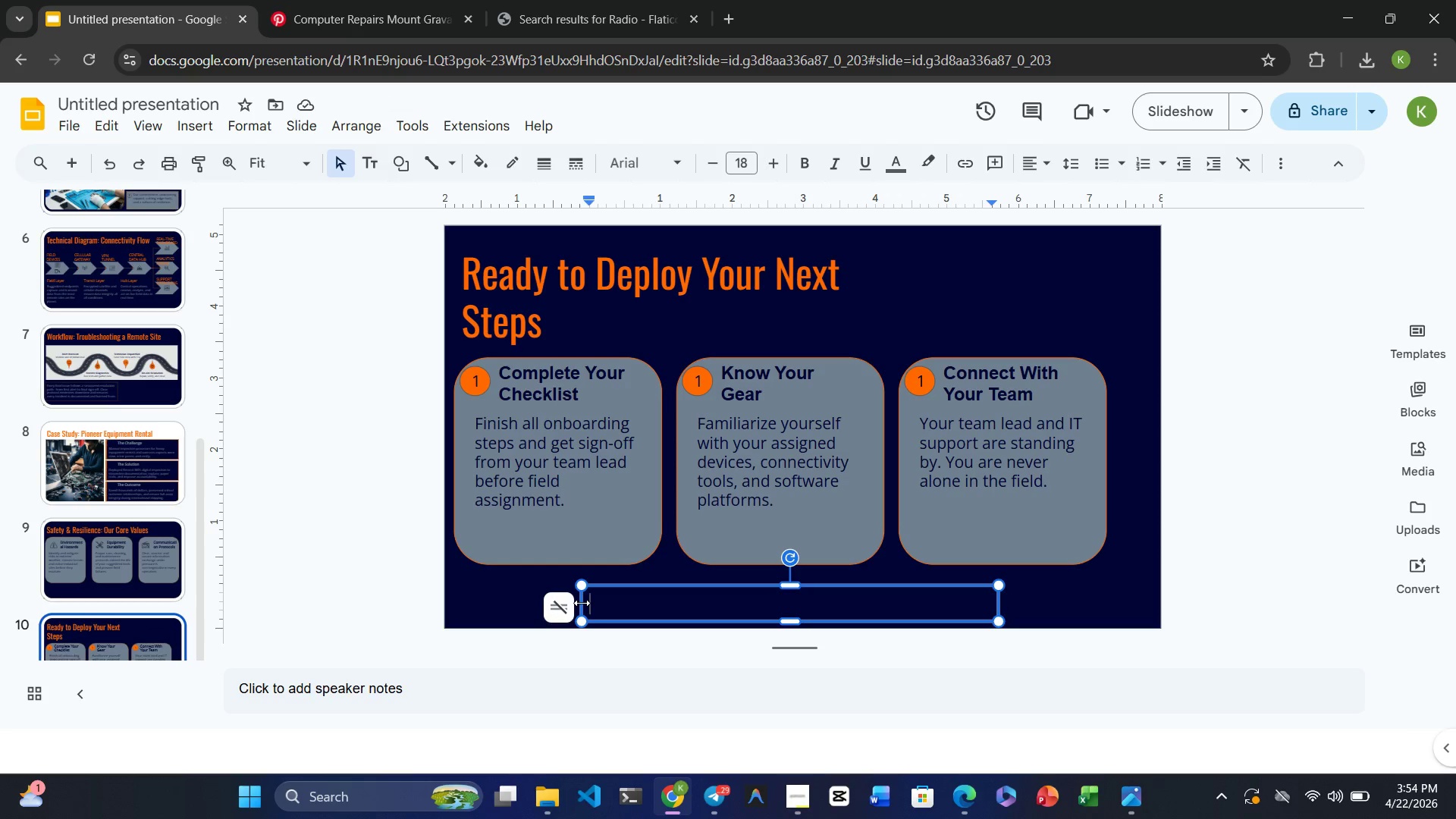 
wait(7.09)
 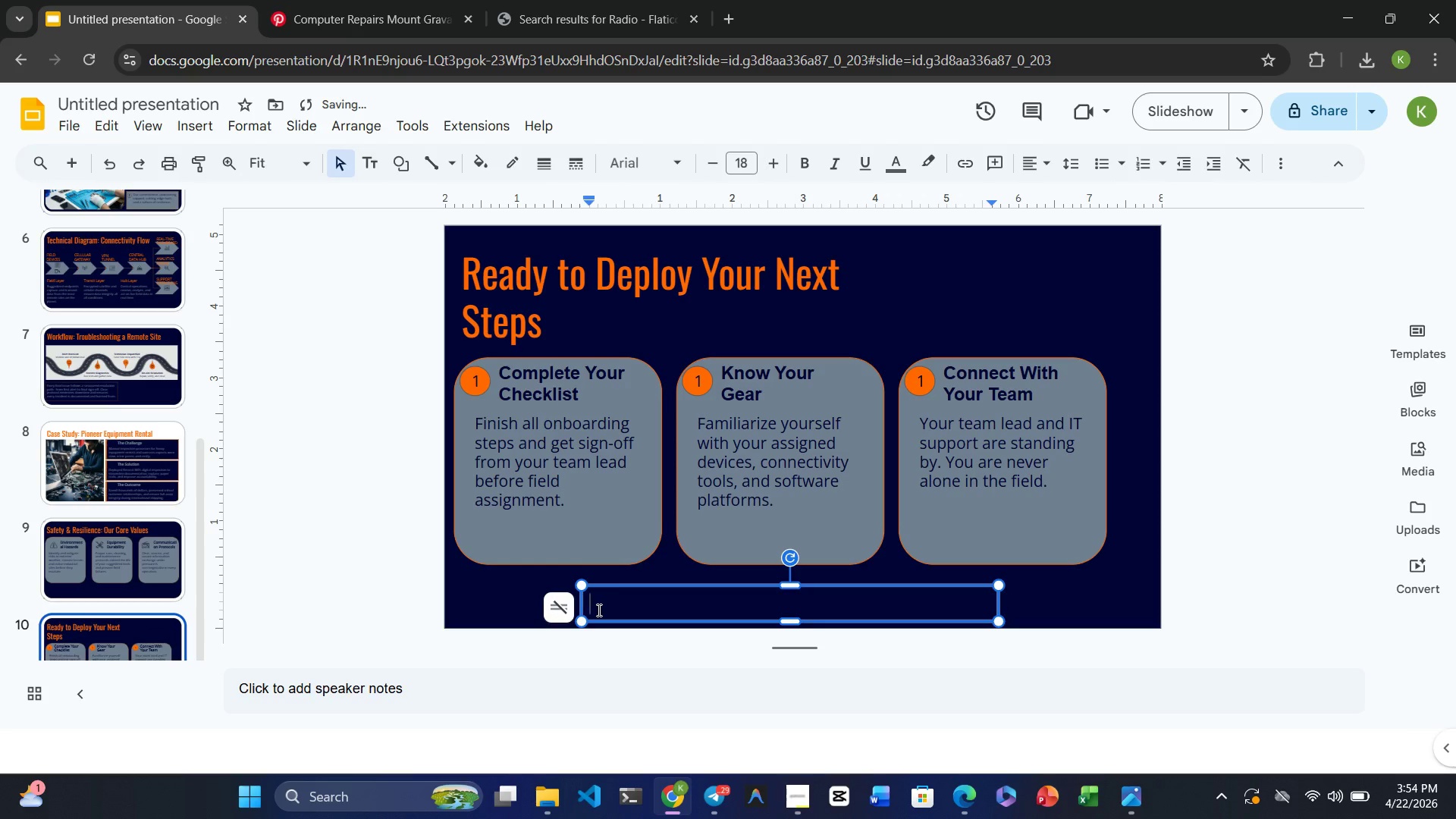 
left_click_drag(start_coordinate=[582, 603], to_coordinate=[521, 601])
 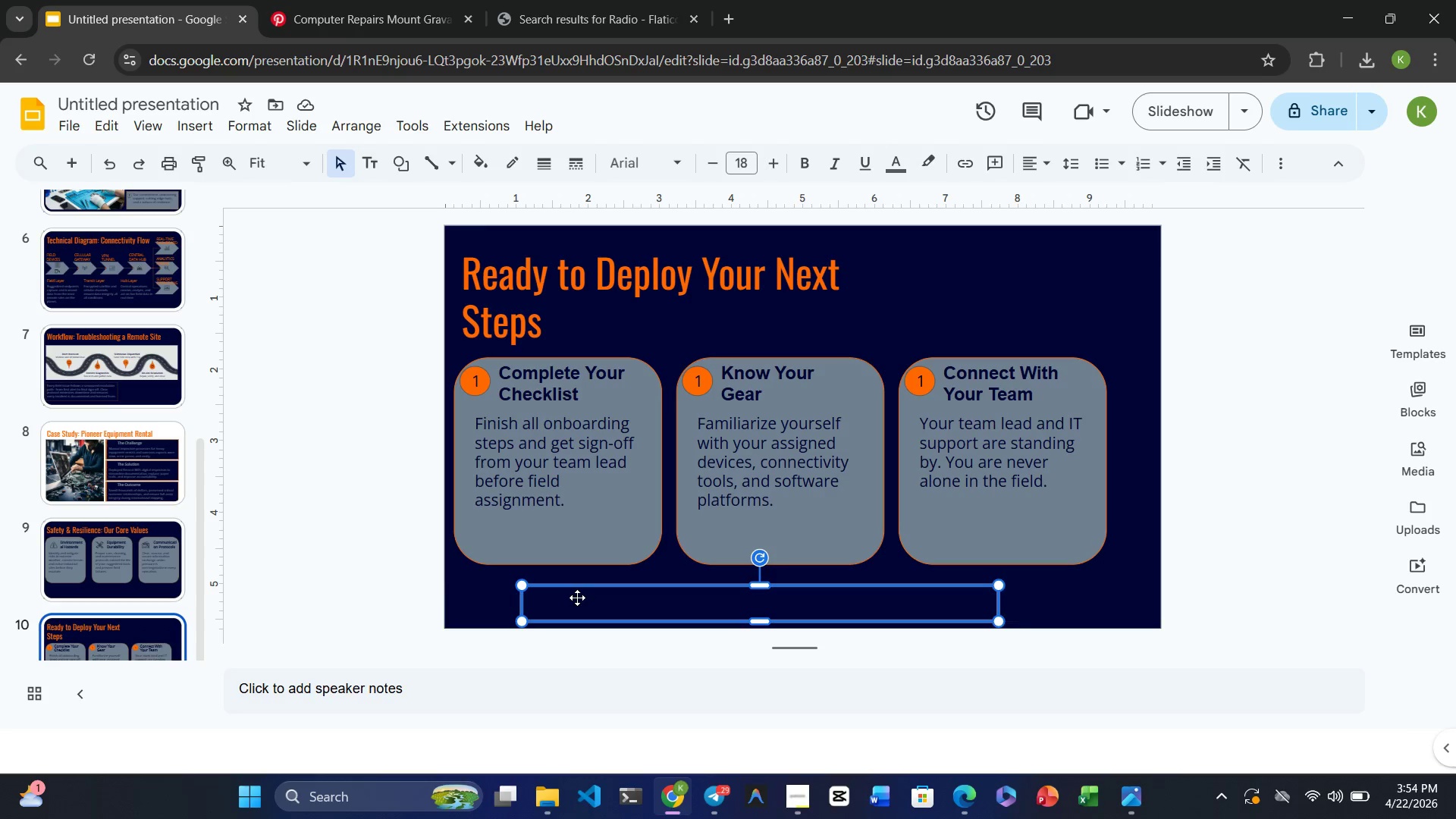 
wait(7.17)
 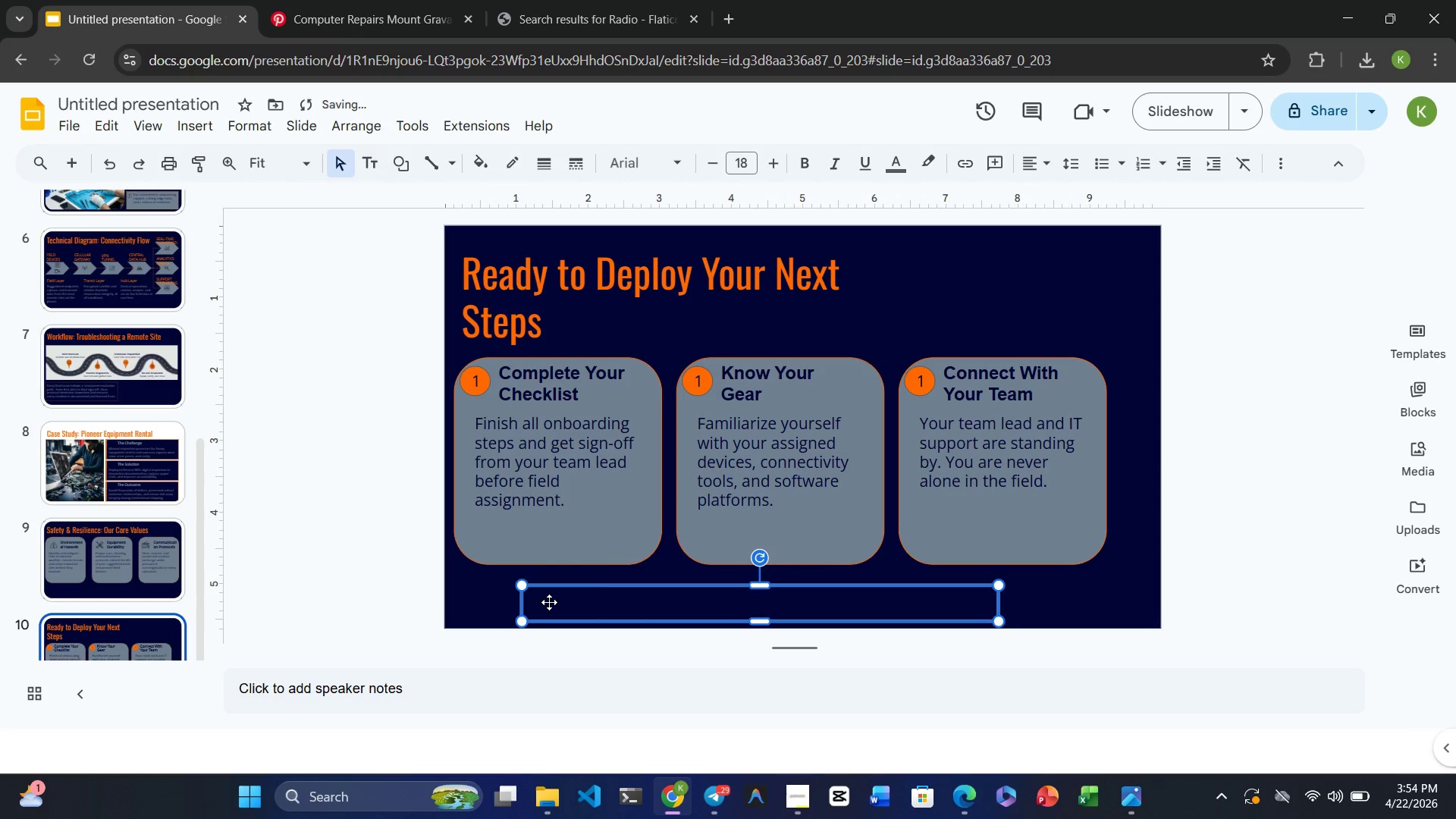 
left_click([895, 171])
 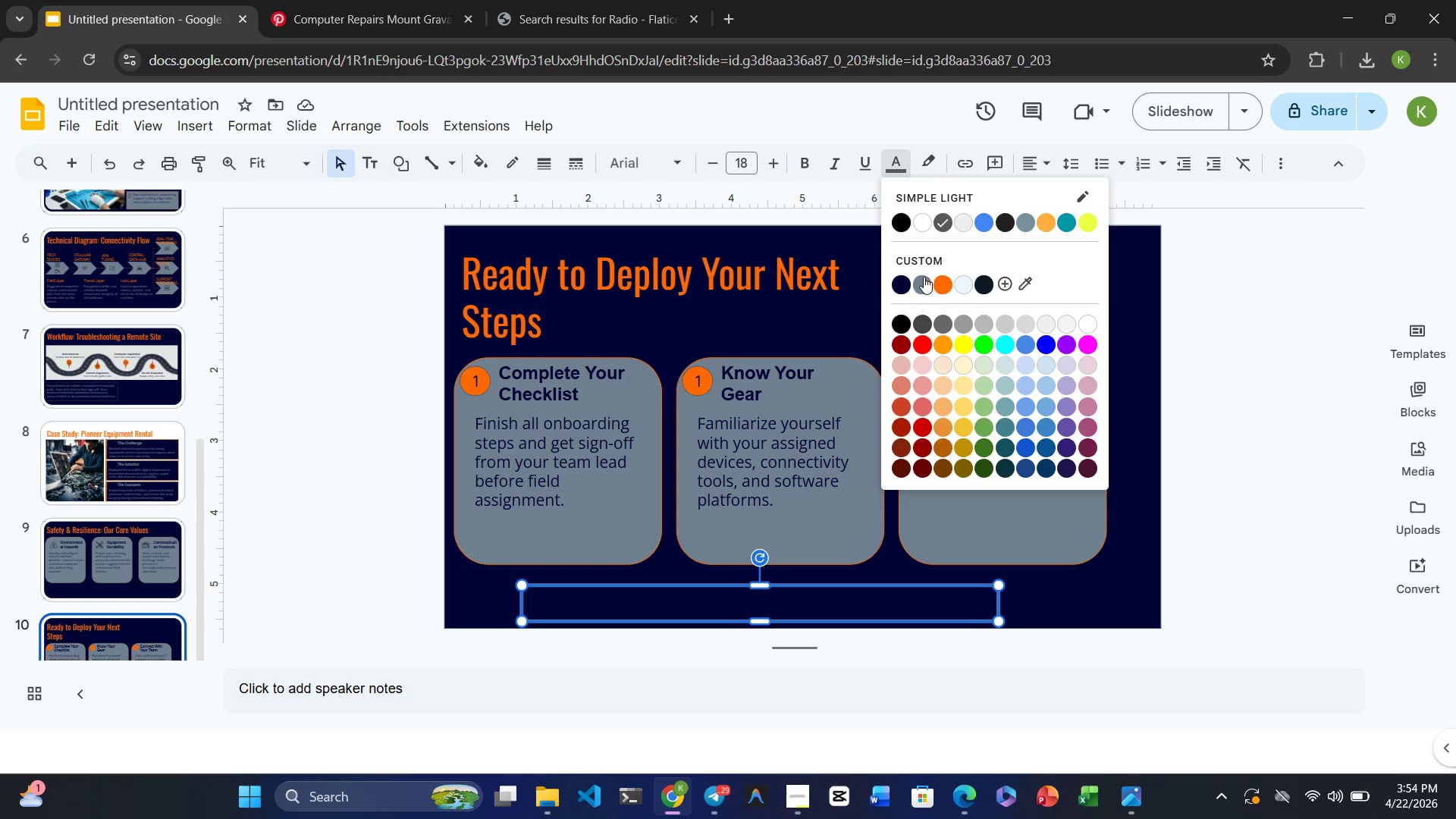 
left_click([922, 281])
 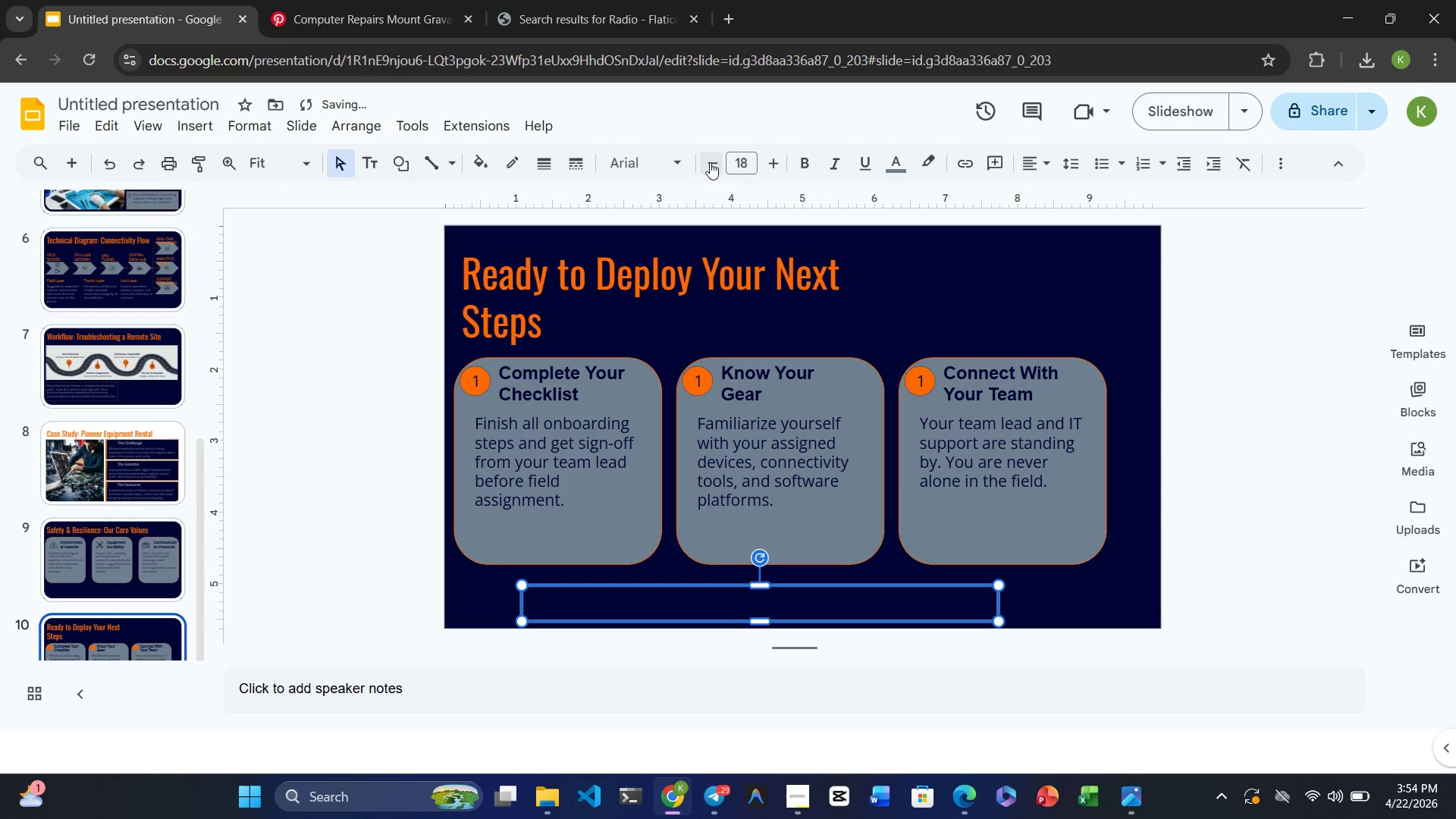 
double_click([710, 162])
 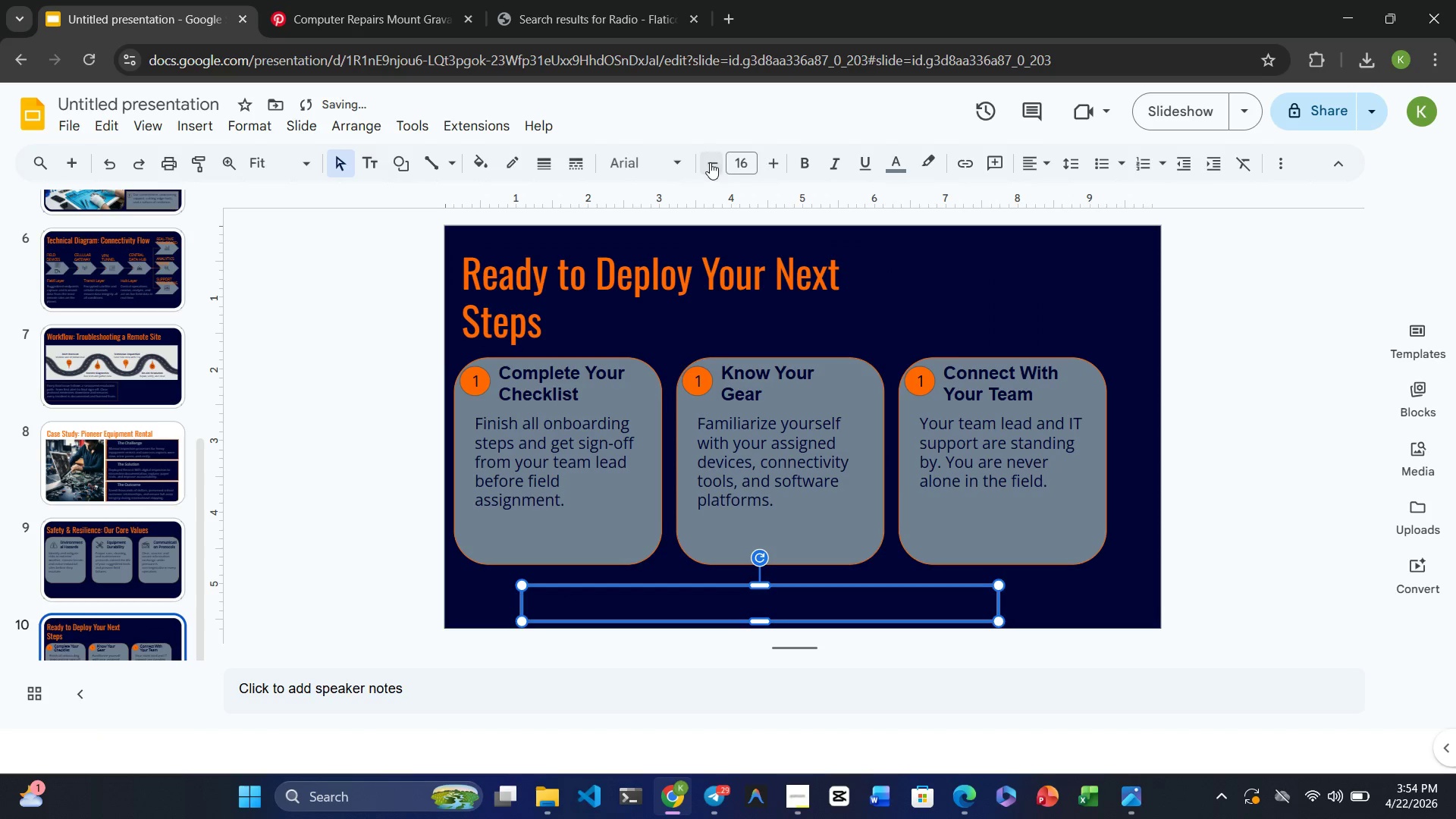 
triple_click([710, 162])
 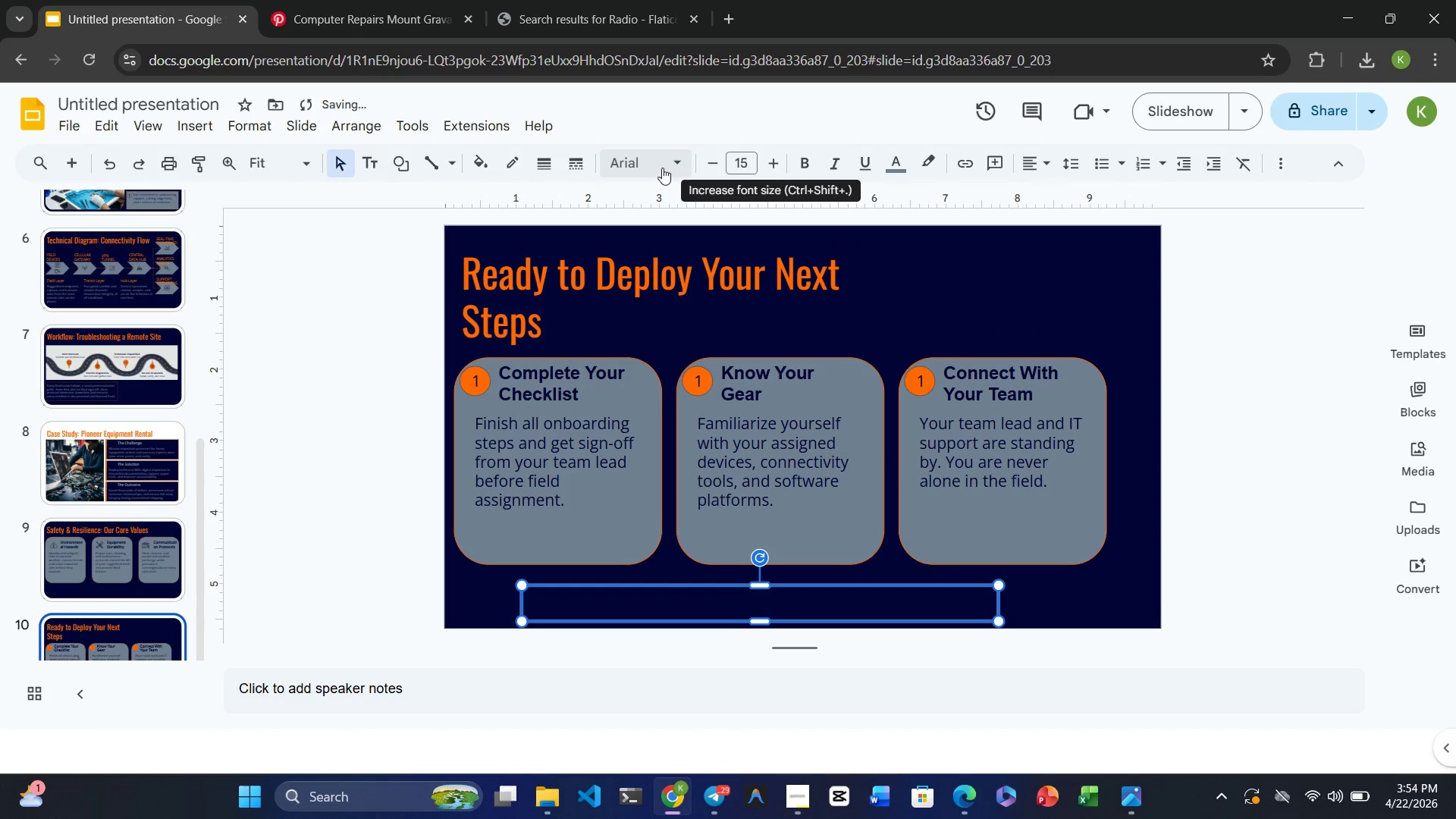 
left_click([661, 168])
 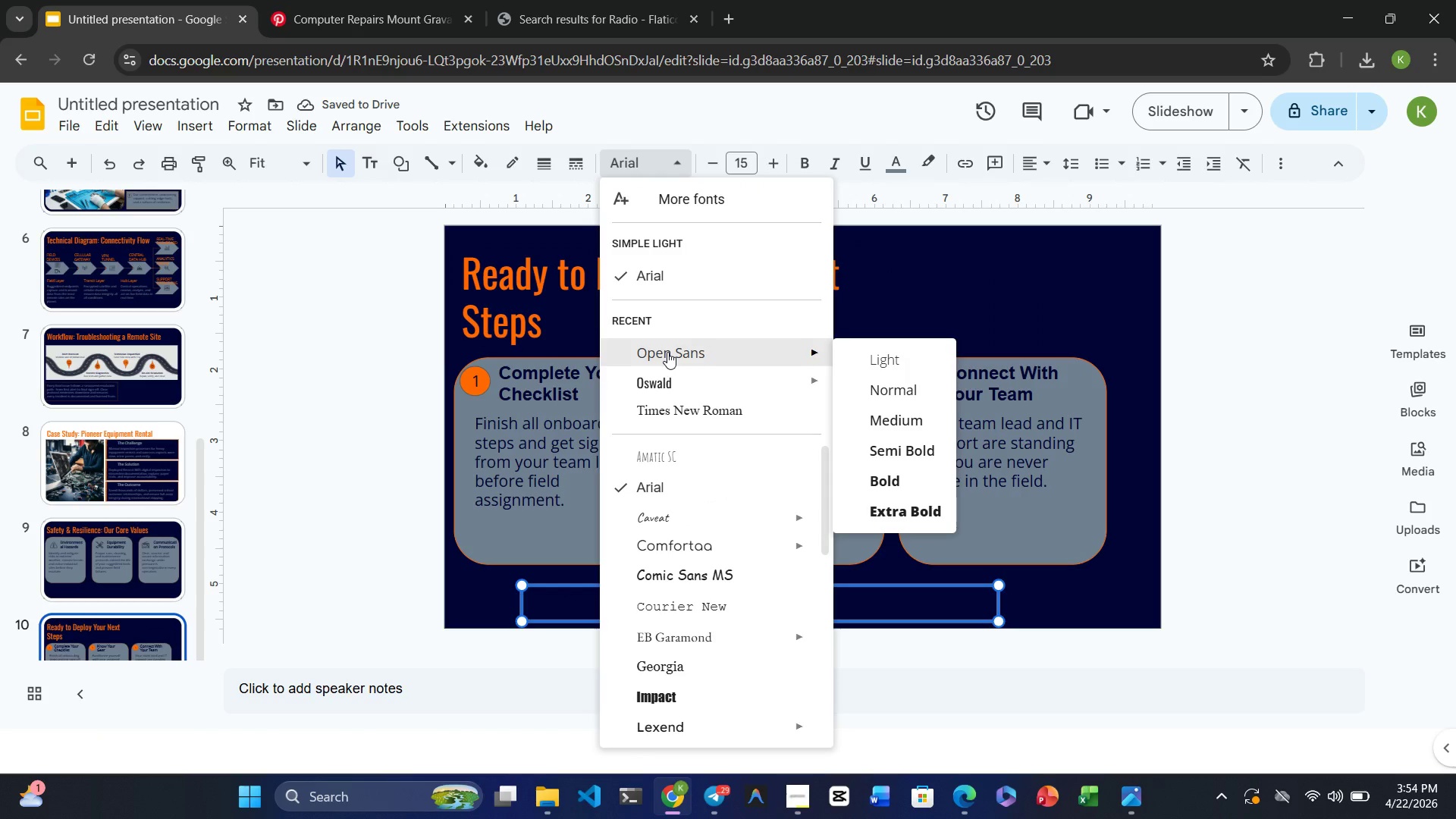 
left_click([667, 355])
 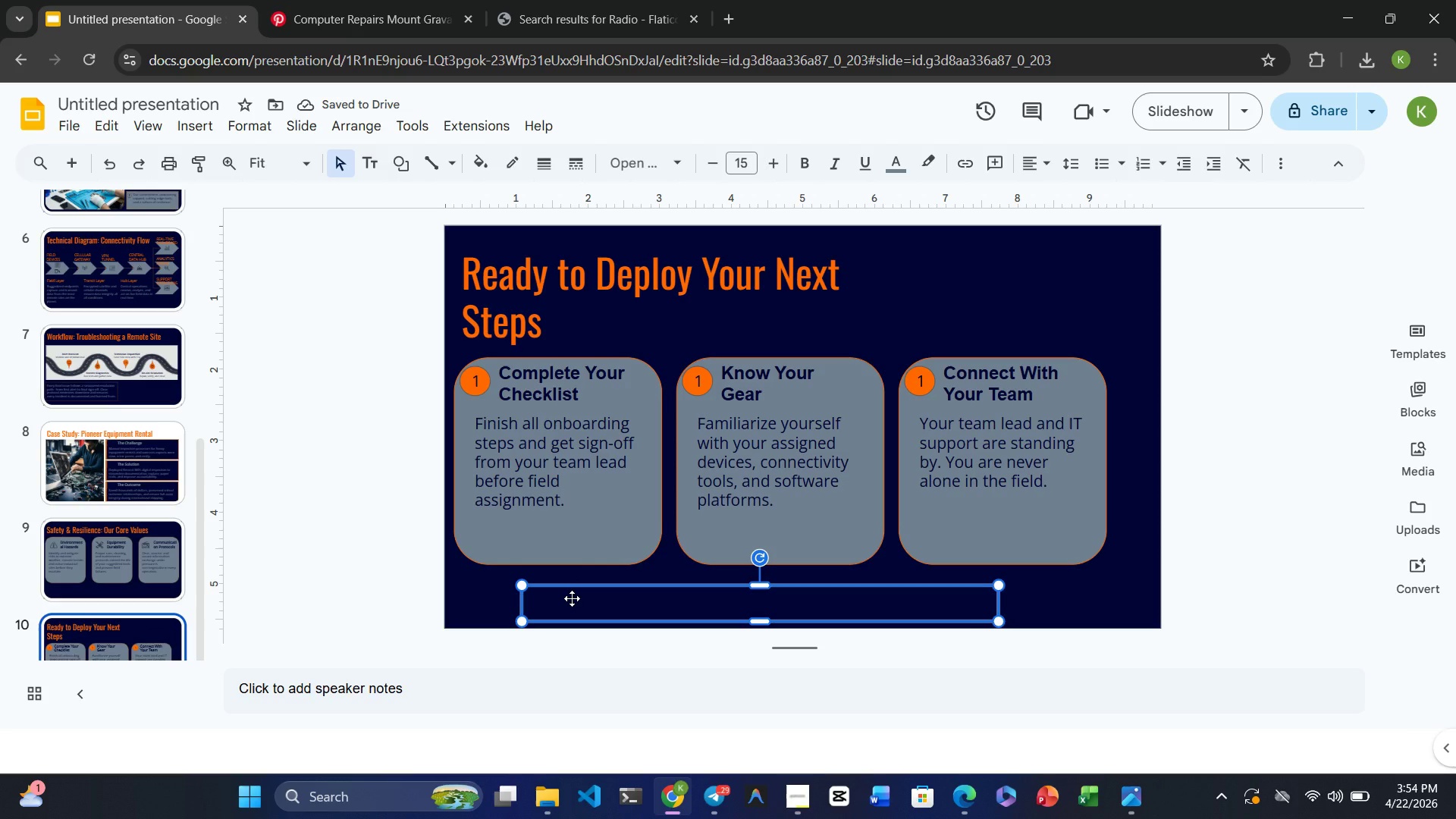 
type(Pion)
 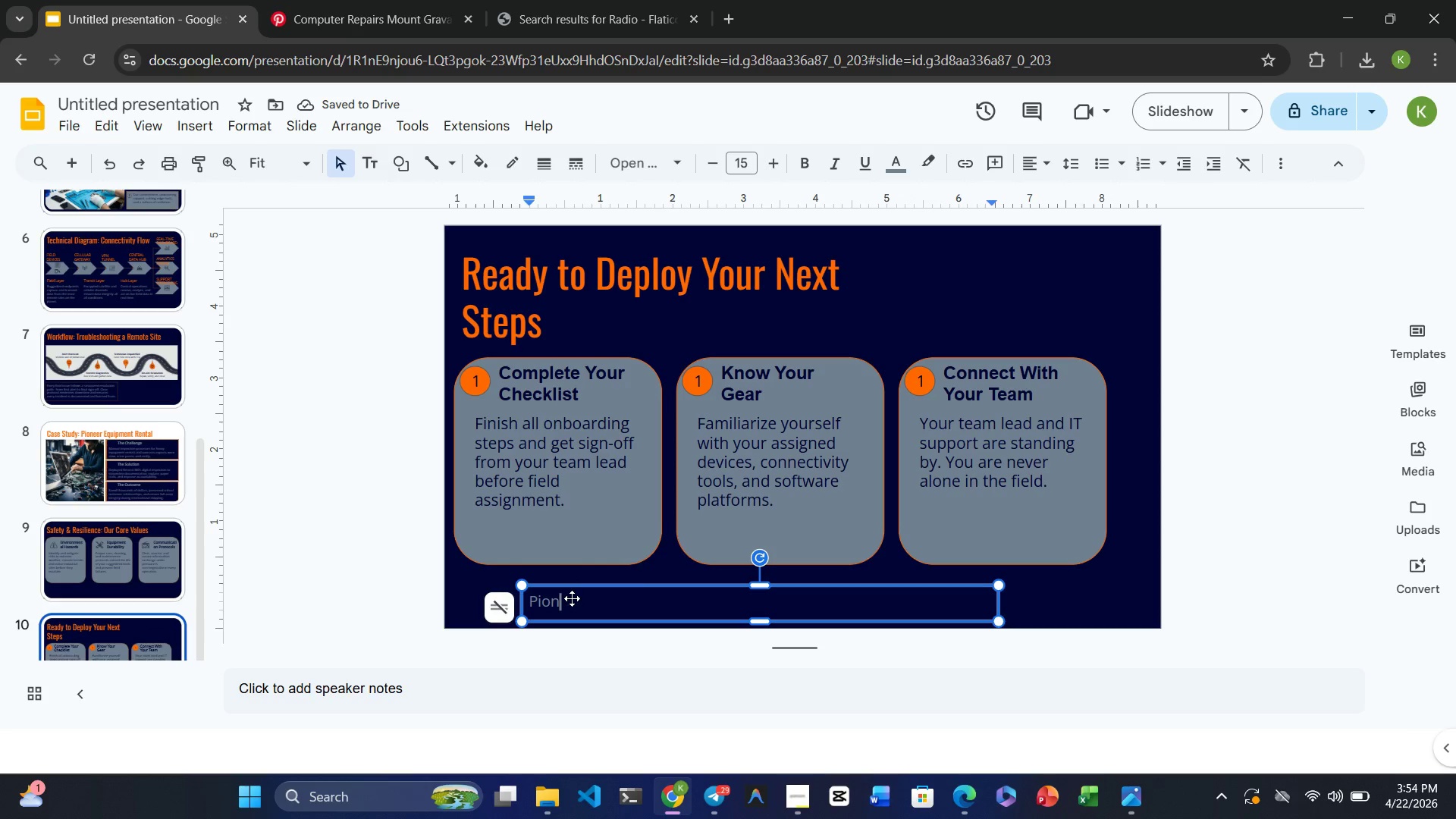 
type(eer Field Tech: We buill)
key(Backspace)
type(d the future )
 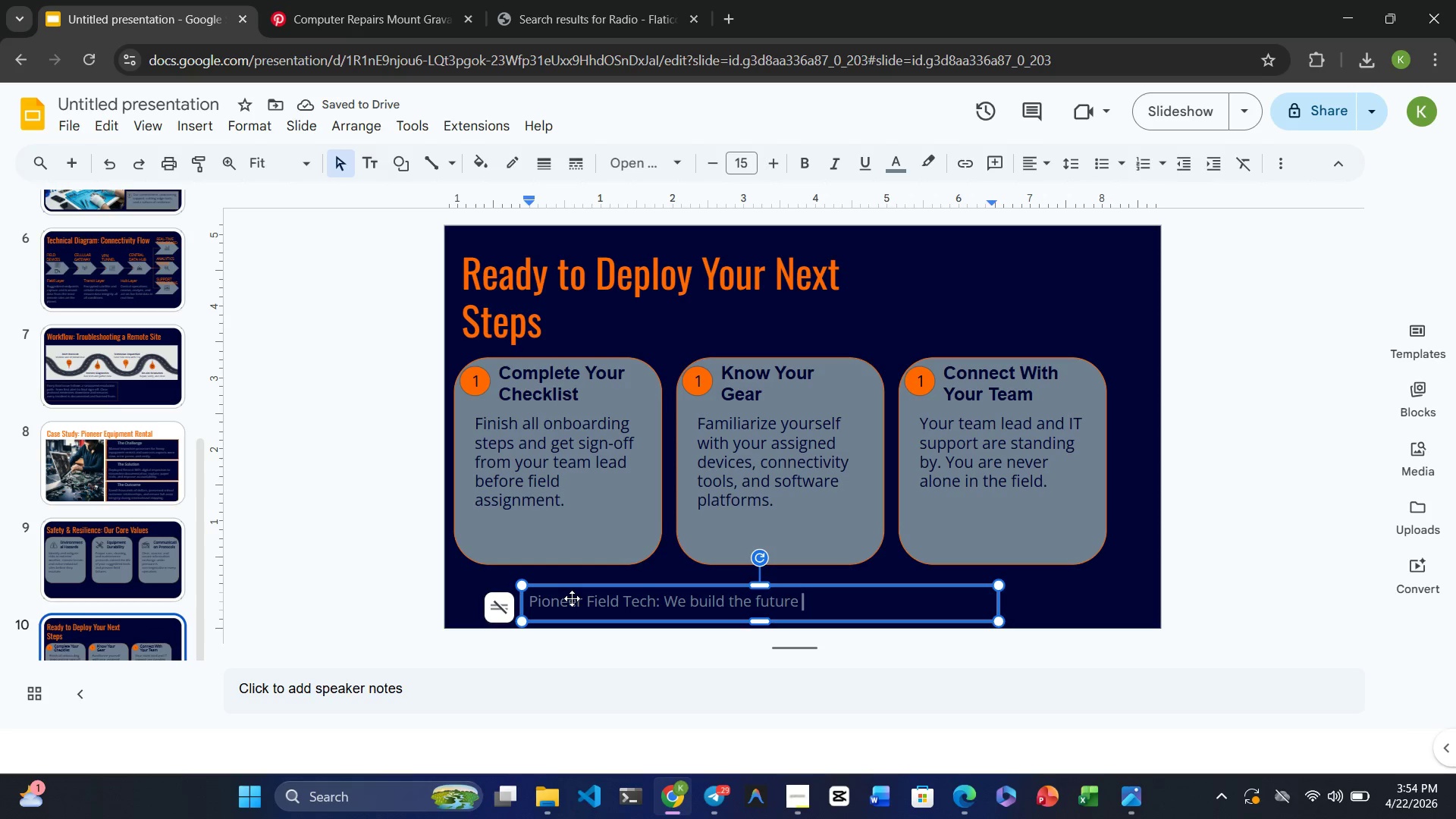 
type(--)
key(Backspace)
key(Backspace)
key(Backspace)
key(Backspace)
type(-- one rugged connection )
 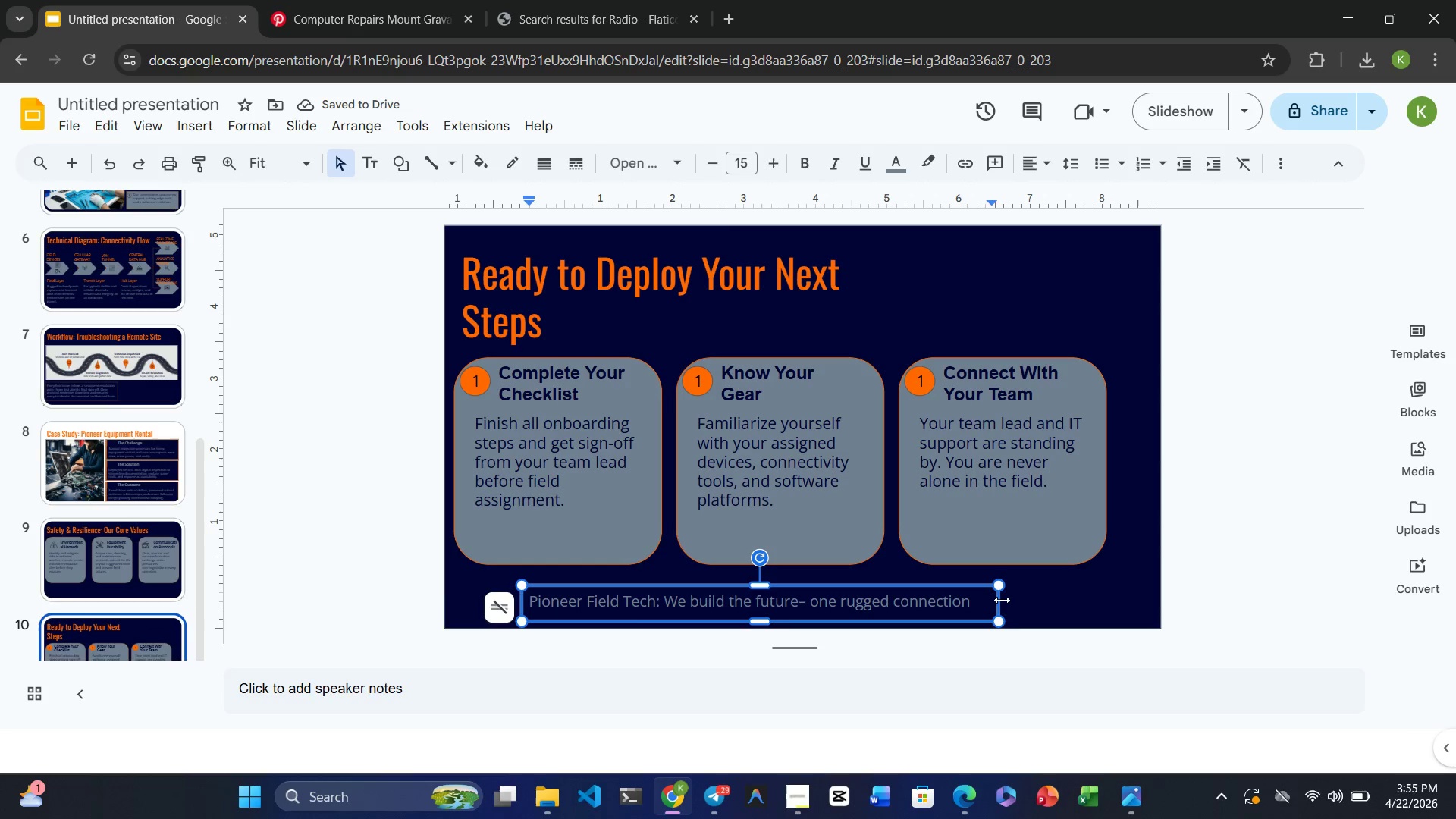 
wait(6.06)
 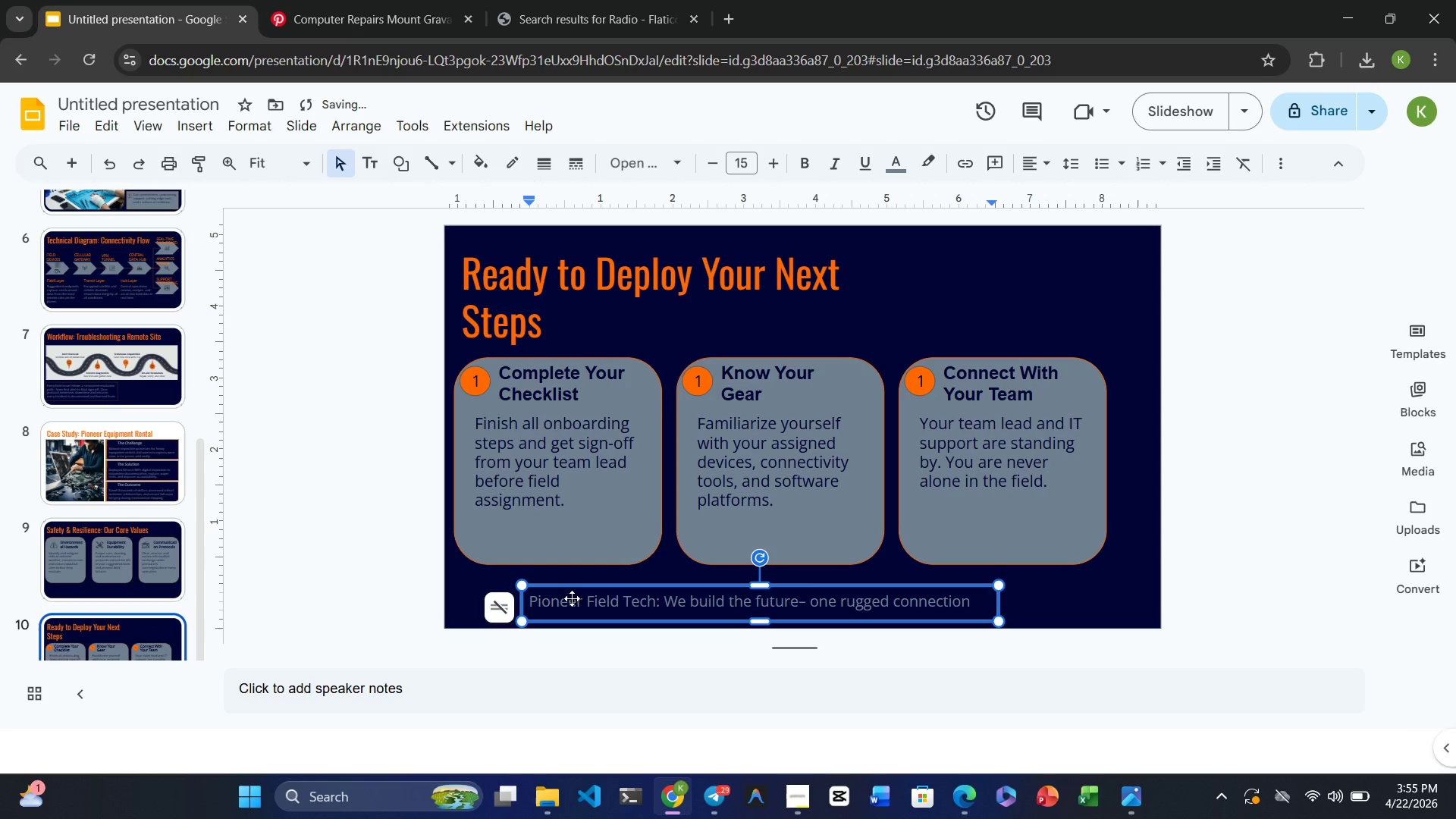 
left_click_drag(start_coordinate=[997, 603], to_coordinate=[1038, 606])
 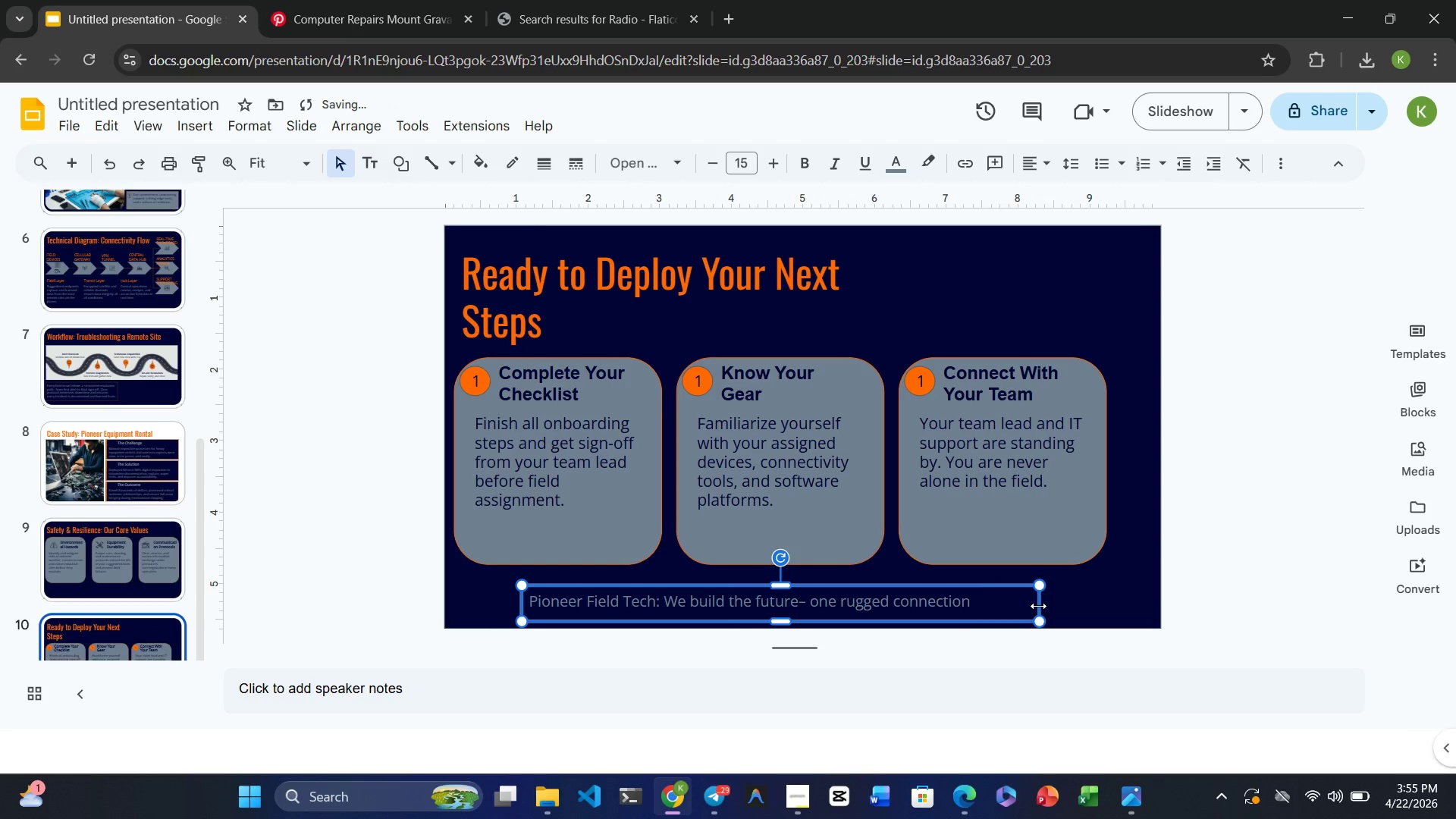 
type(at a time)
 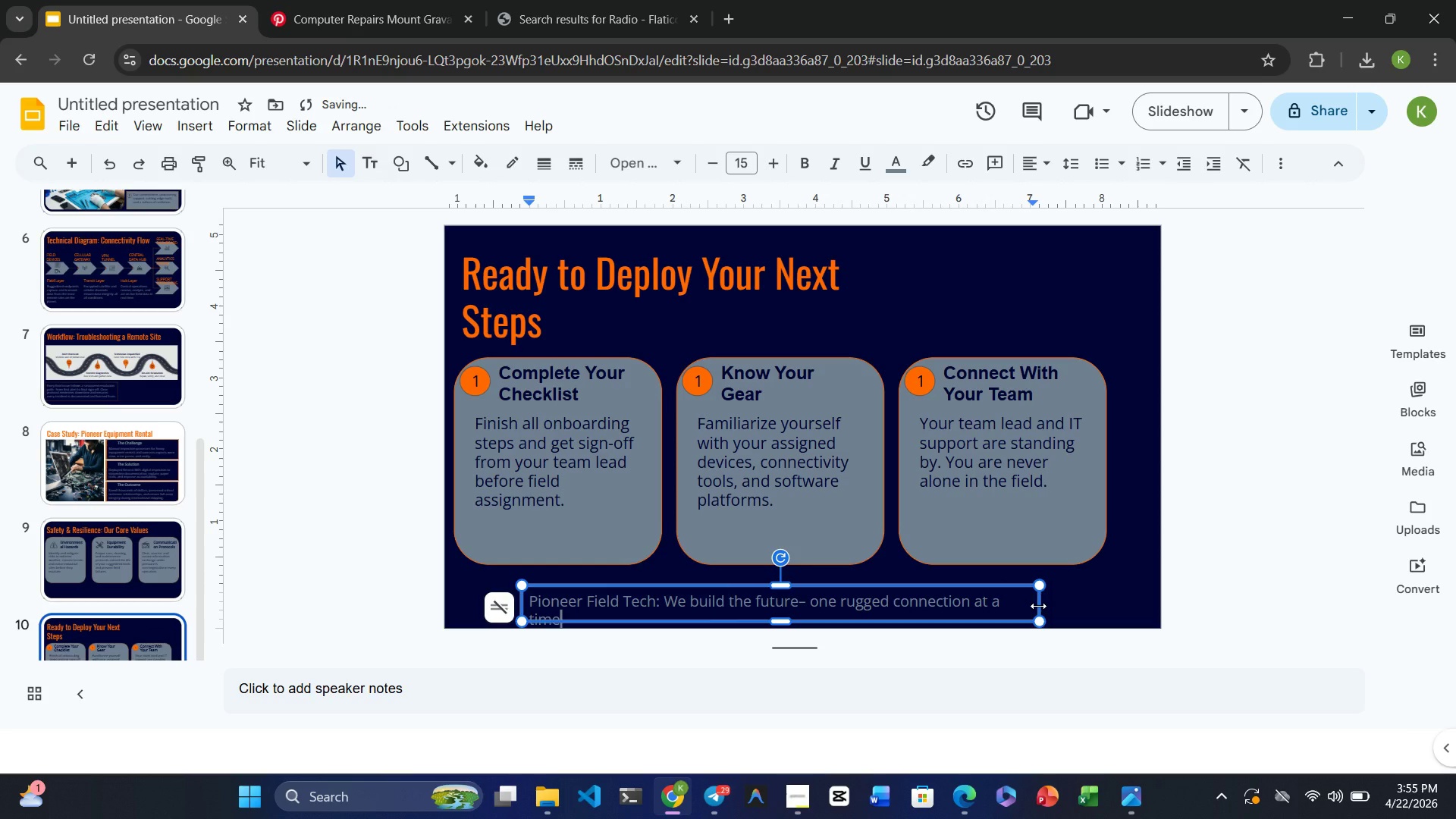 
left_click_drag(start_coordinate=[1038, 606], to_coordinate=[1084, 606])
 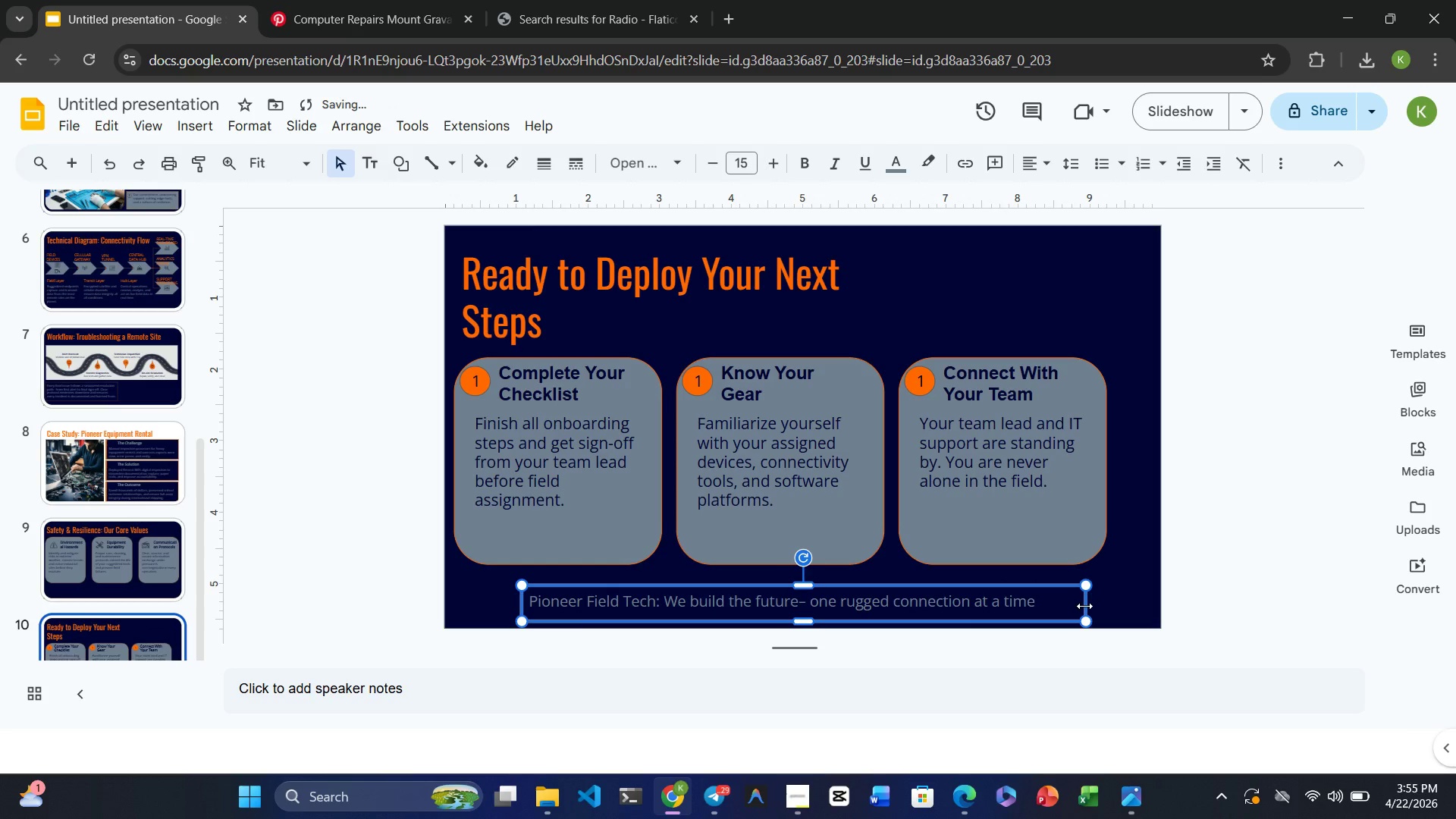 
left_click_drag(start_coordinate=[1084, 606], to_coordinate=[1078, 607])
 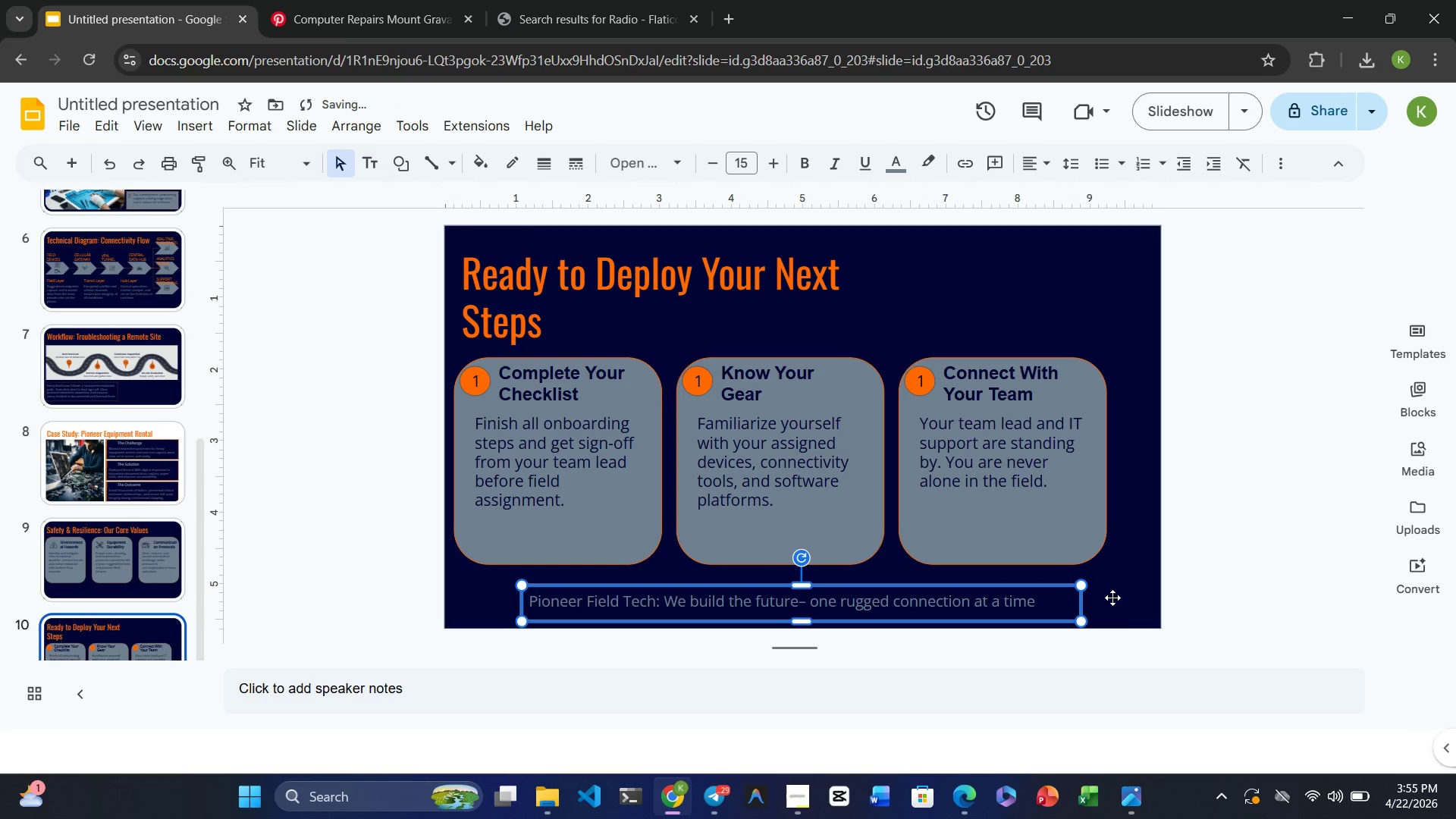 
left_click([1144, 592])
 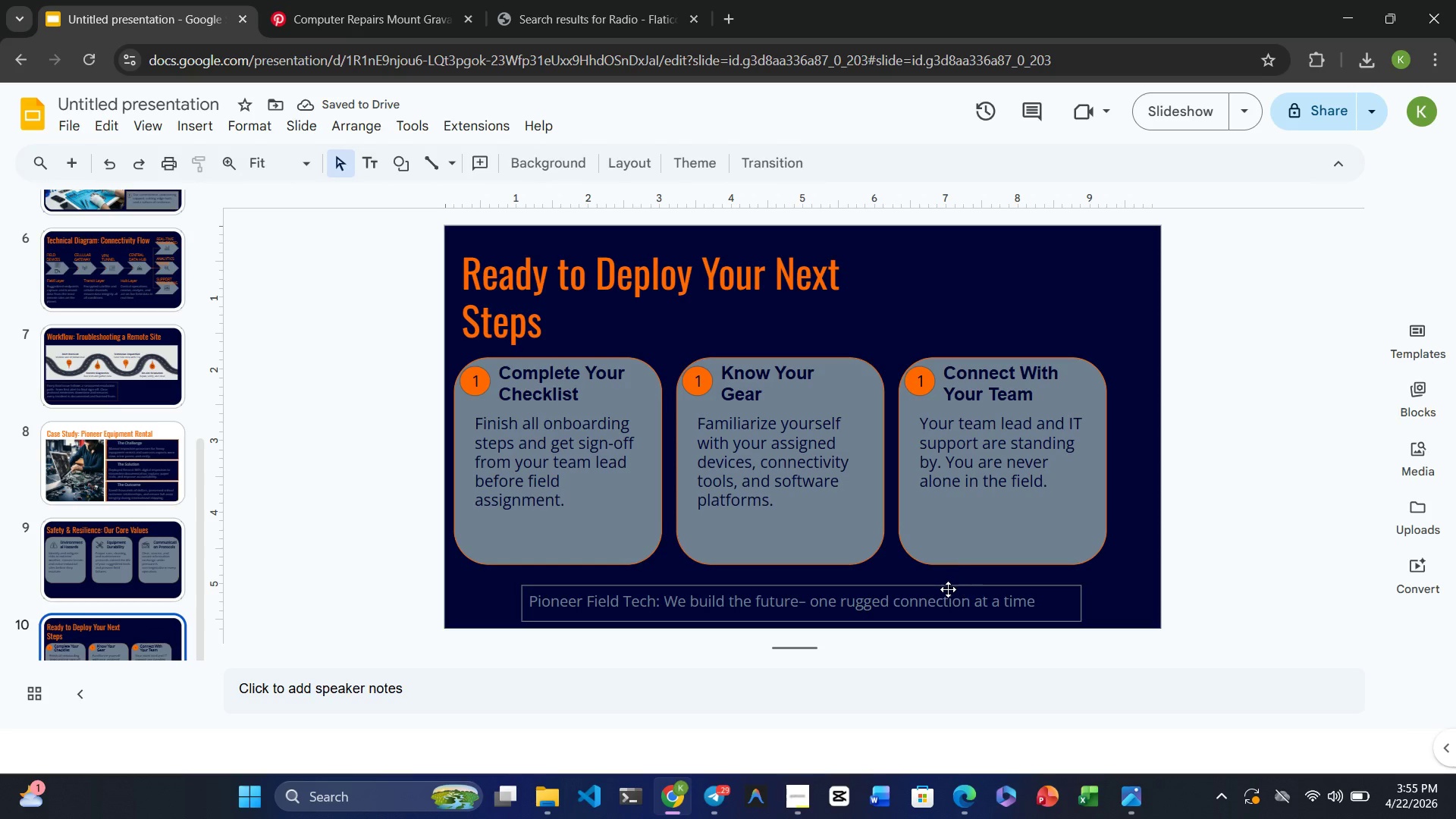 
double_click([937, 604])
 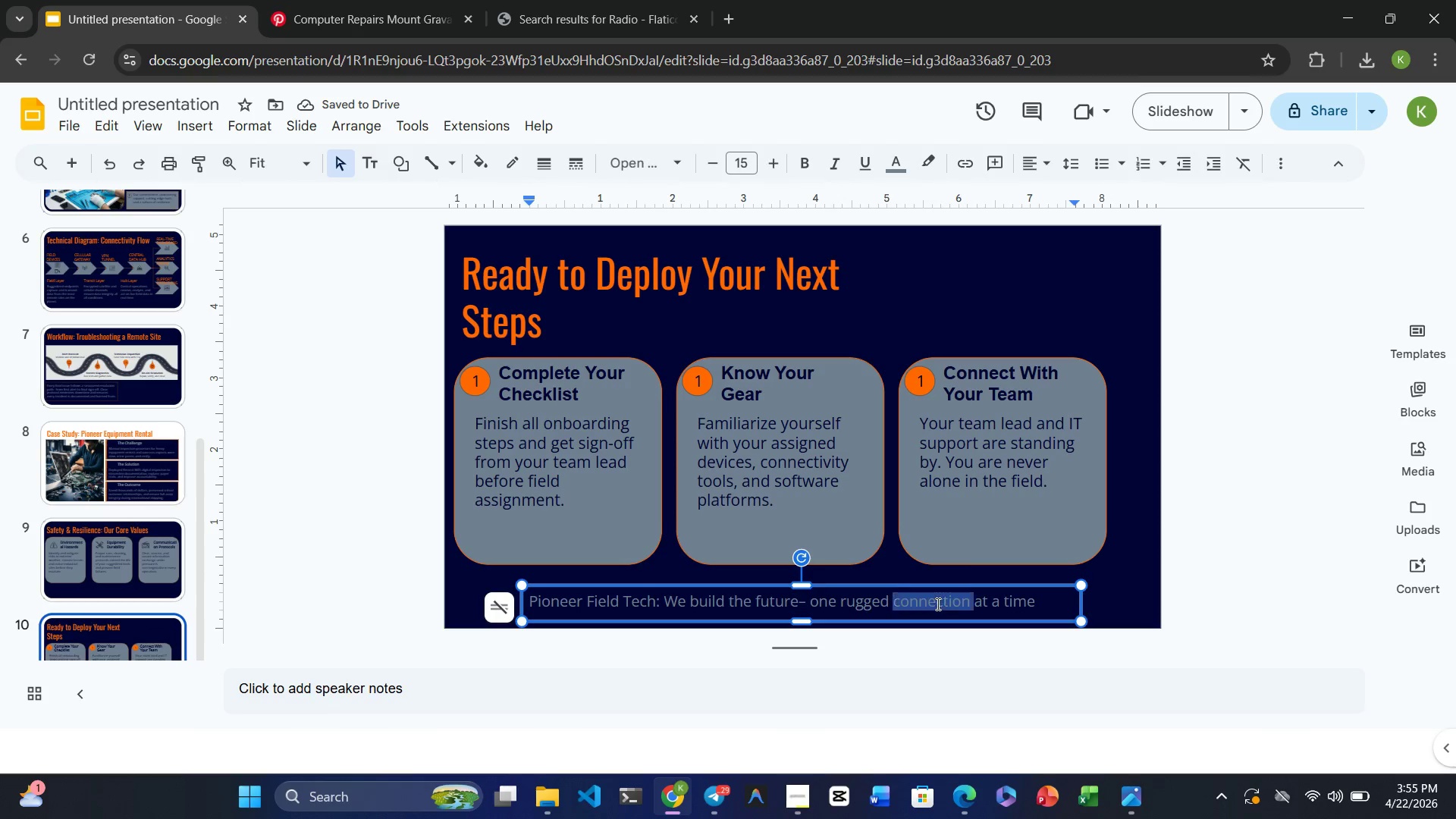 
triple_click([937, 604])
 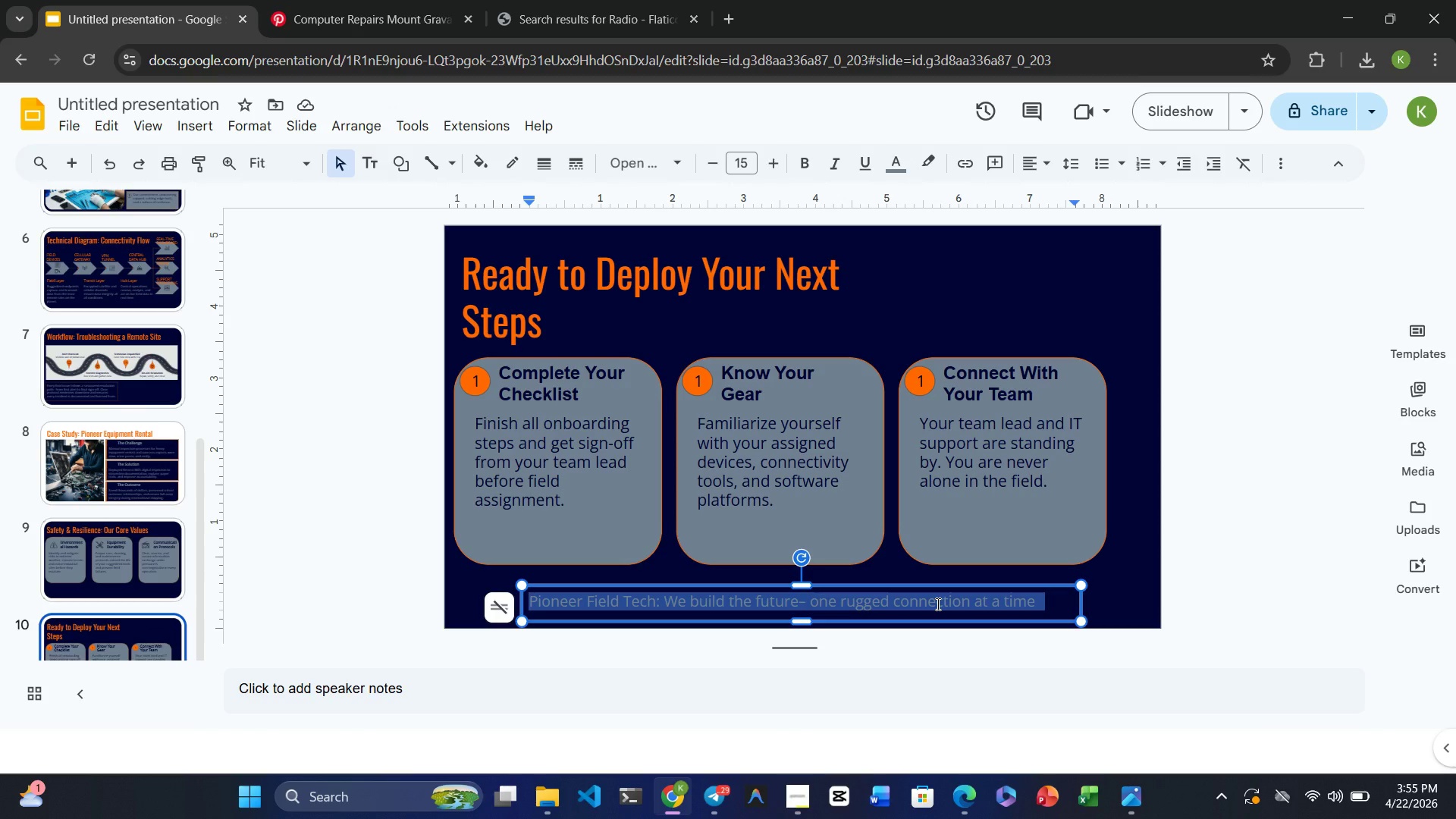 
key(Control+I)
 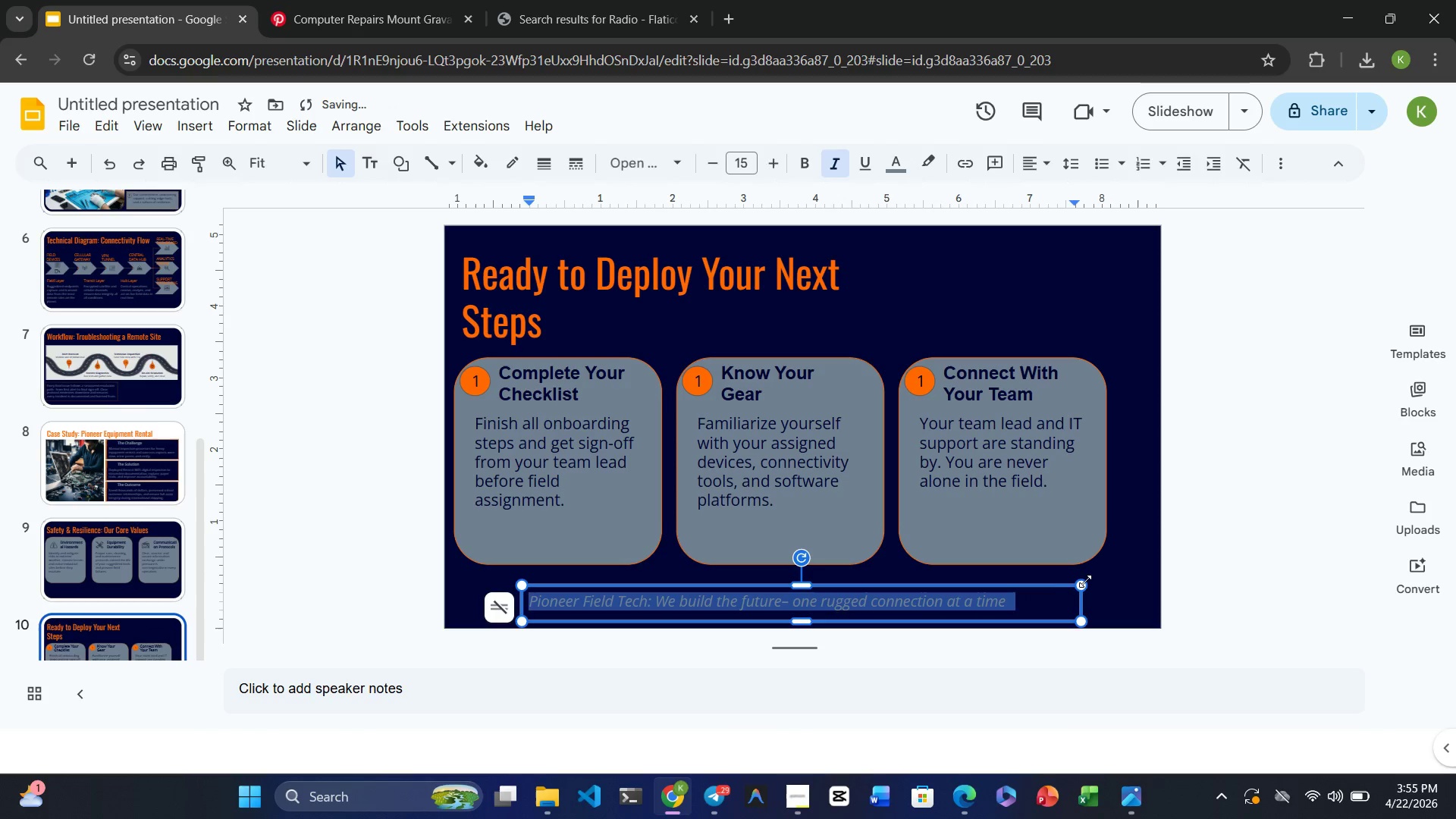 
left_click([1118, 574])
 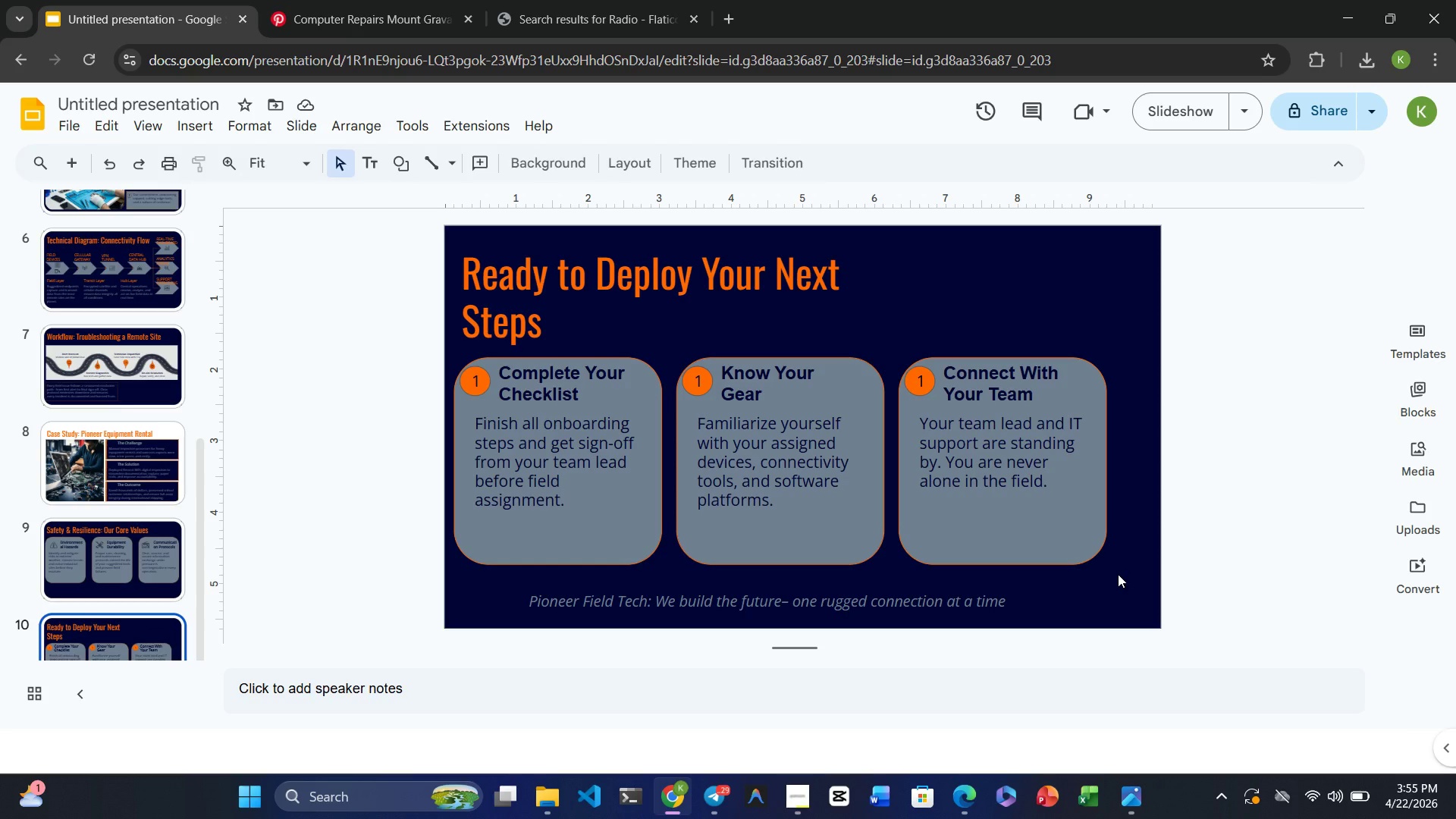 
wait(11.28)
 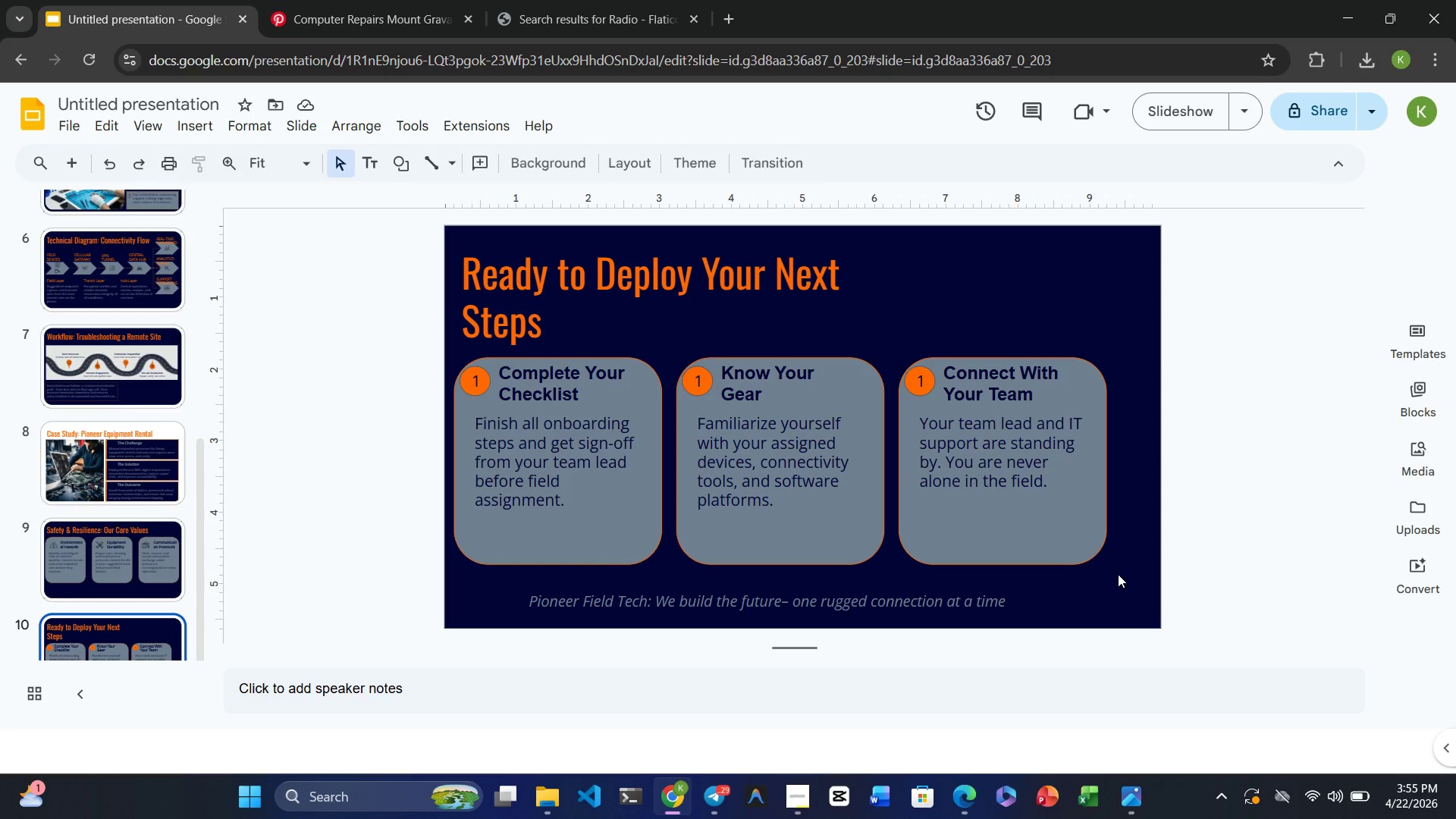 
left_click([647, 601])
 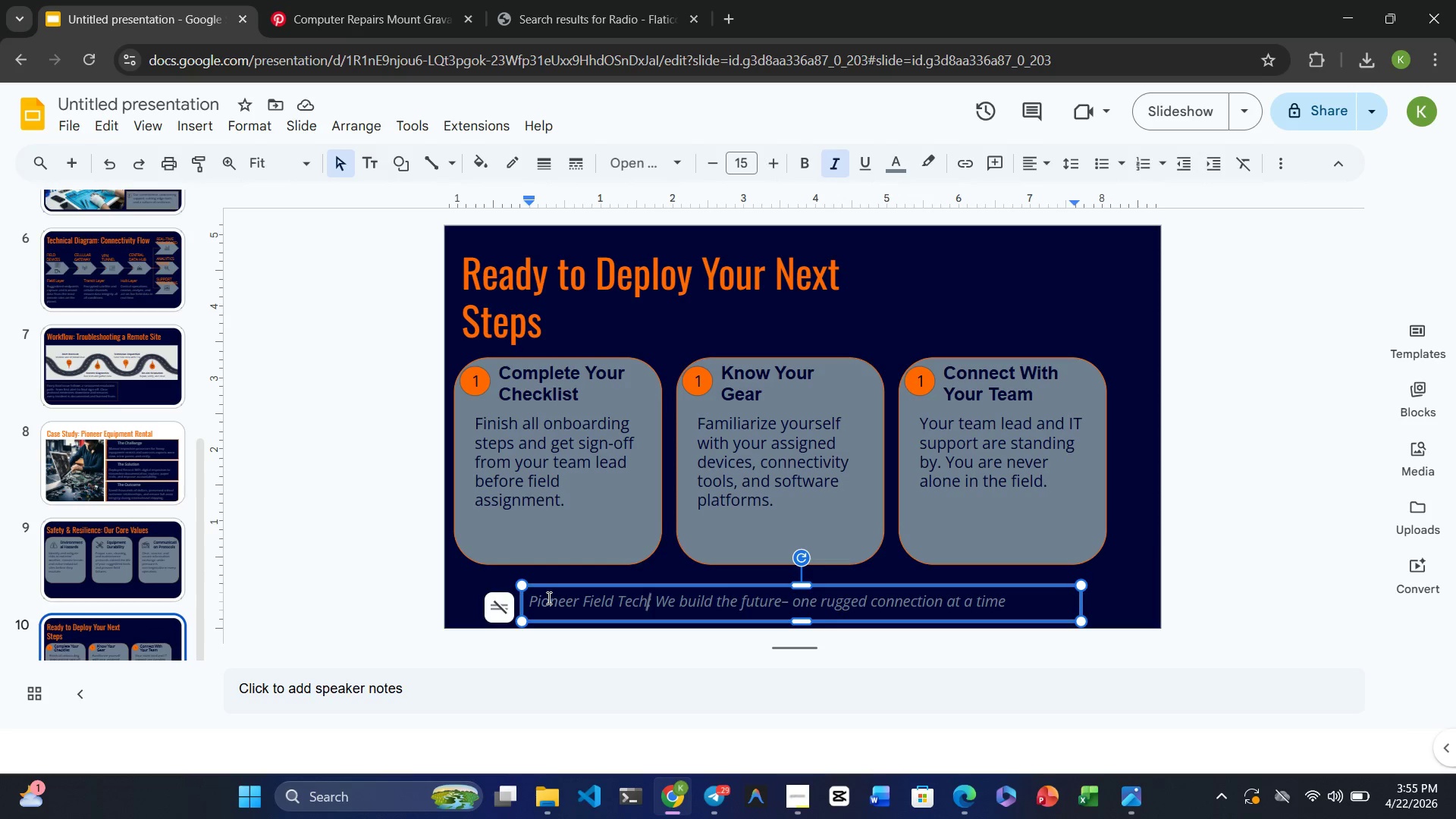 
hold_key(key=ArrowLeft, duration=0.78)
 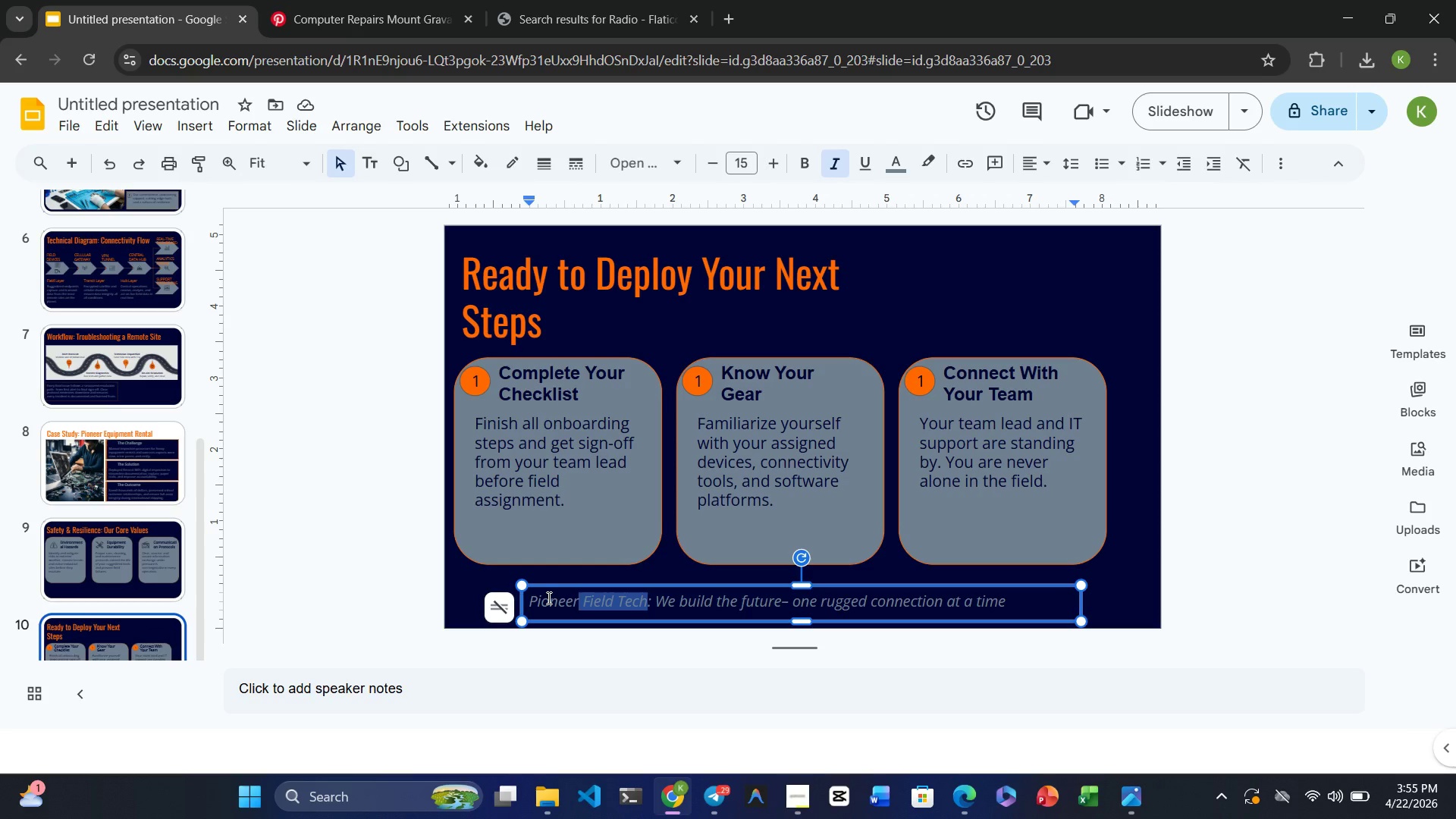 
key(Shift+ArrowLeft)
 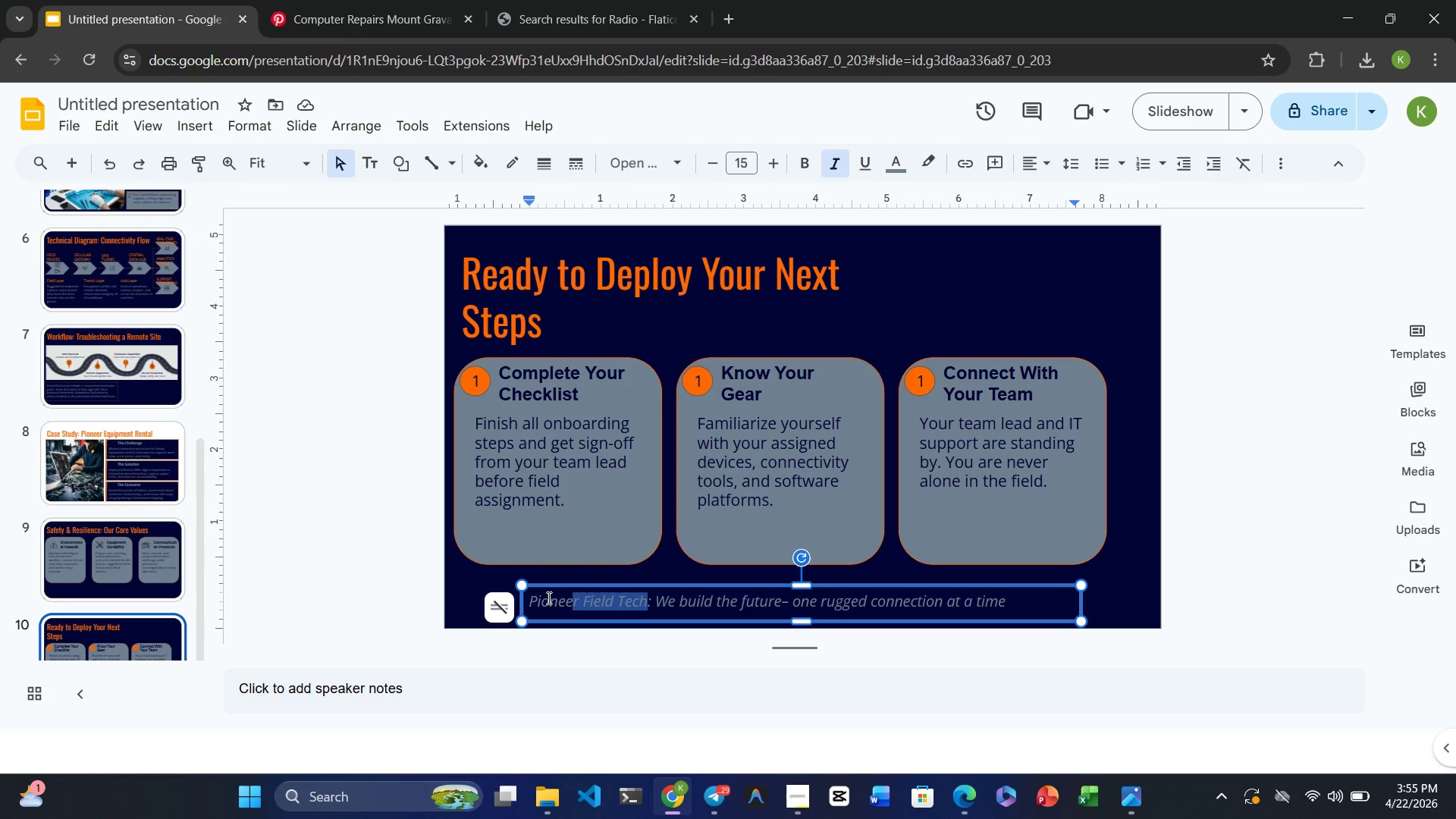 
key(Shift+ArrowLeft)
 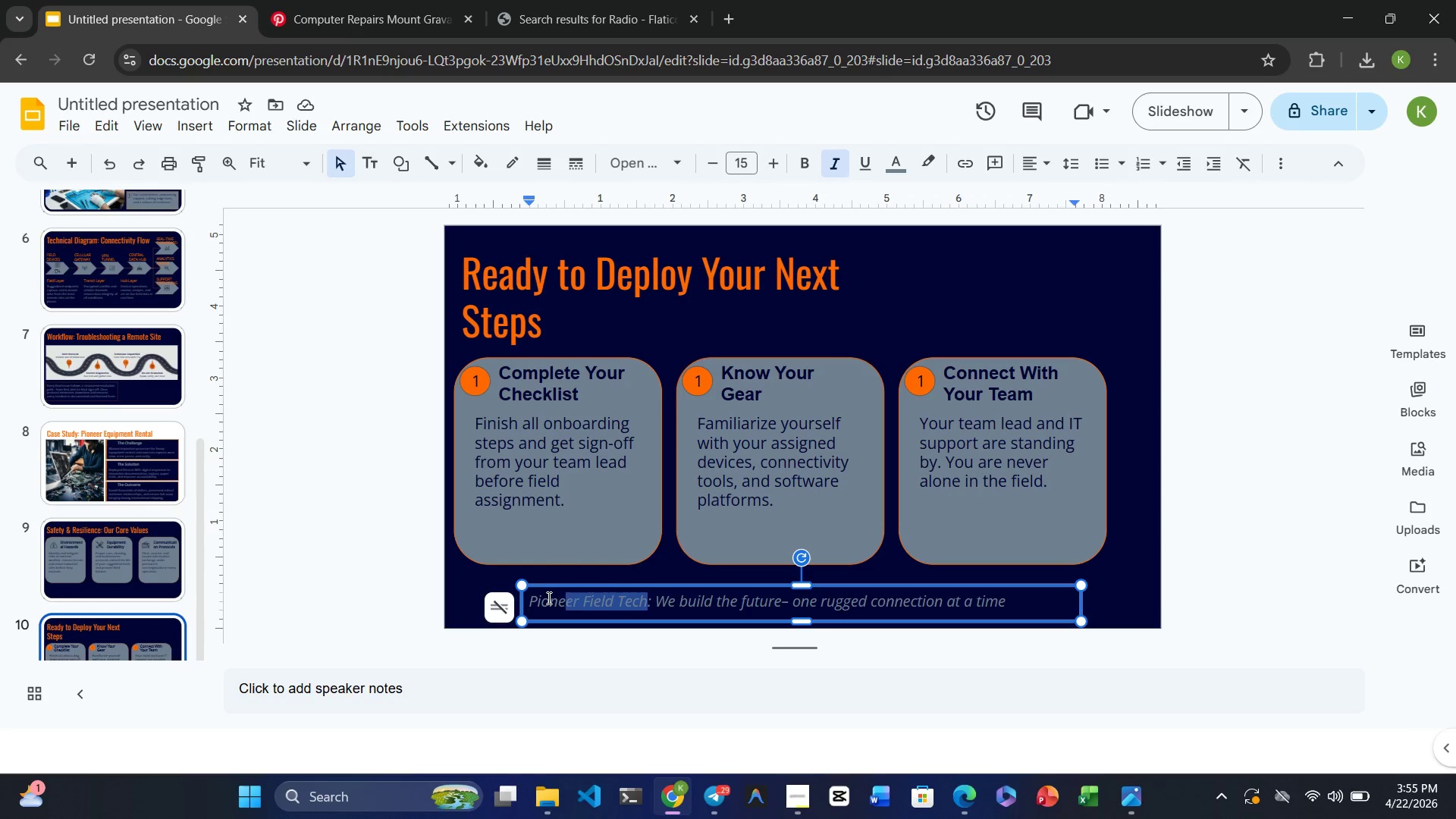 
key(Shift+ArrowLeft)
 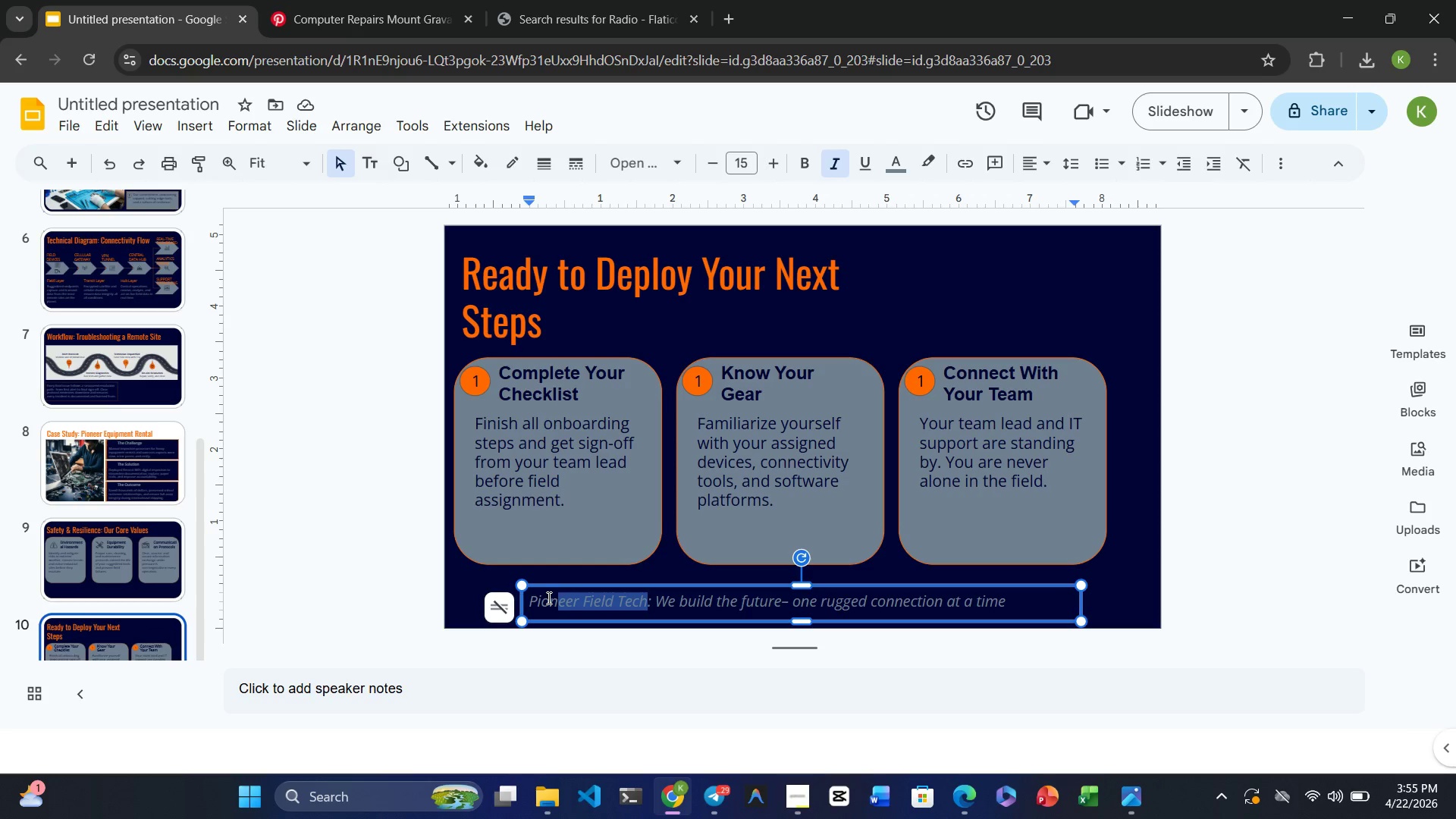 
key(Shift+ArrowLeft)
 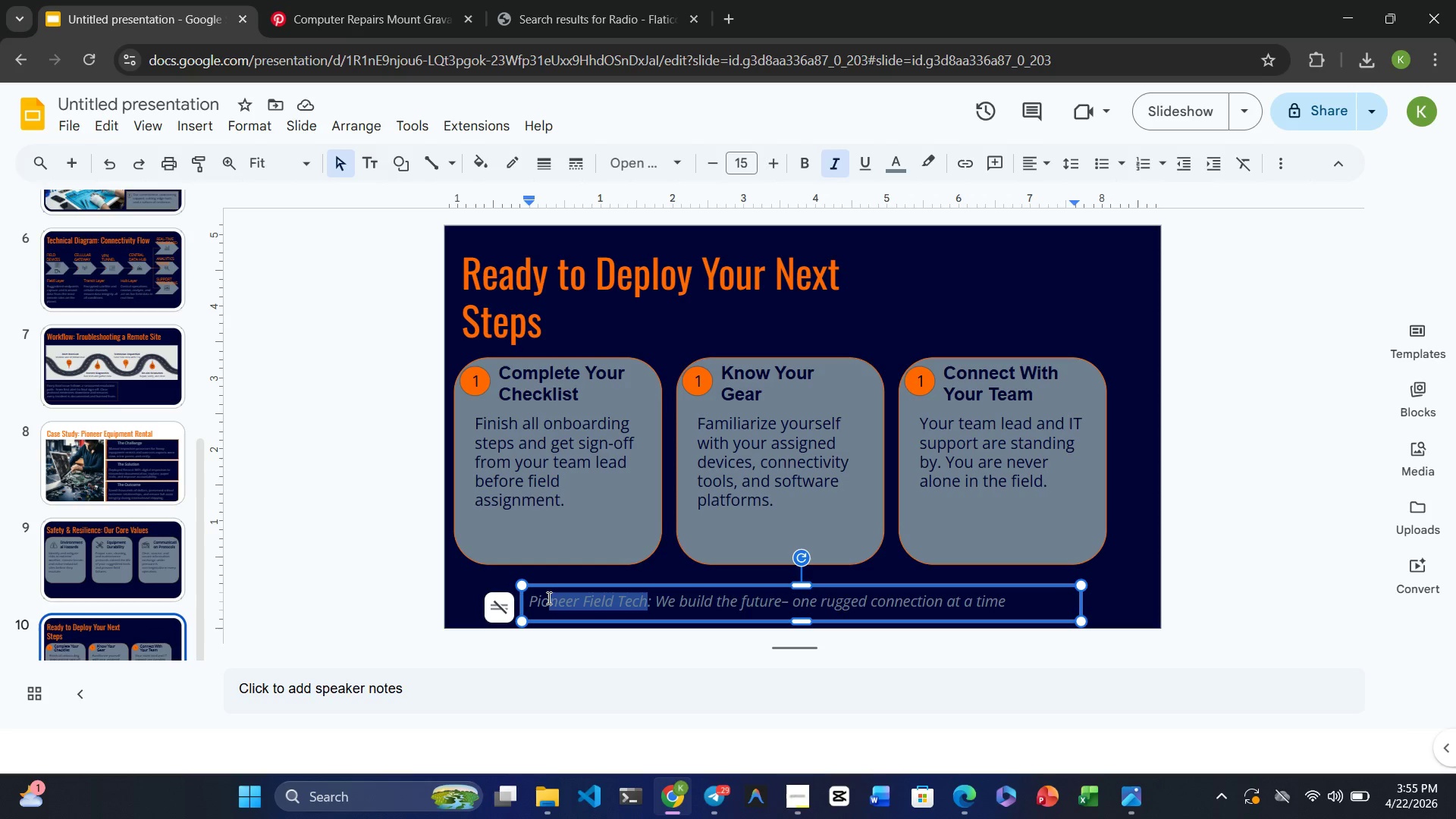 
key(Shift+ArrowLeft)
 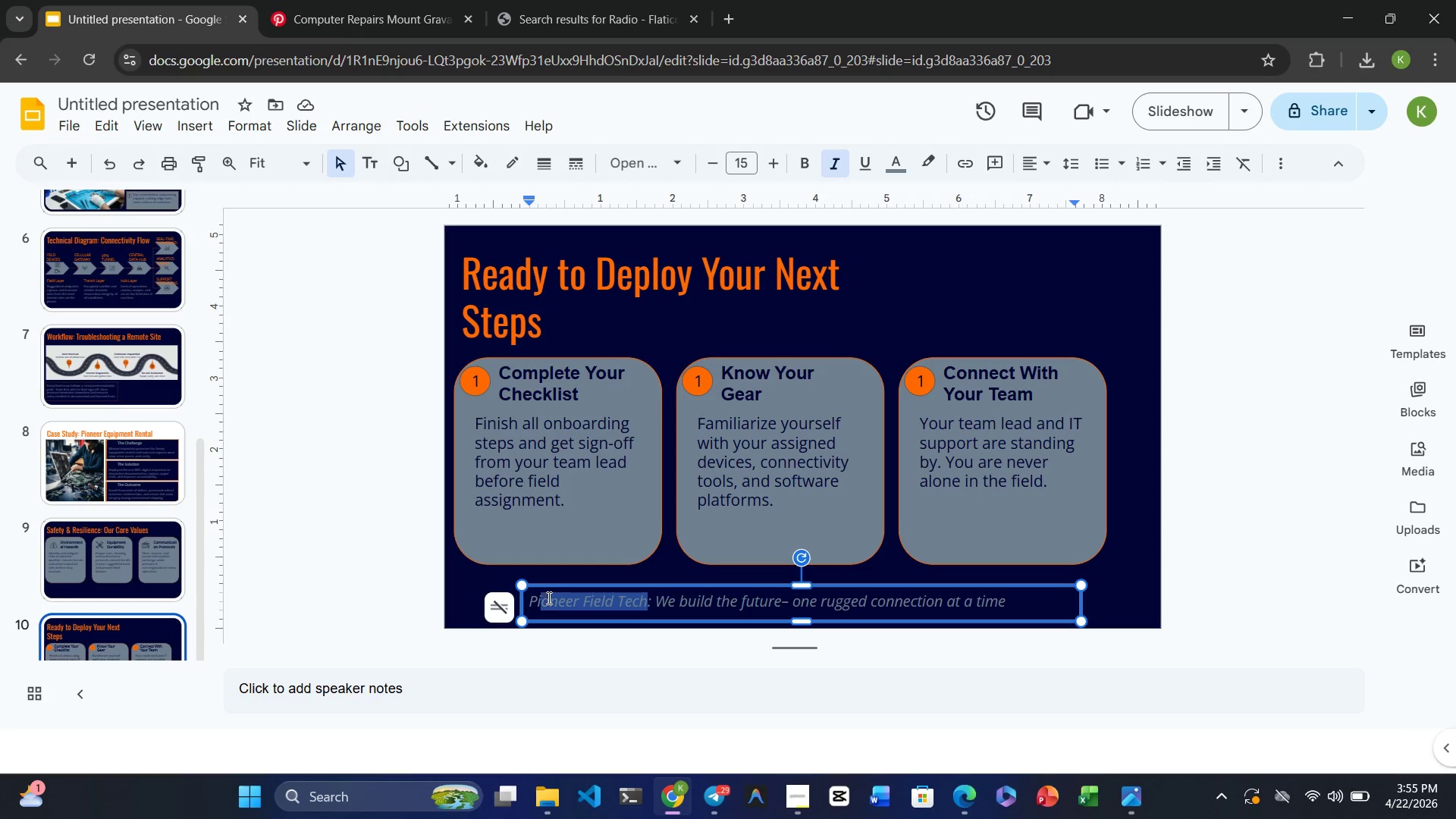 
key(Shift+ArrowLeft)
 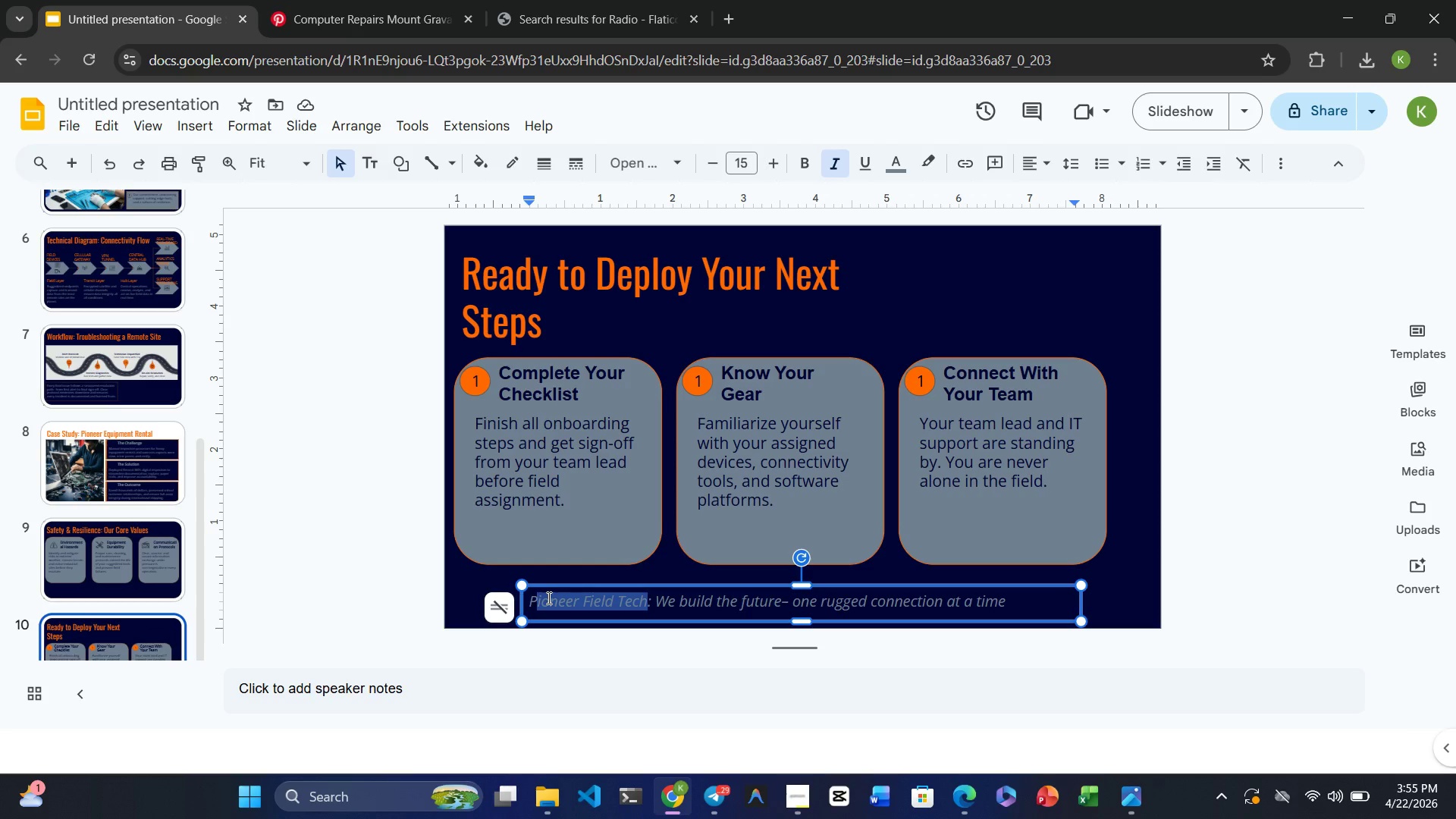 
key(Shift+ArrowLeft)
 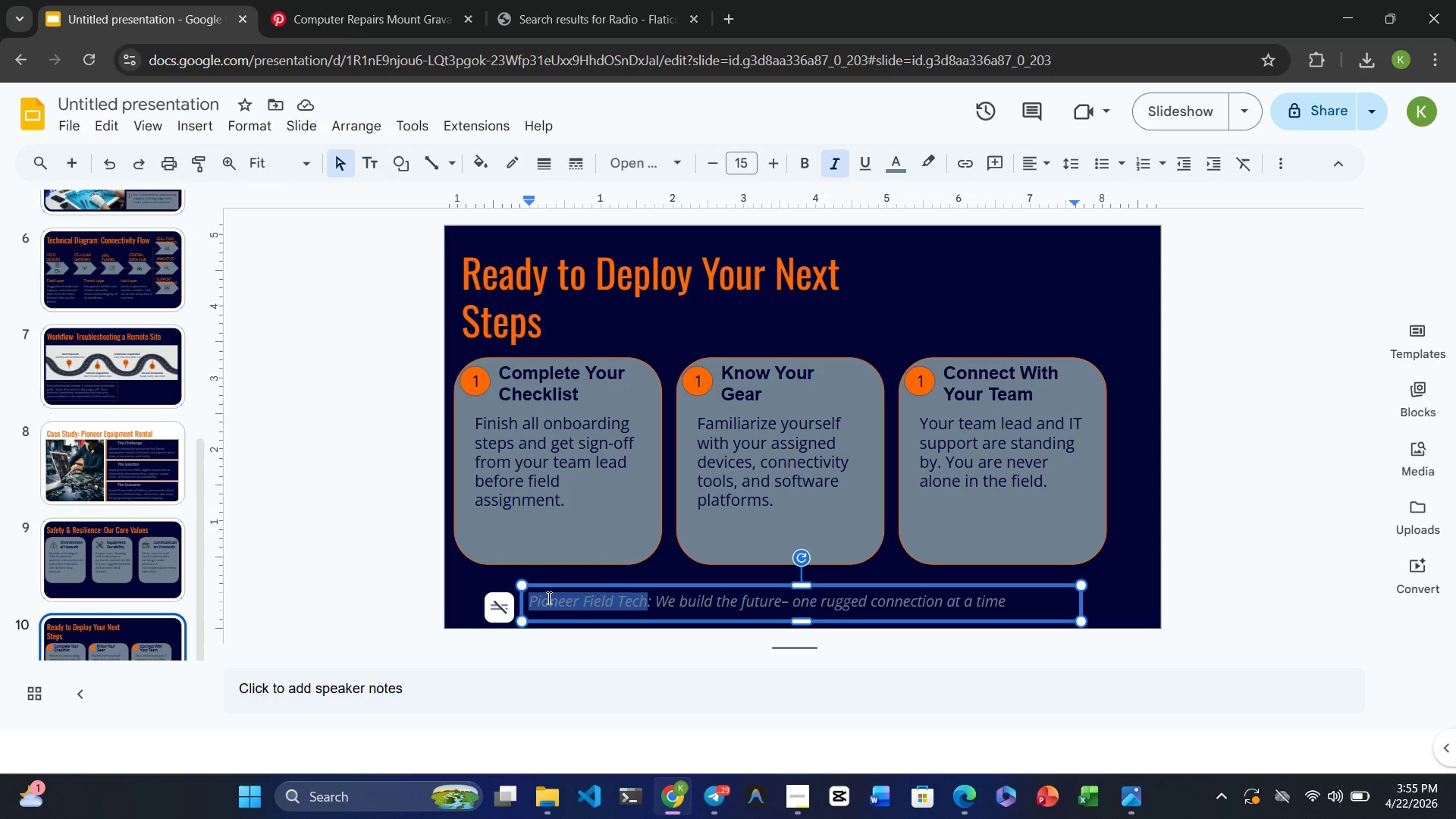 
key(Control+B)
 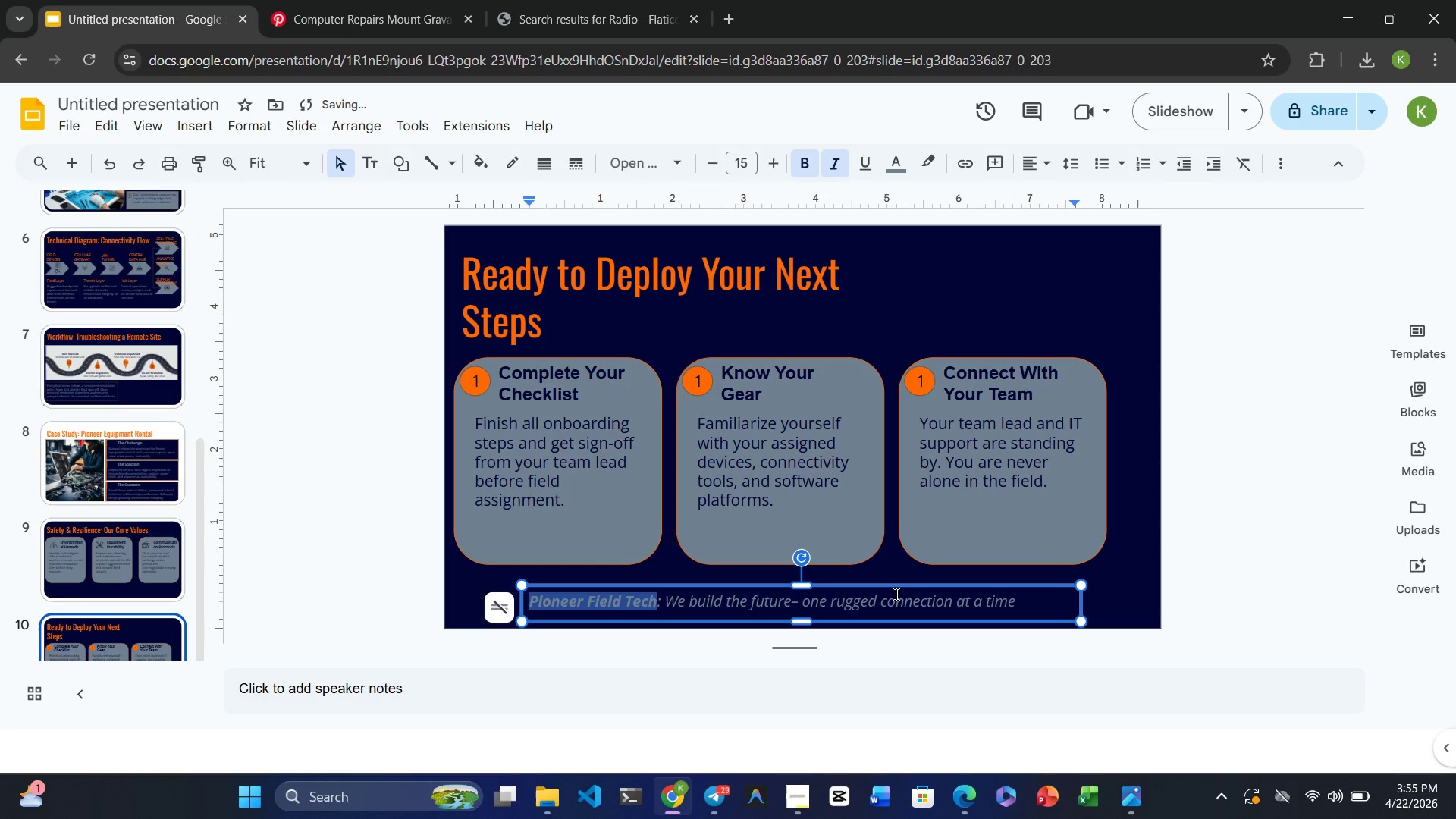 
left_click([918, 603])
 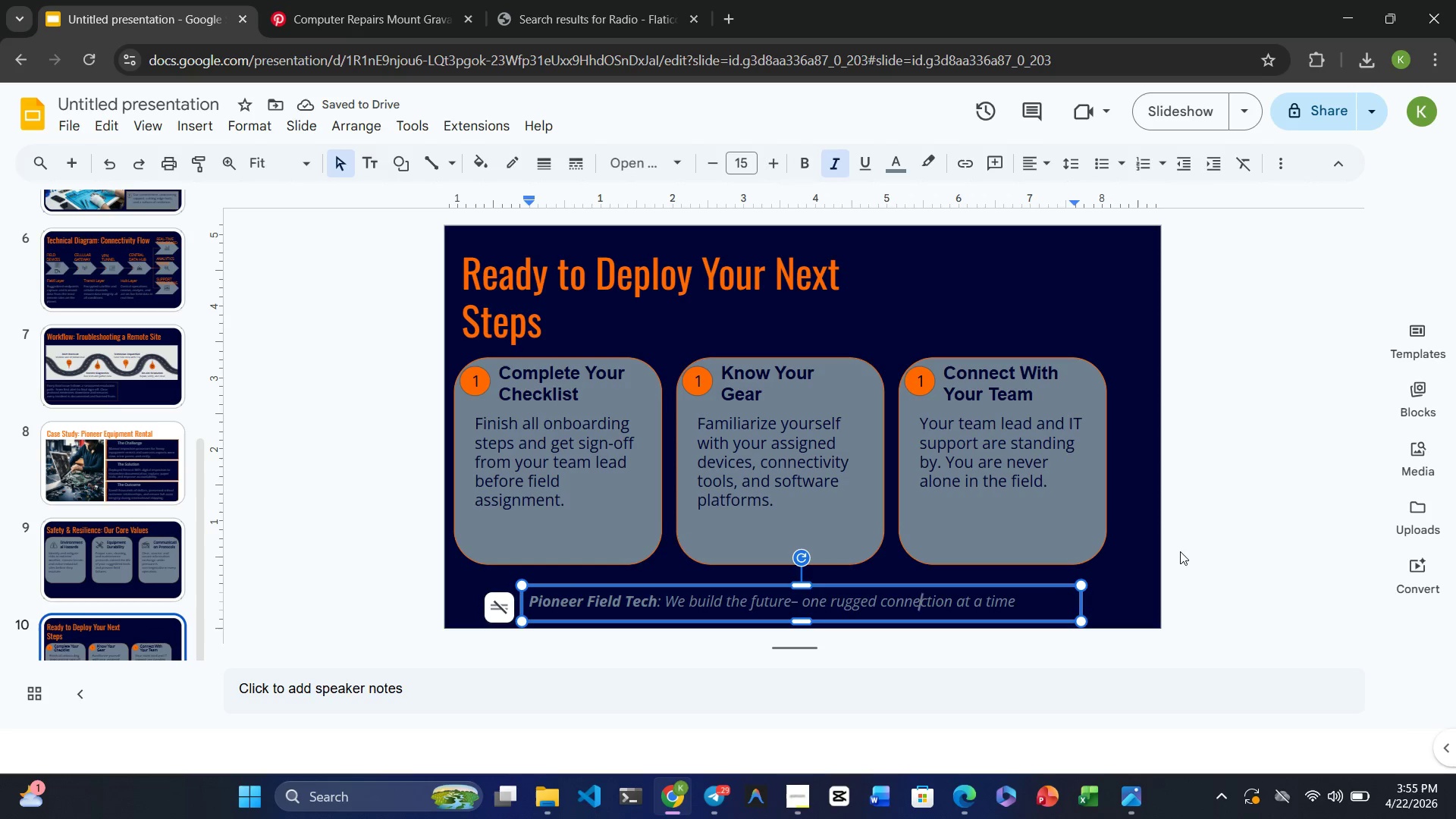 
left_click([1125, 566])
 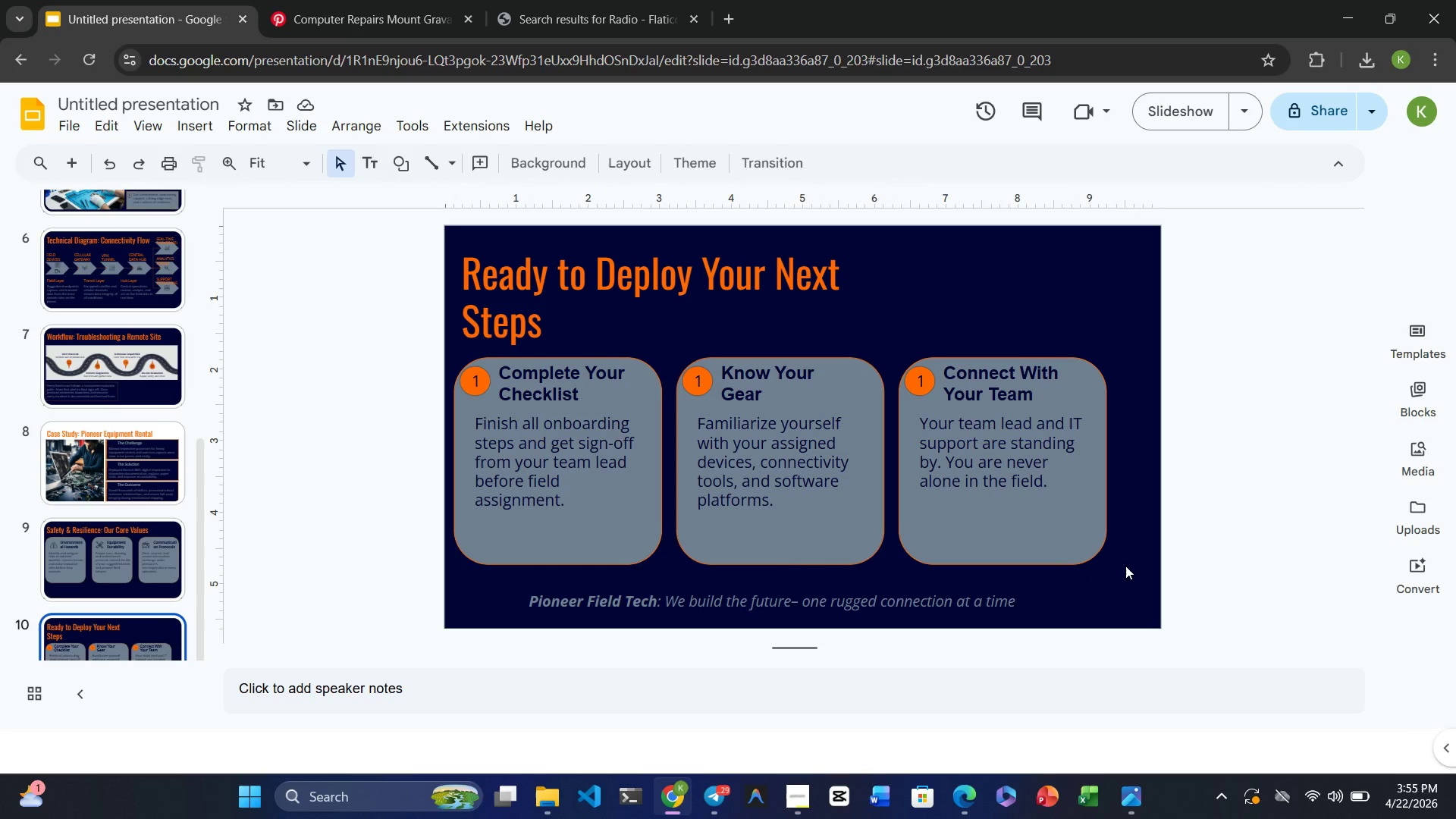 
wait(7.7)
 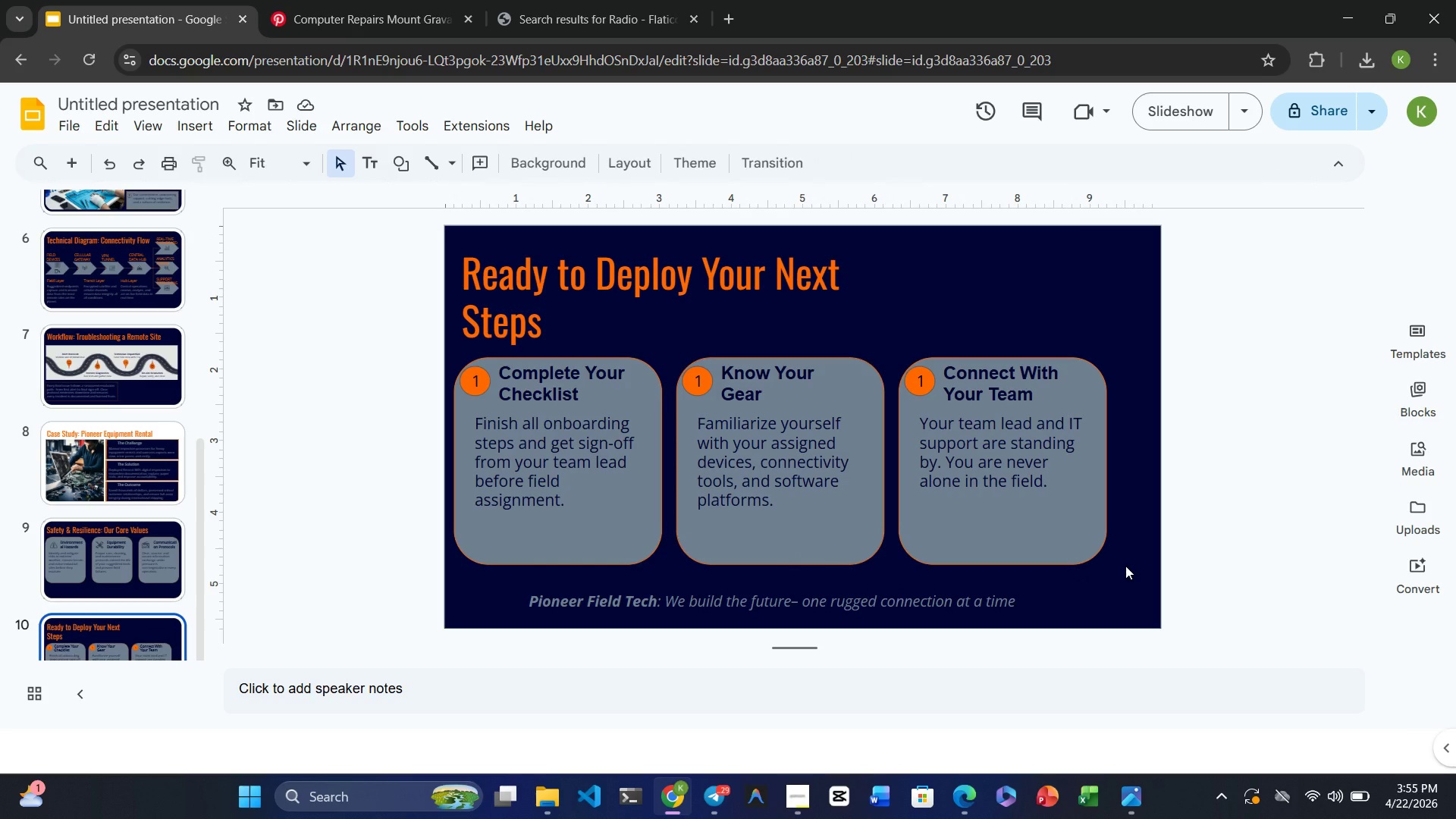 
left_click([1018, 606])
 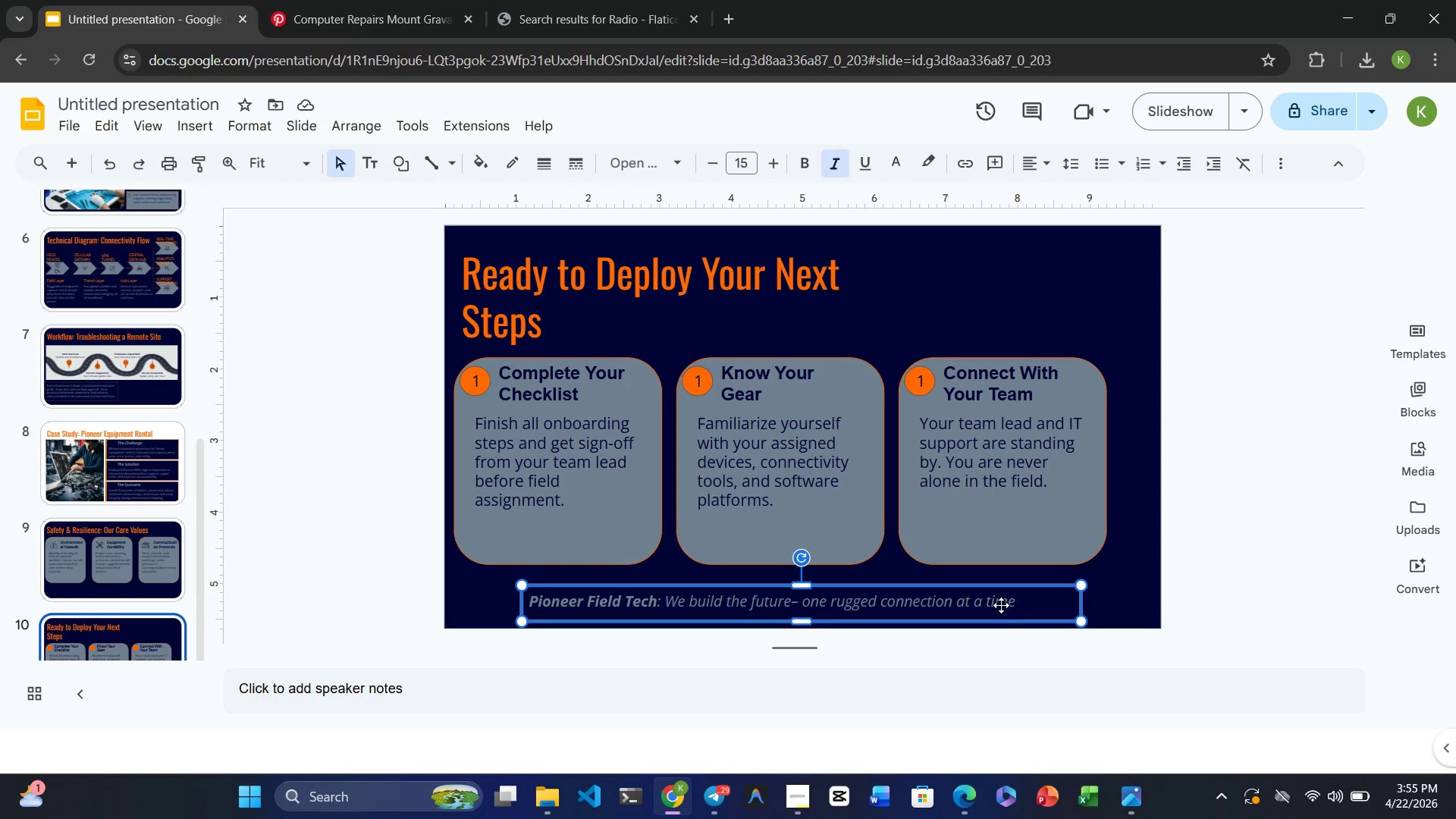 
left_click([1001, 605])
 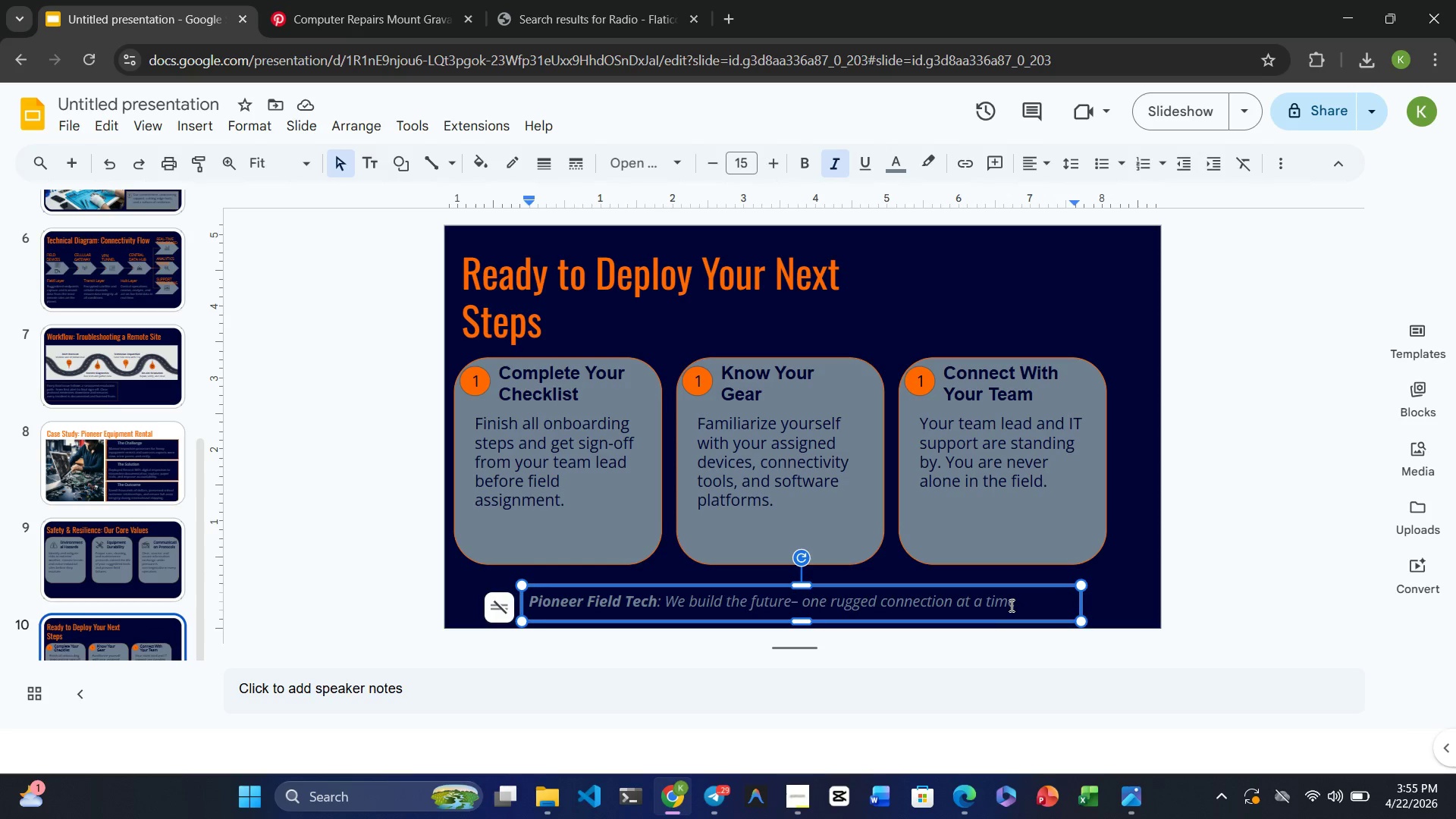 
key(ArrowRight)
 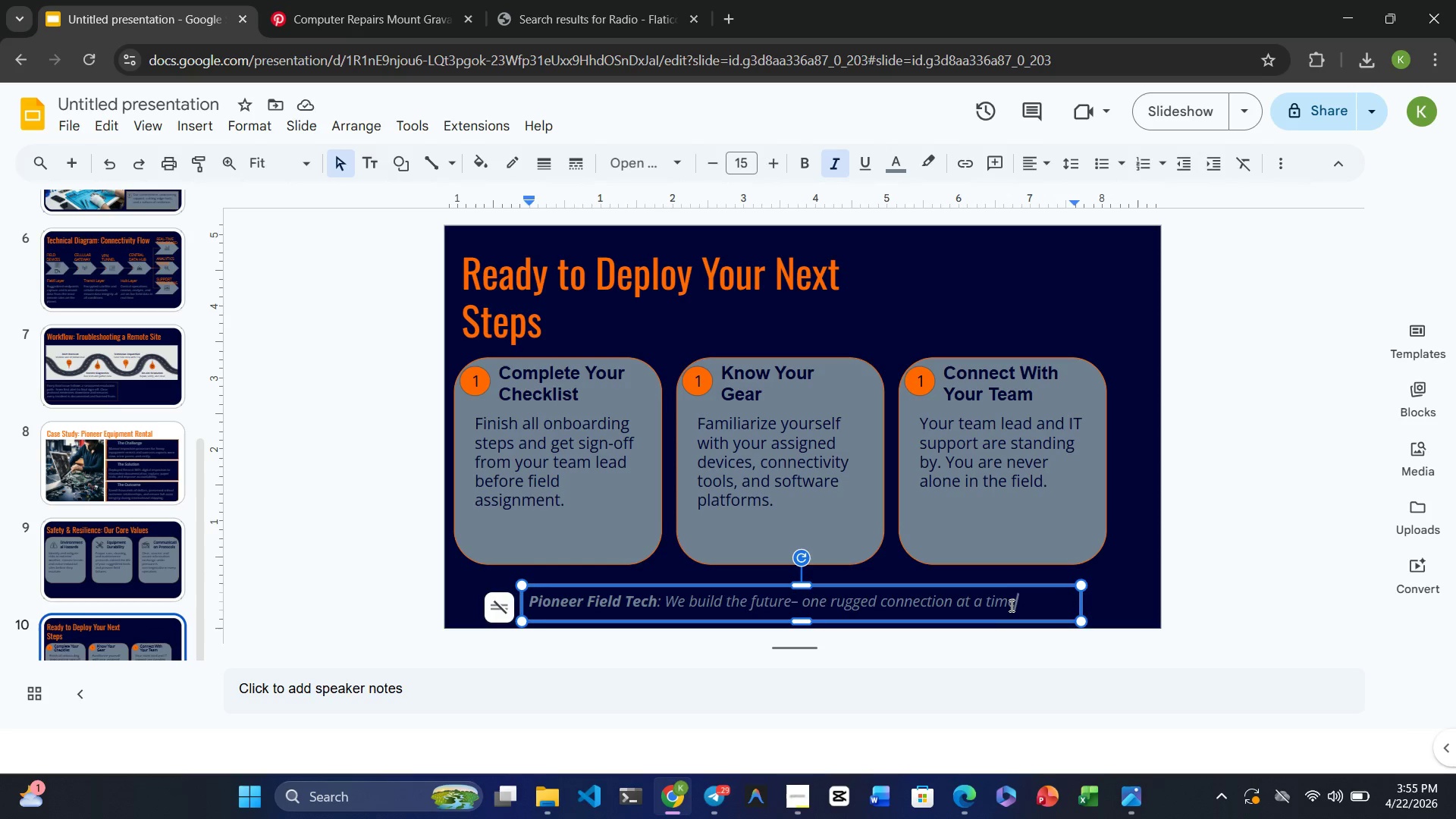 
key(Period)
 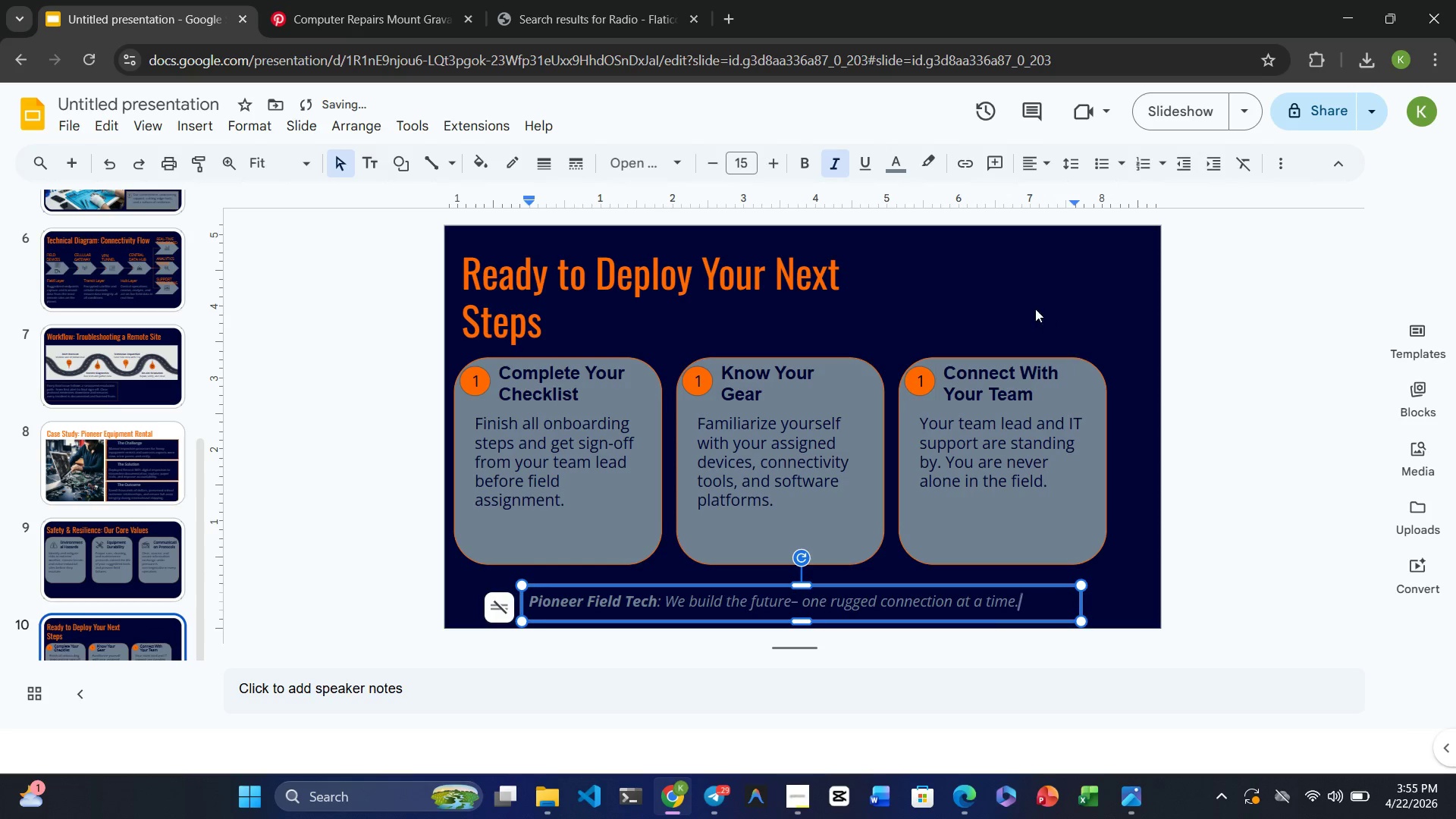 
left_click([1020, 302])
 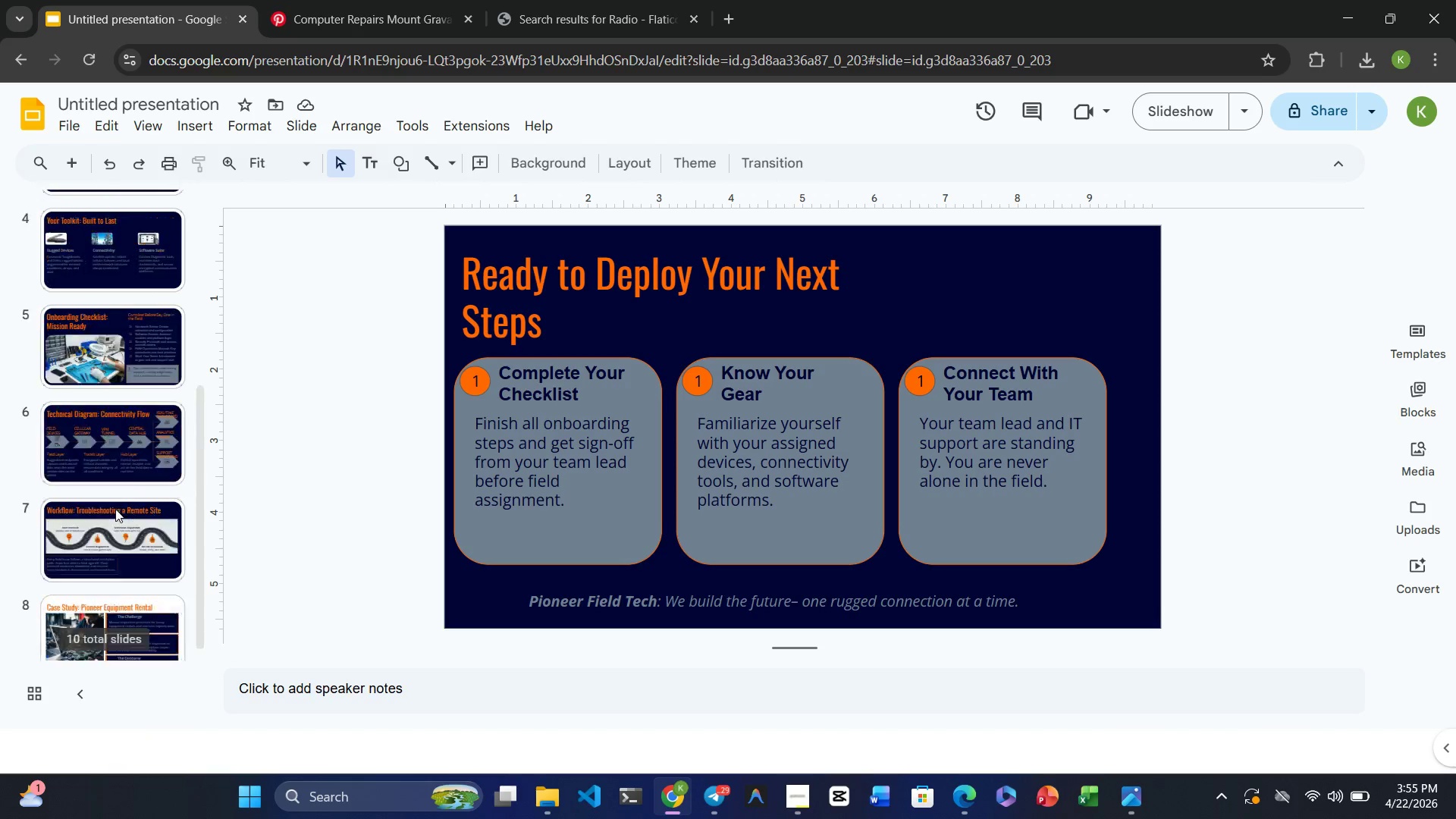 
wait(6.48)
 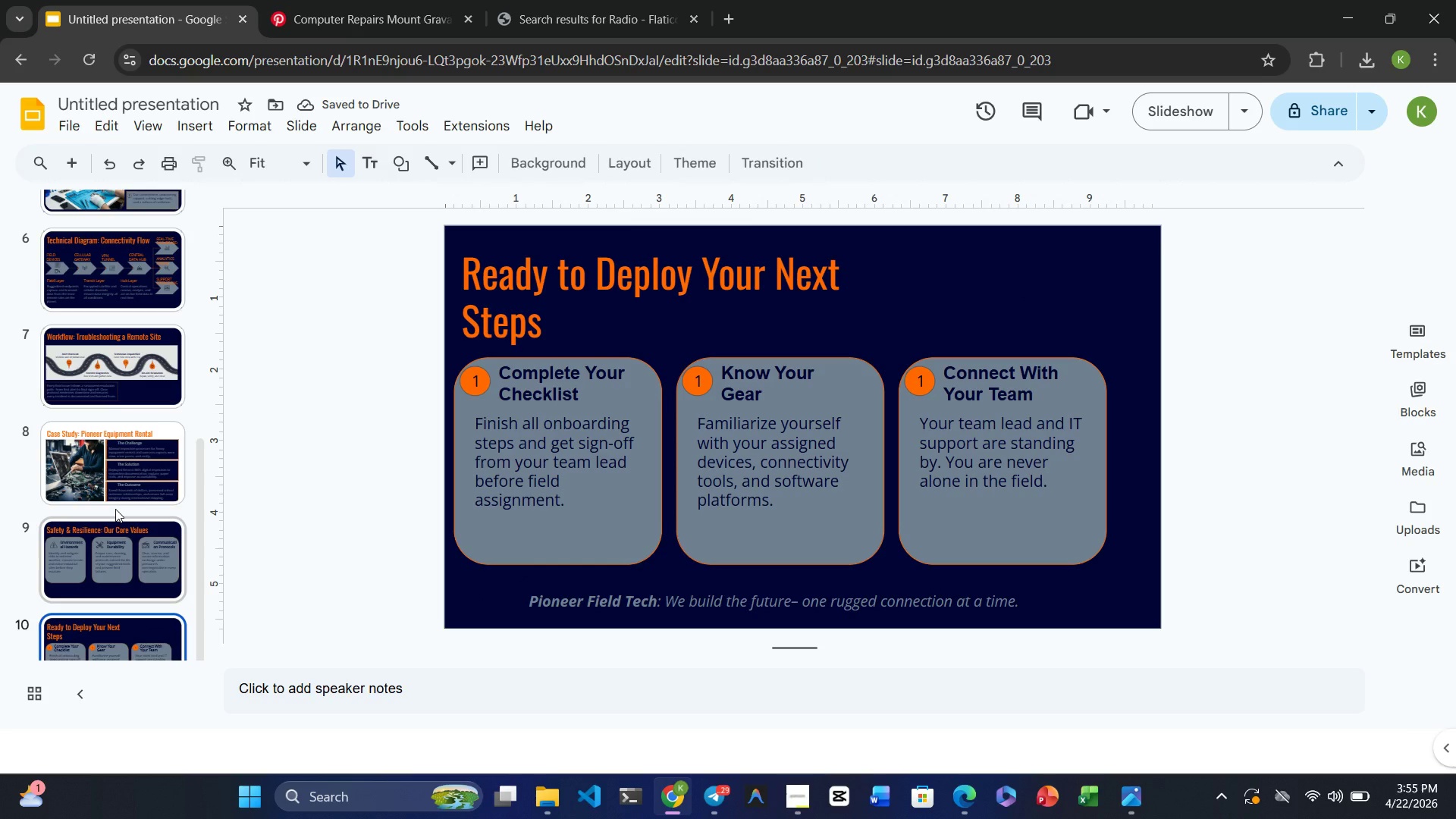 
left_click([116, 228])
 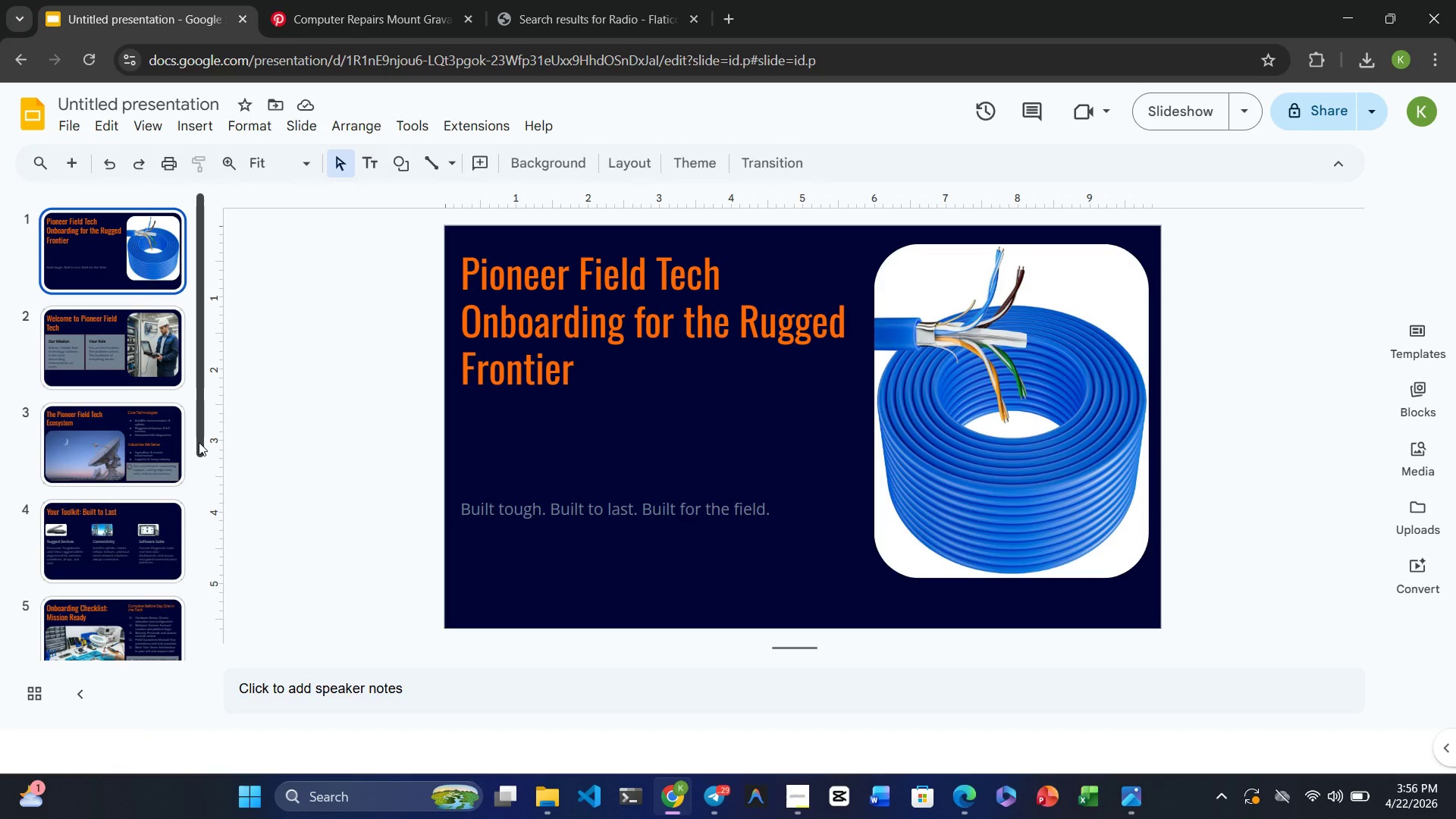 
left_click([103, 357])
 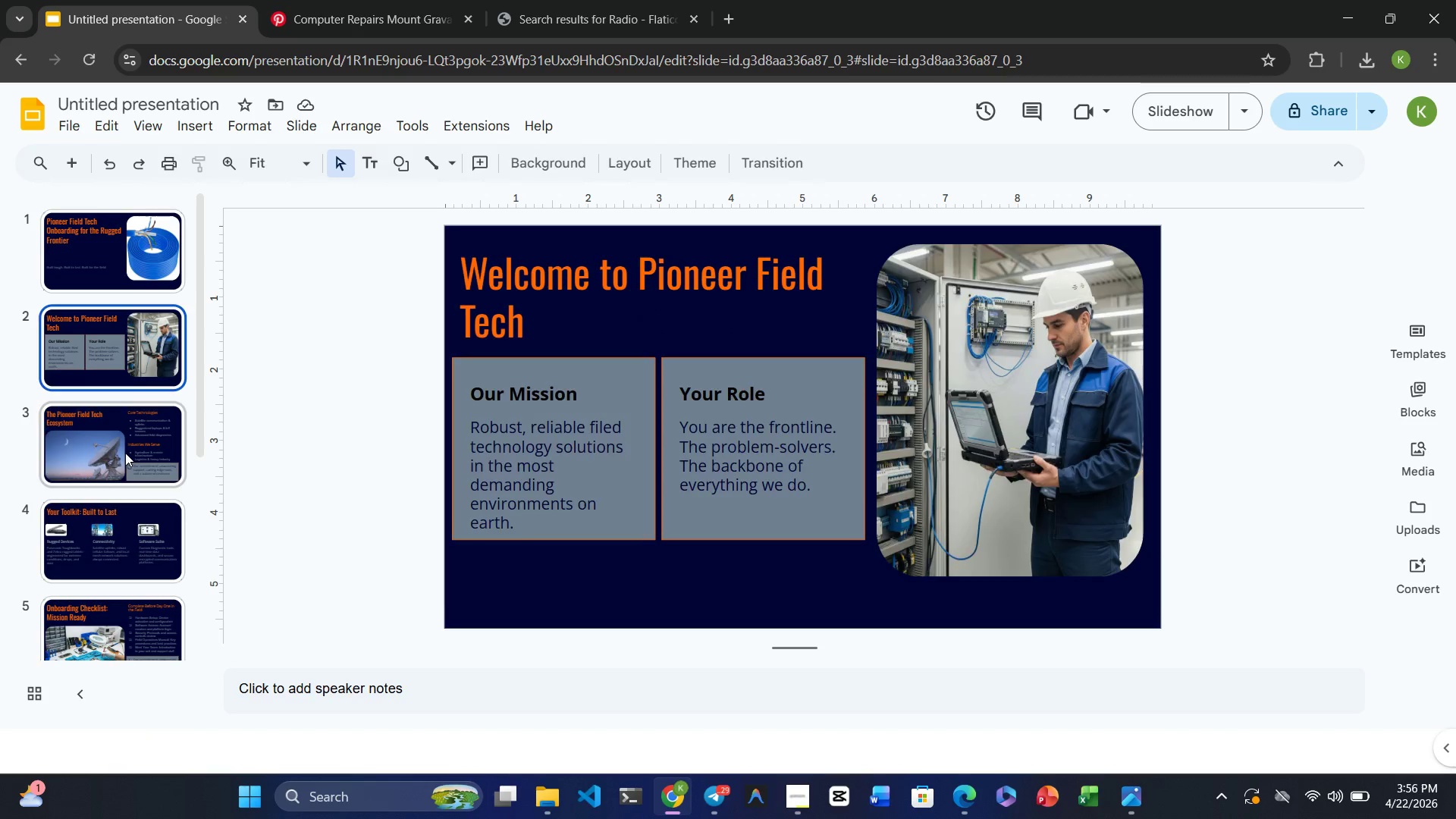 
left_click([125, 453])
 